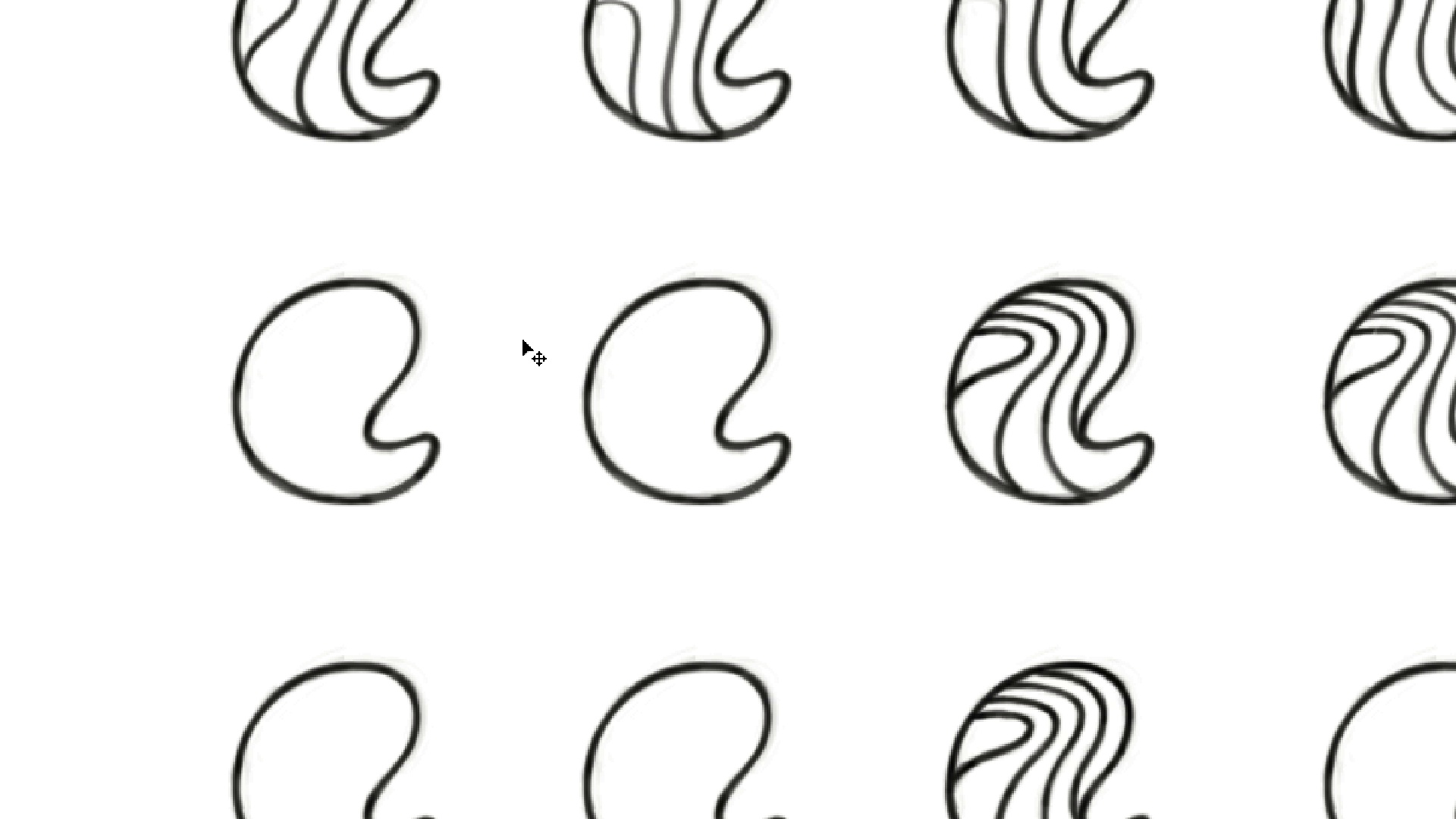 
key(B)
 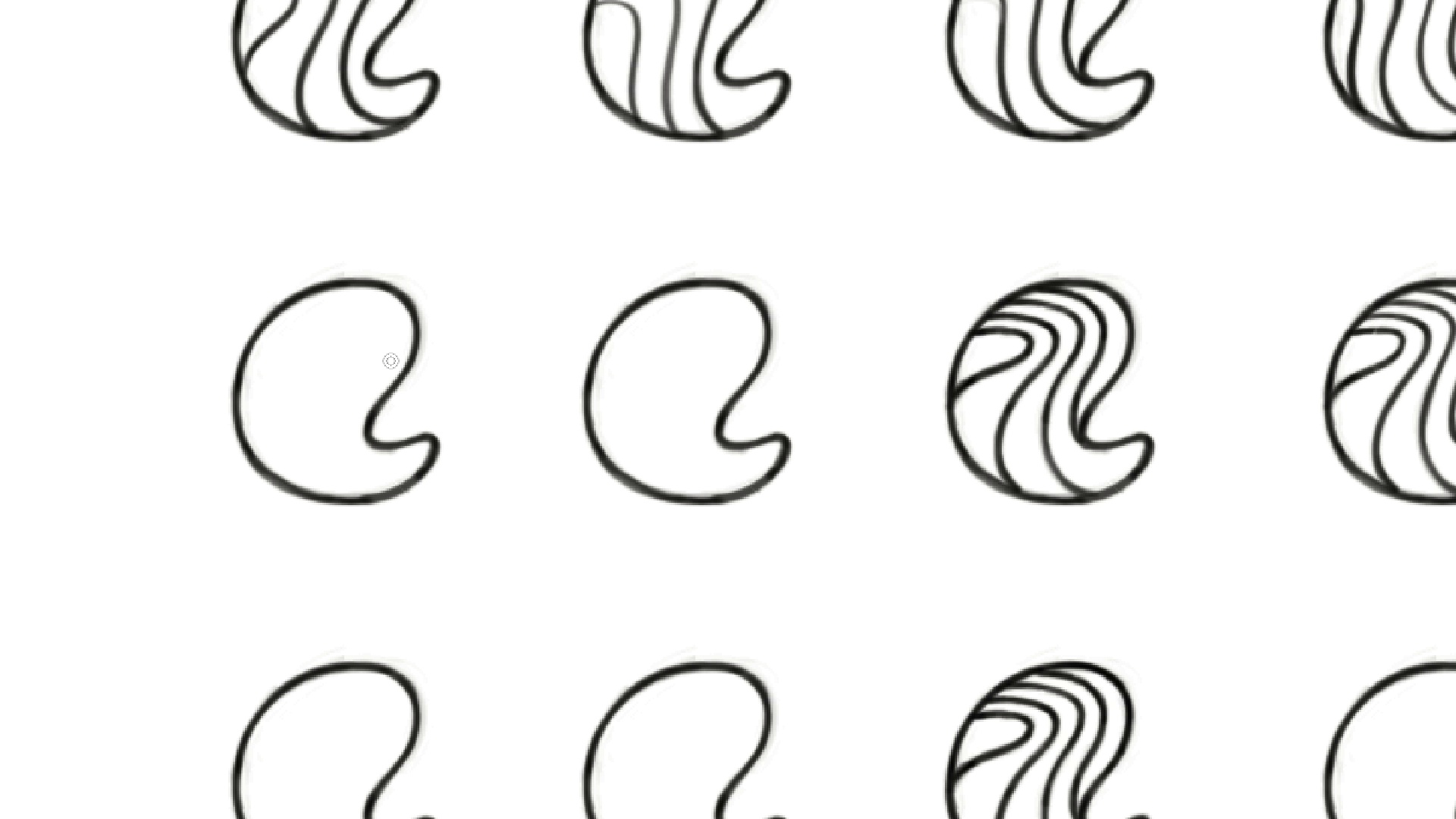 
hold_key(key=Space, duration=3.21)
 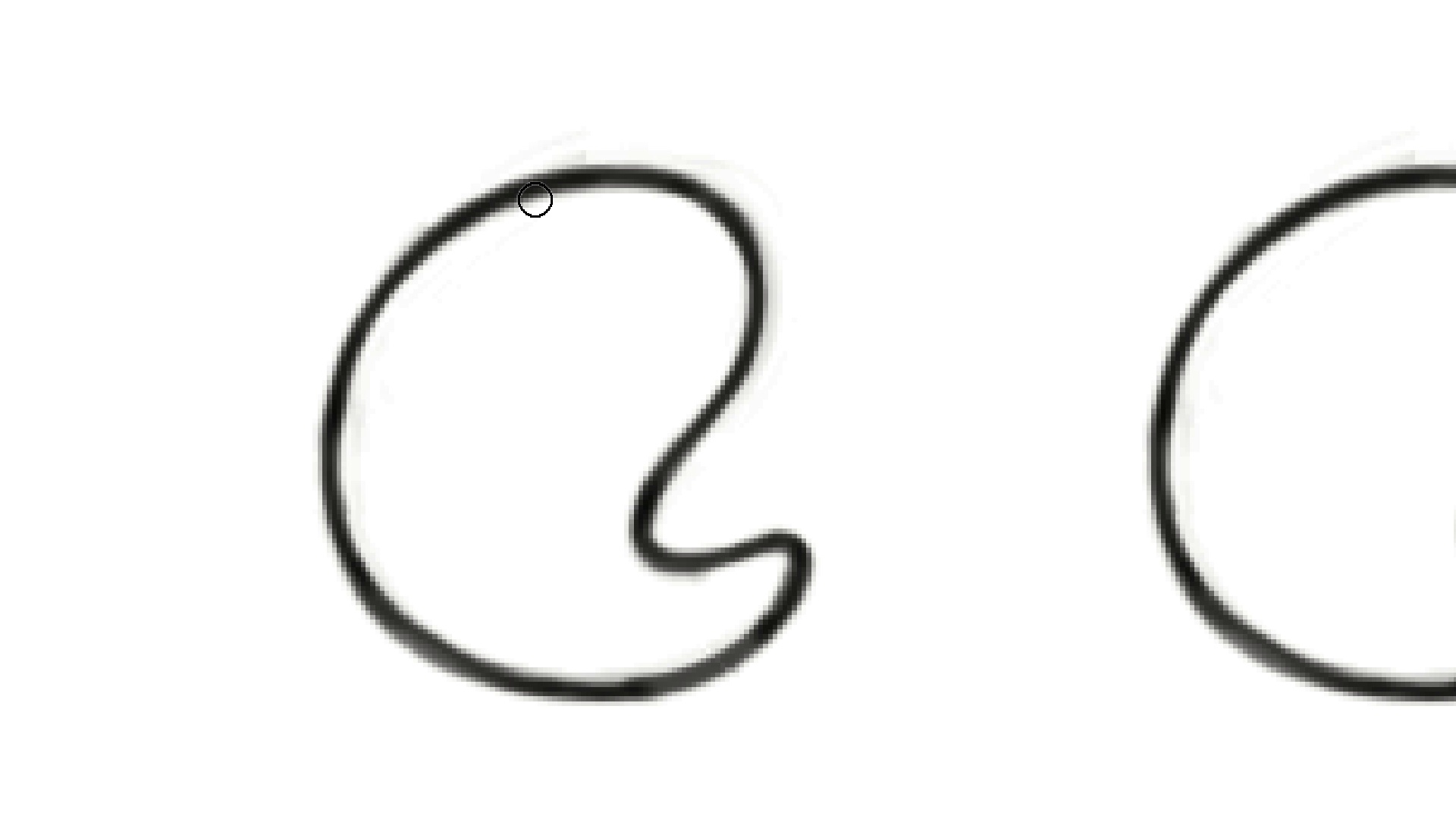 
hold_key(key=ControlLeft, duration=0.46)
 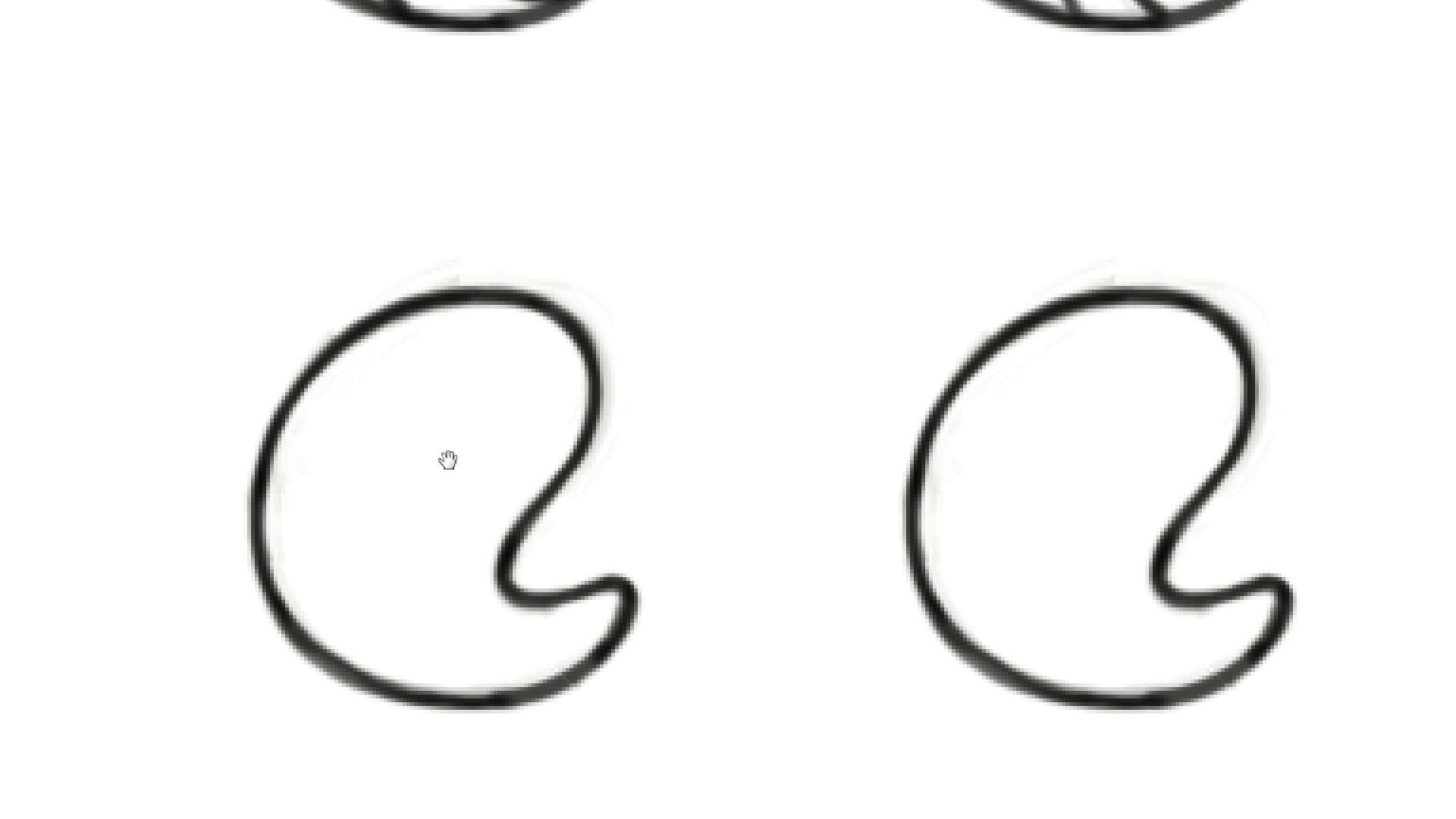 
hold_key(key=ControlLeft, duration=0.33)
 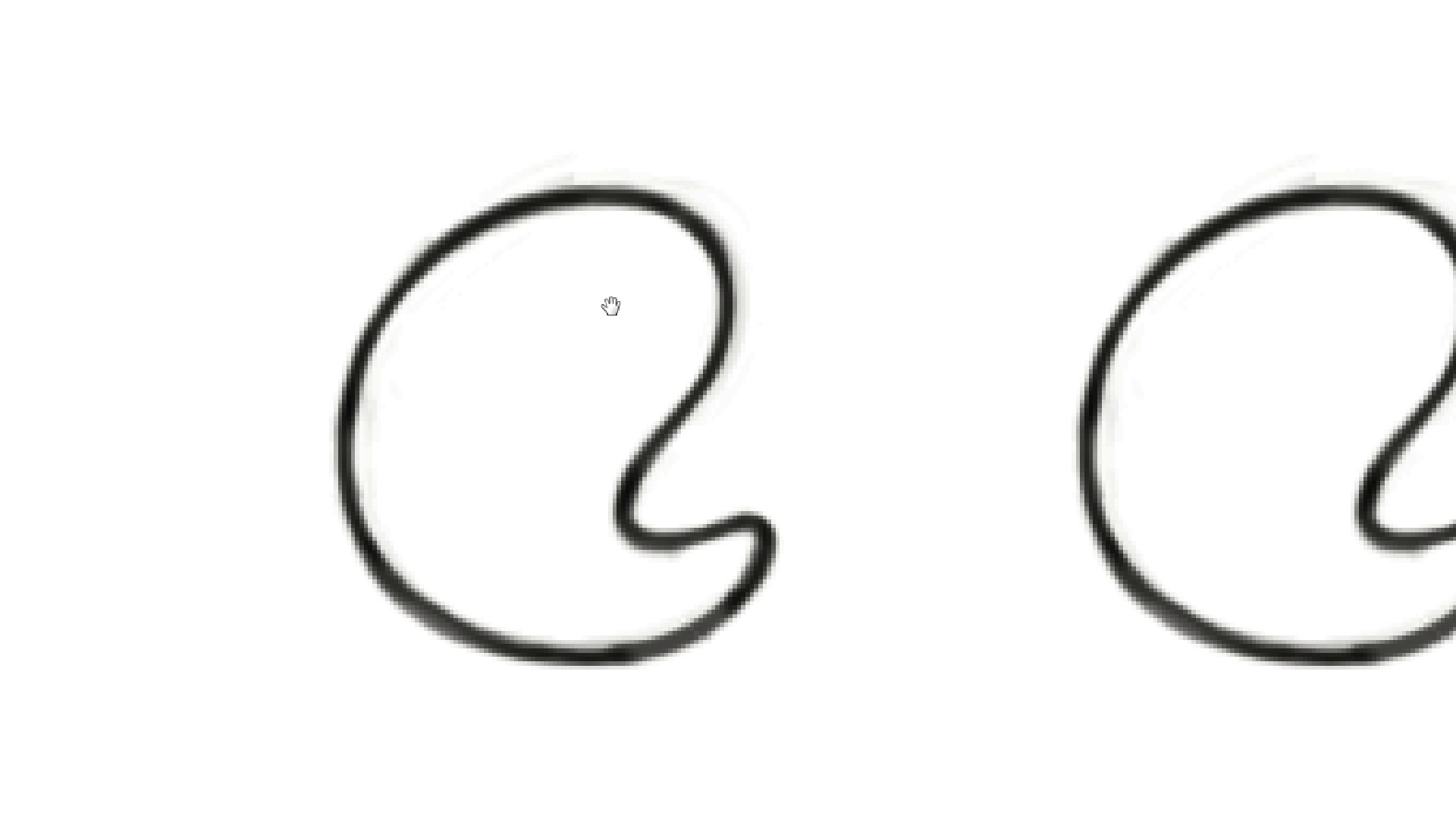 
hold_key(key=ControlLeft, duration=0.34)
 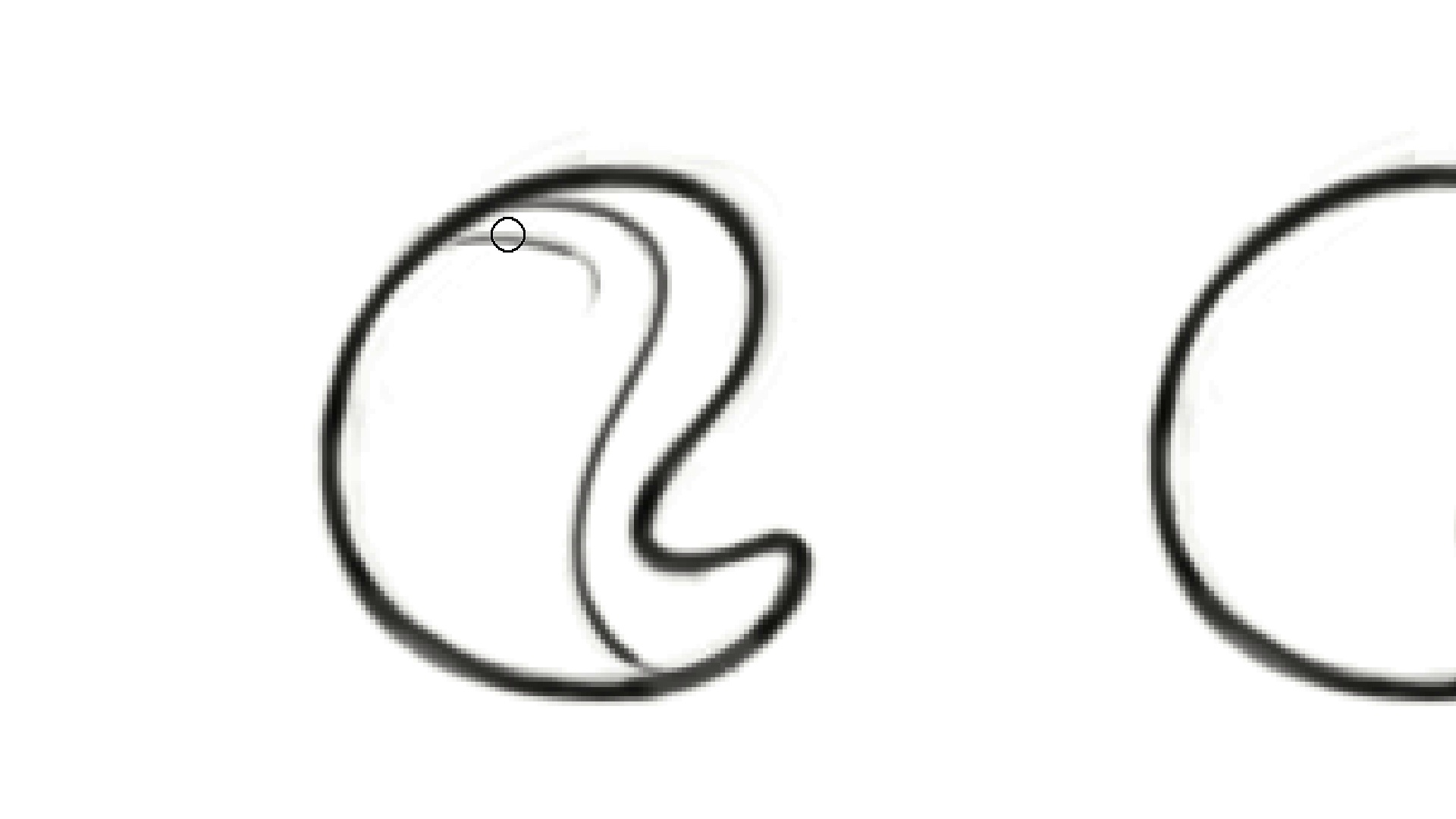 
wait(21.84)
 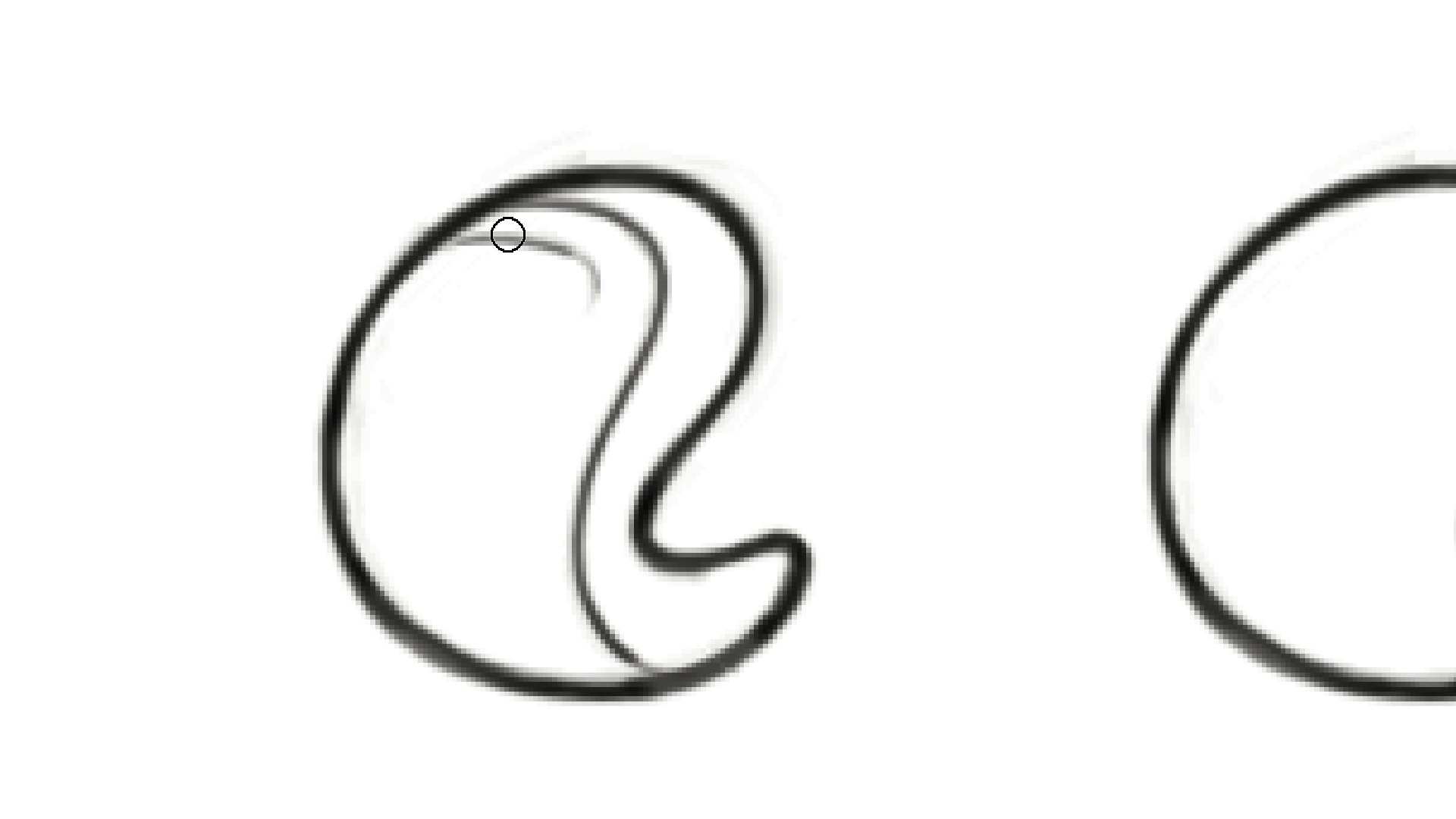 
hold_key(key=E, duration=1.26)
 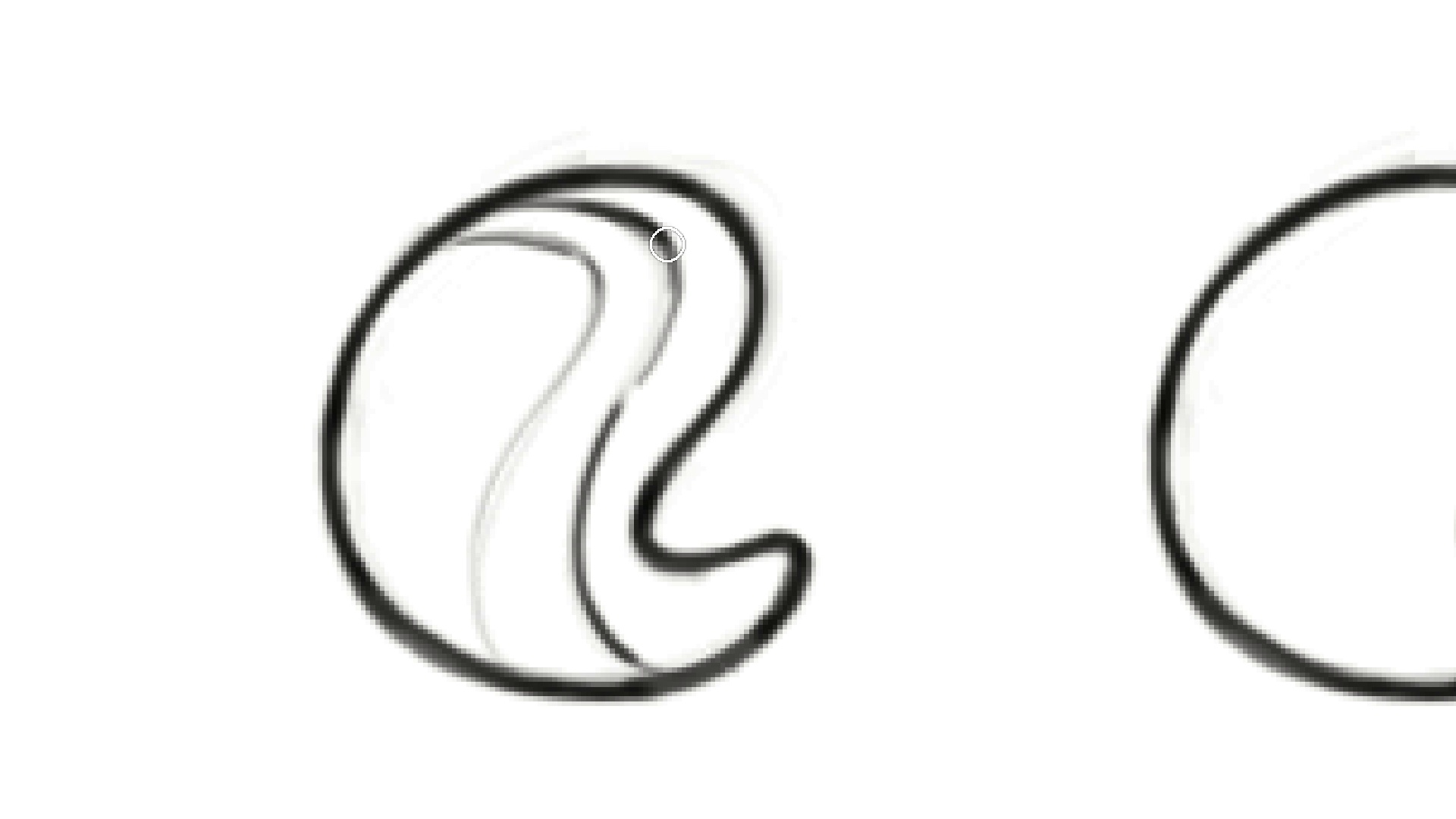 
wait(5.84)
 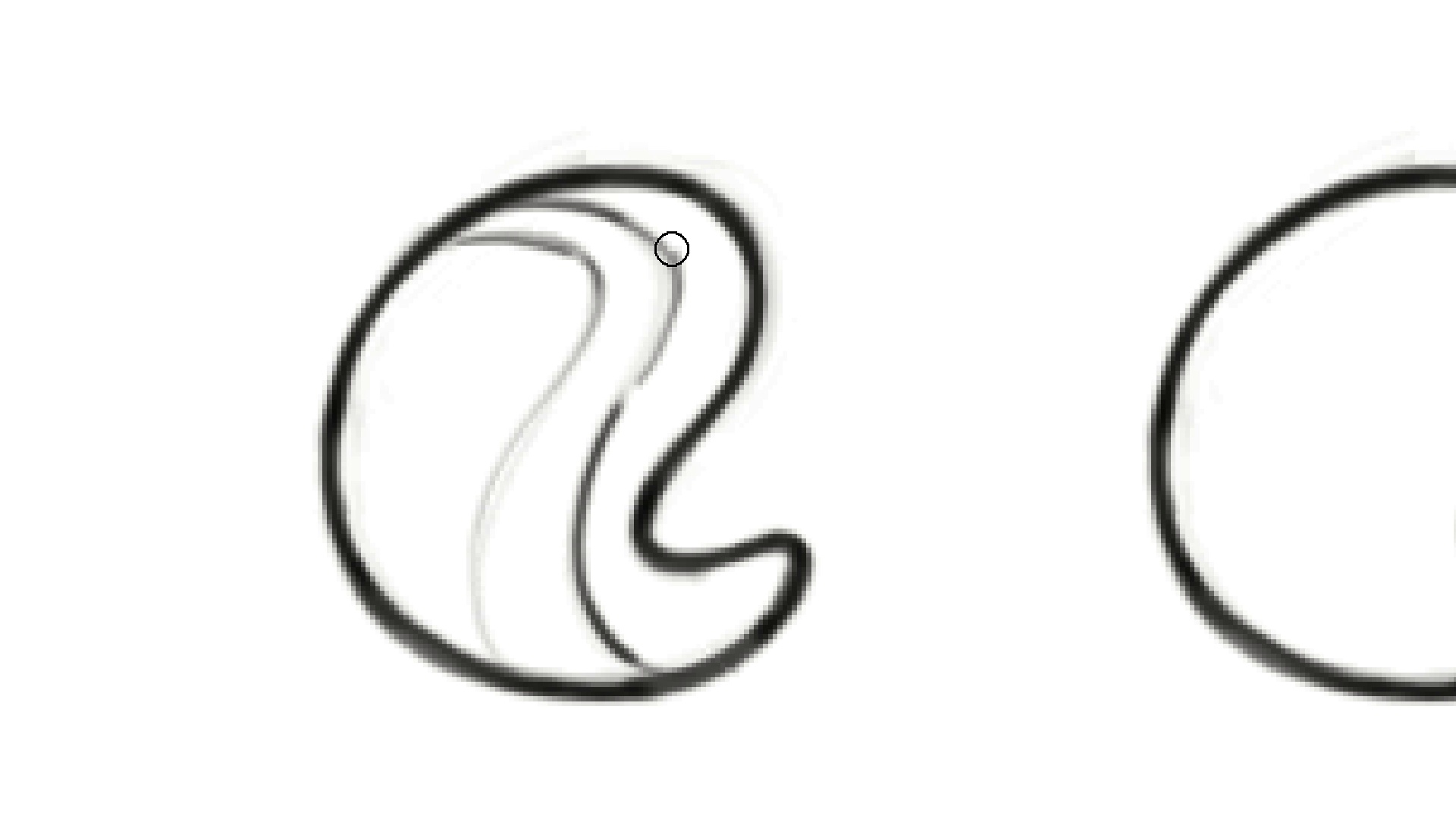 
hold_key(key=Backquote, duration=1.08)
 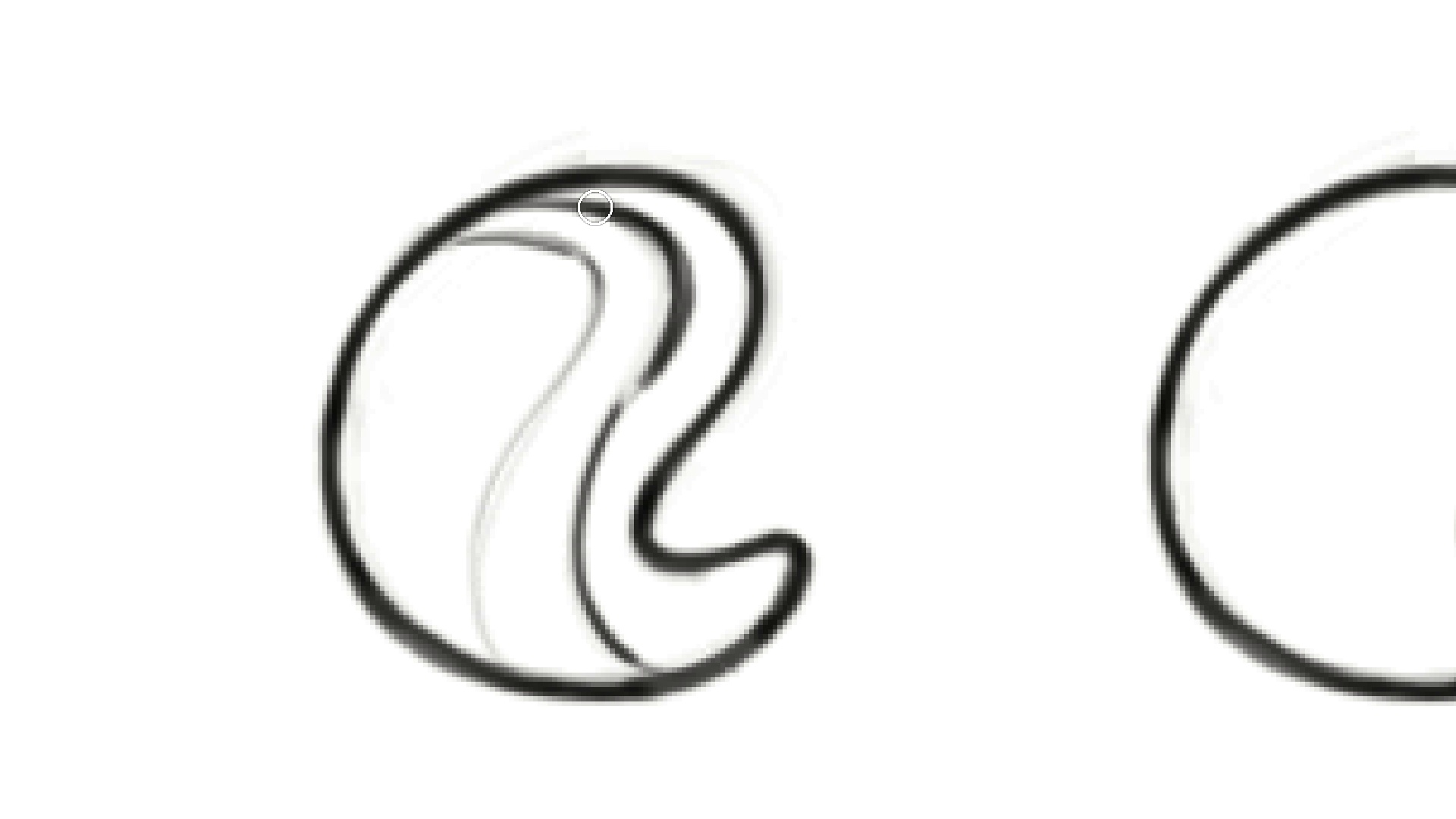 
hold_key(key=Backquote, duration=1.52)
 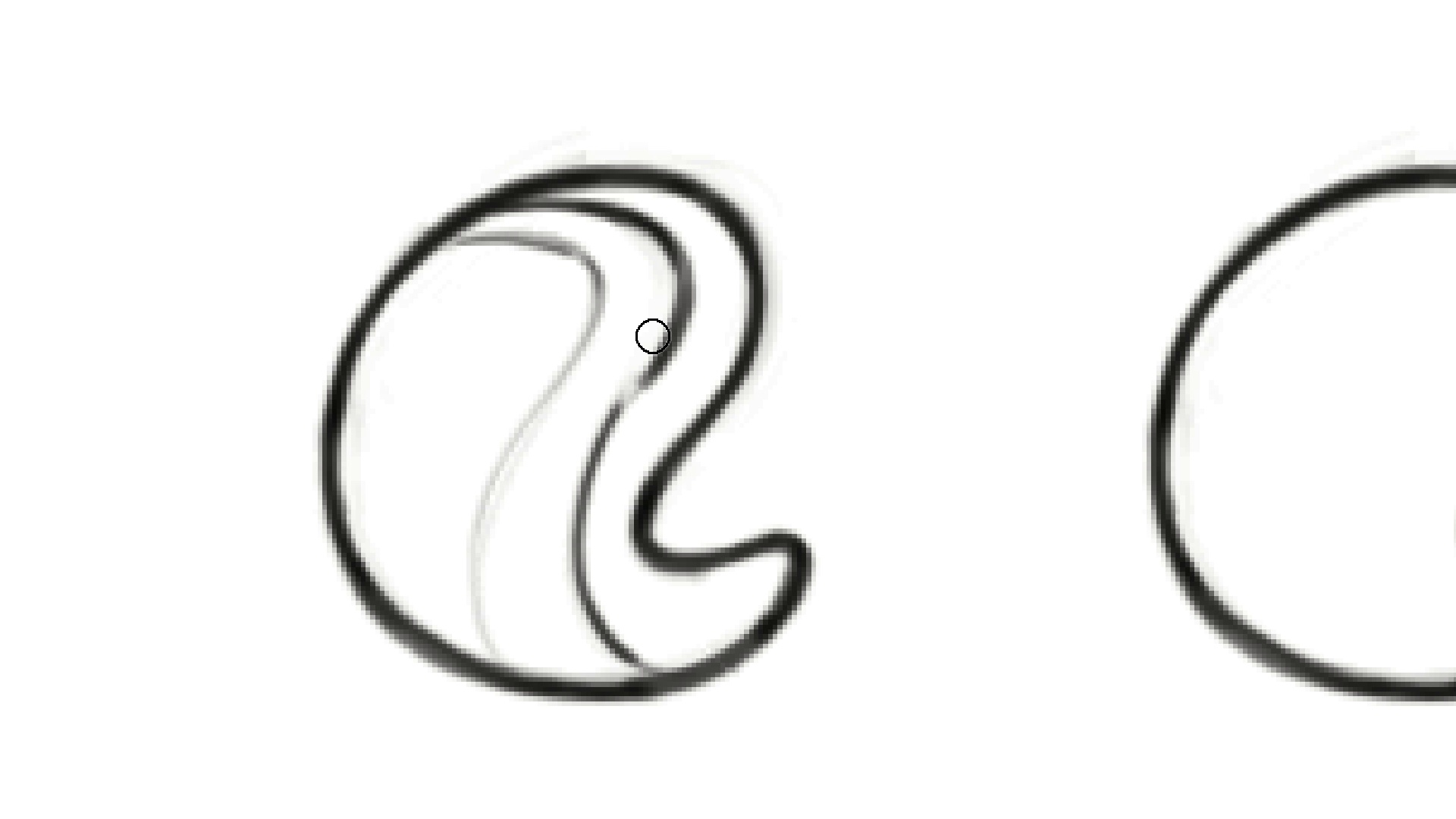 
hold_key(key=Backquote, duration=1.5)
 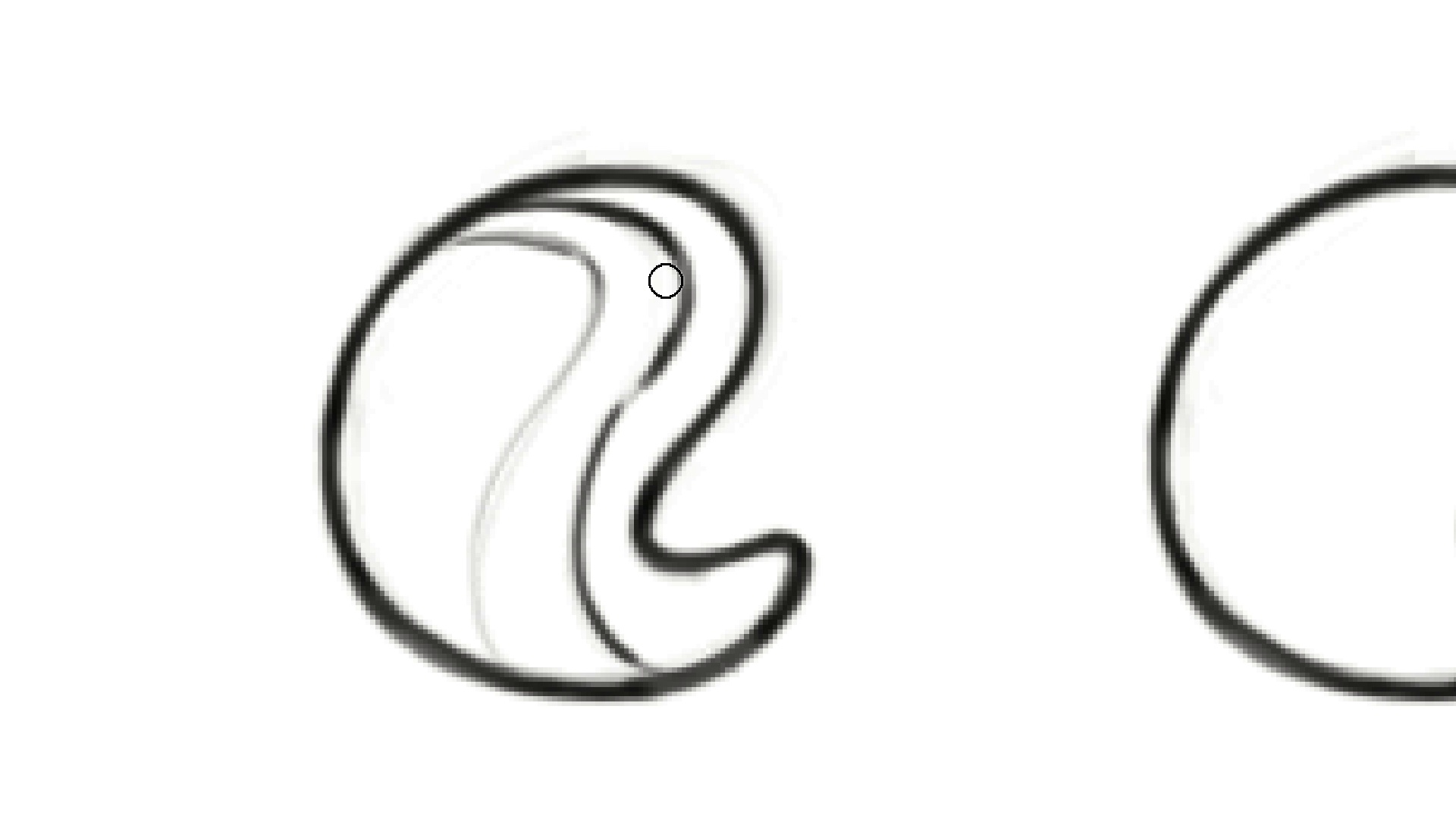 
hold_key(key=Backquote, duration=0.86)
 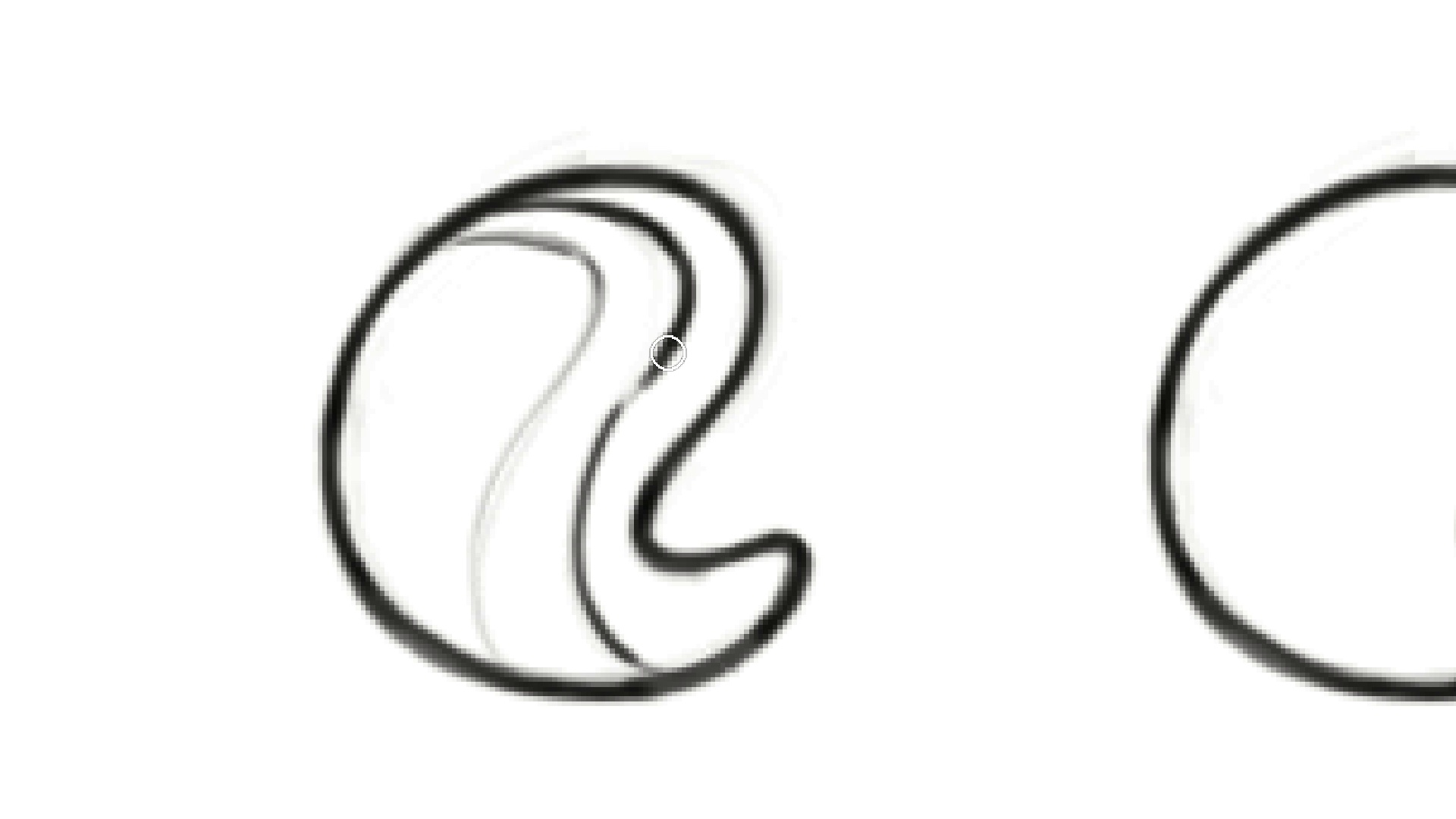 
hold_key(key=Backquote, duration=1.0)
 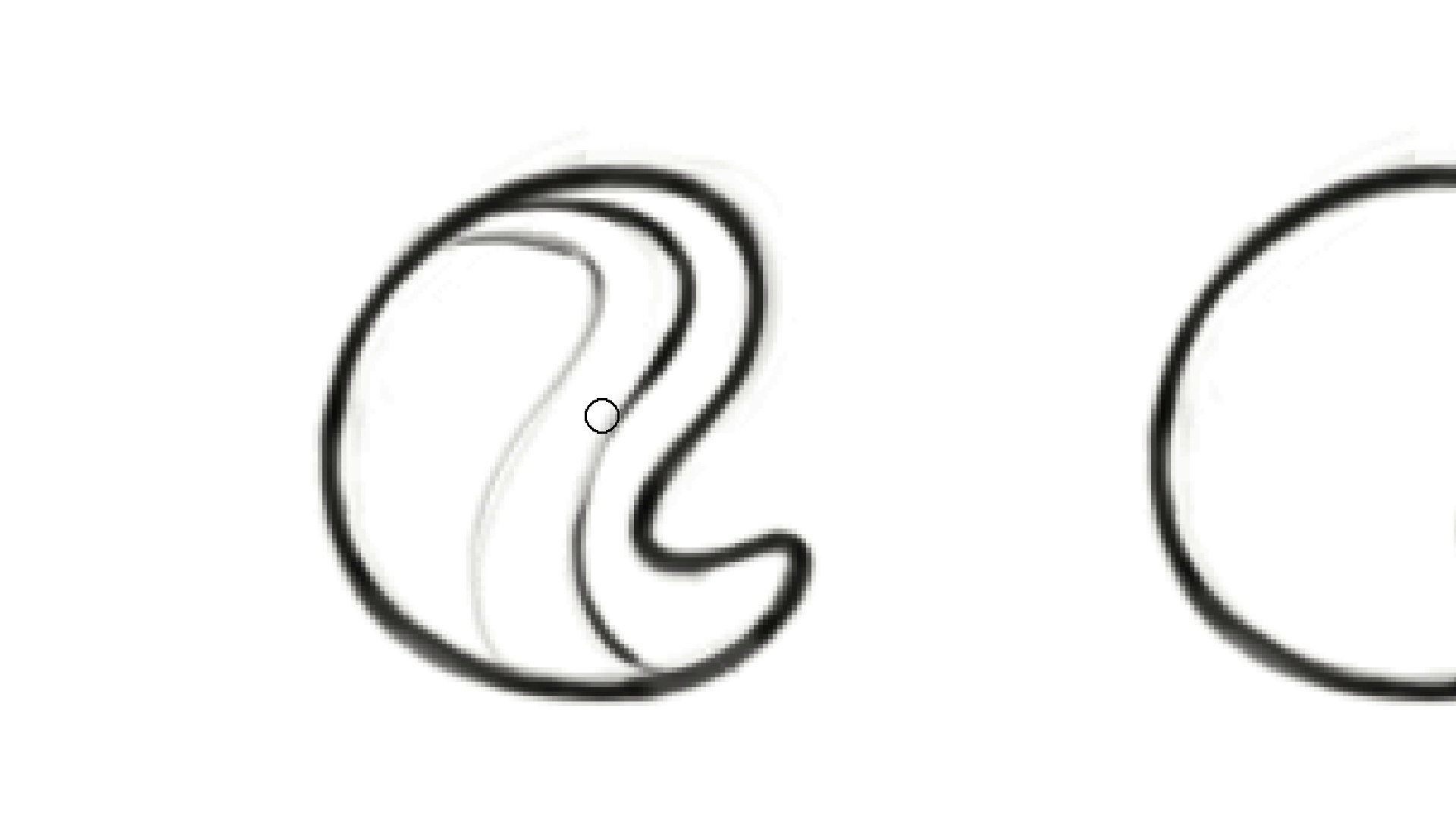 
hold_key(key=E, duration=1.38)
 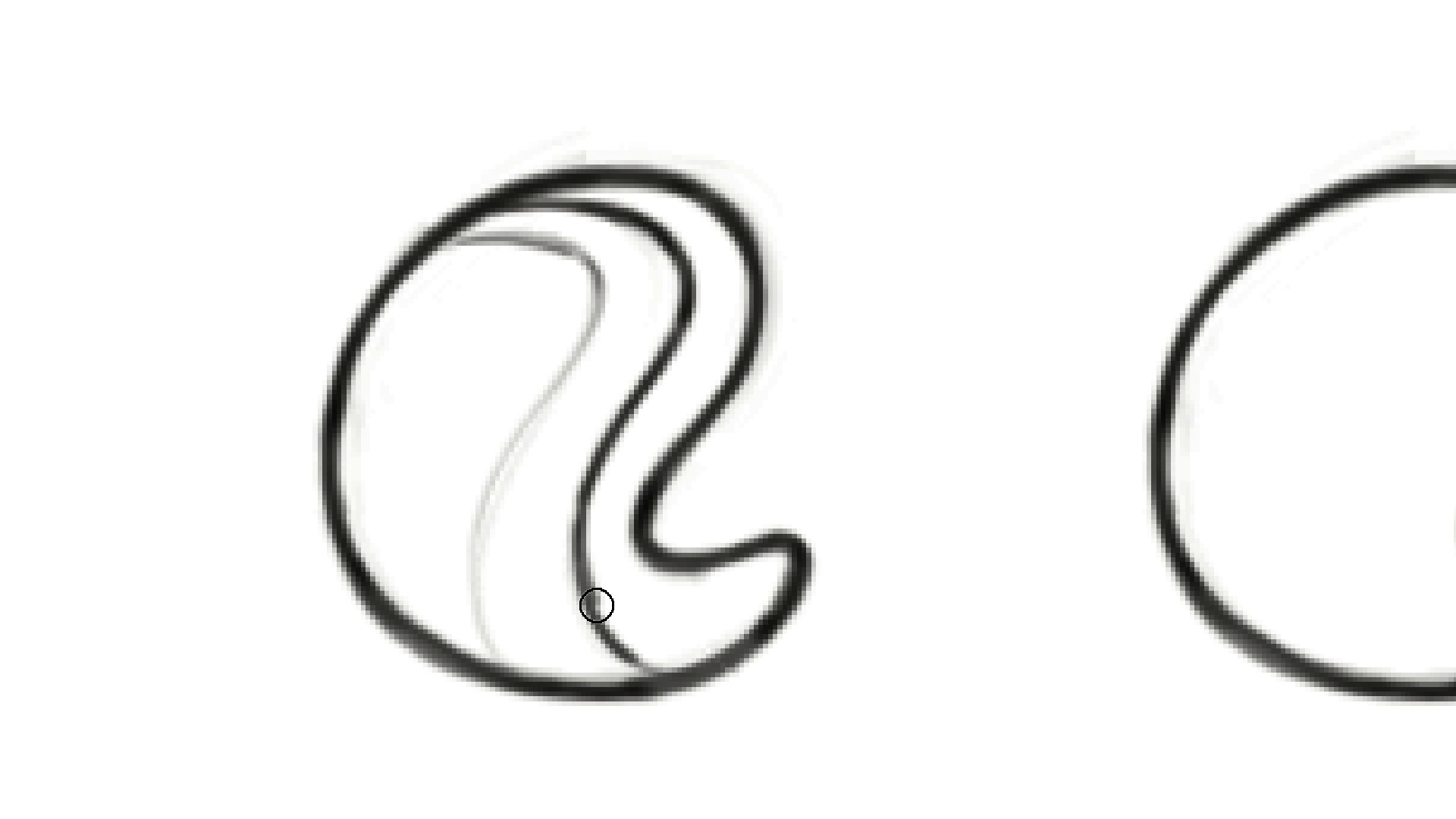 
wait(12.43)
 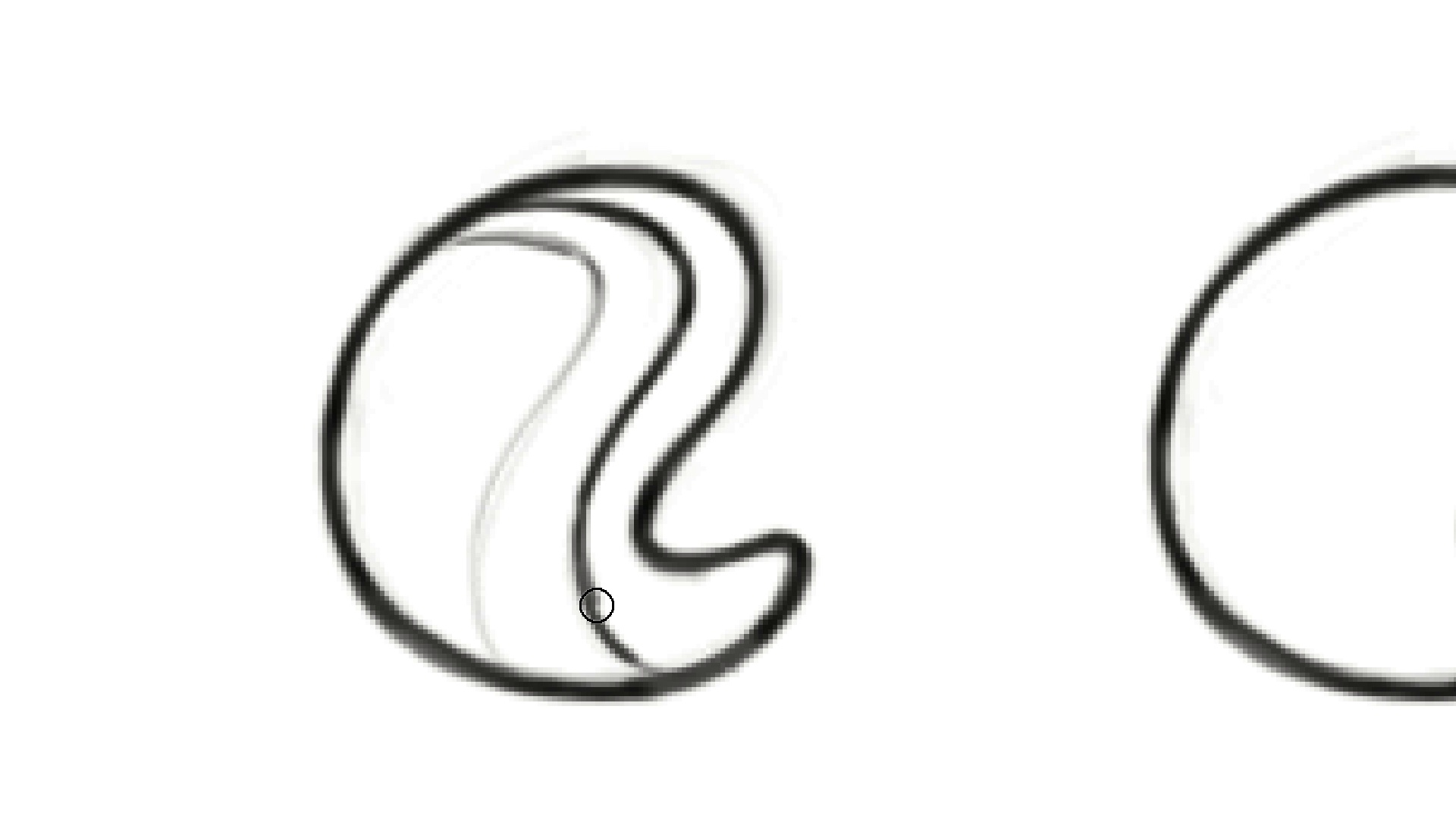 
hold_key(key=Backquote, duration=0.6)
 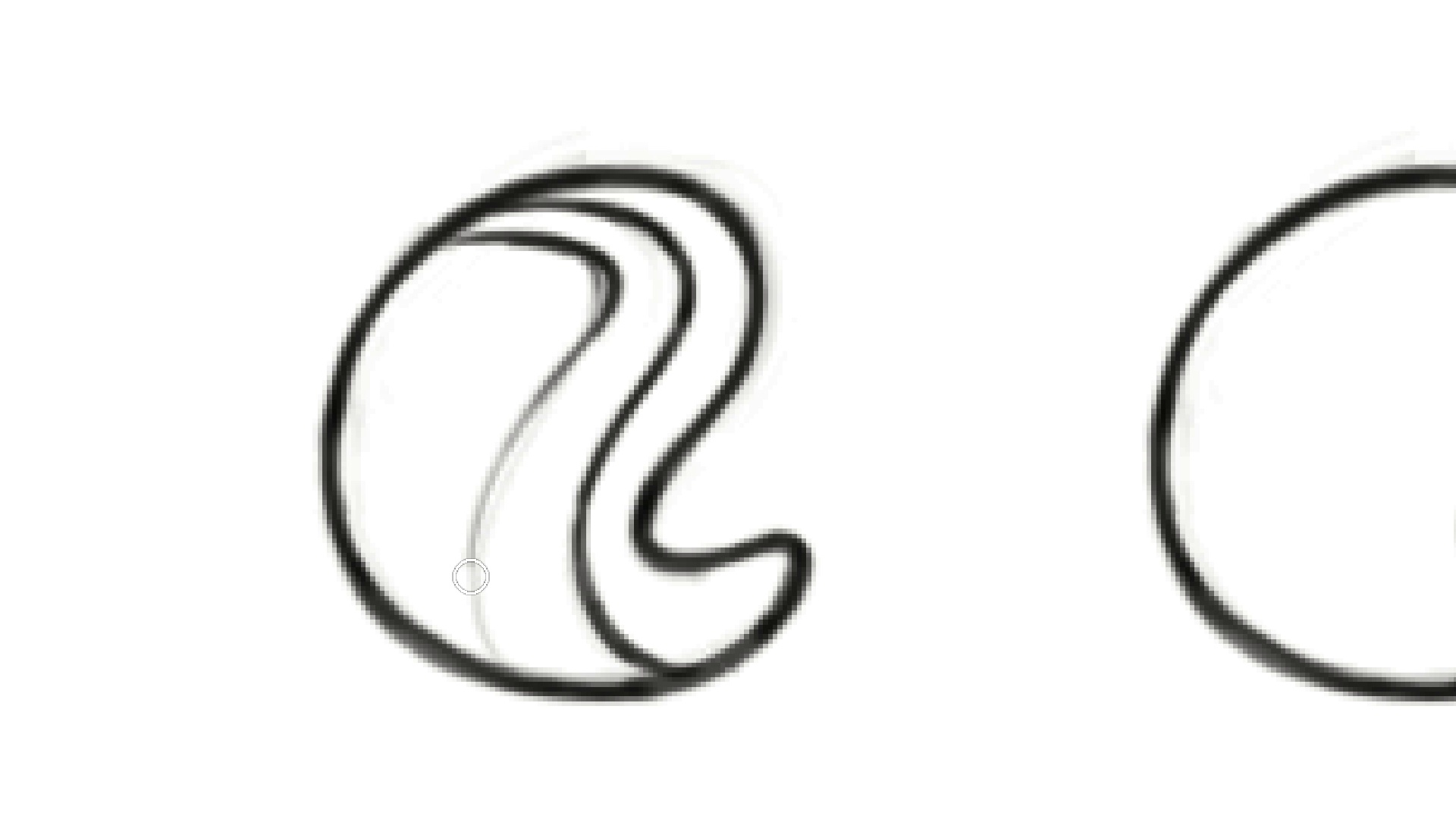 
wait(6.09)
 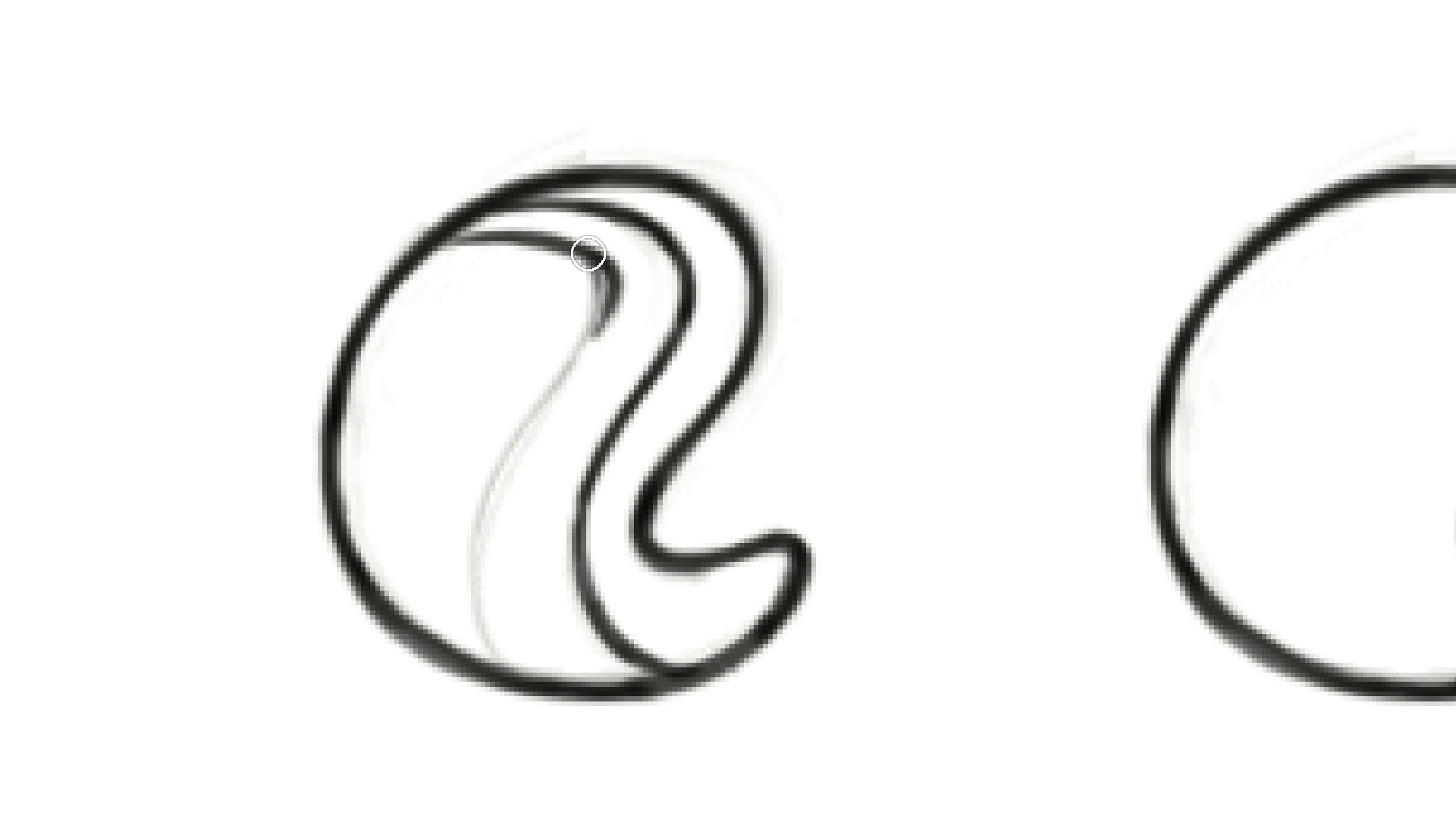 
hold_key(key=Backquote, duration=1.2)
 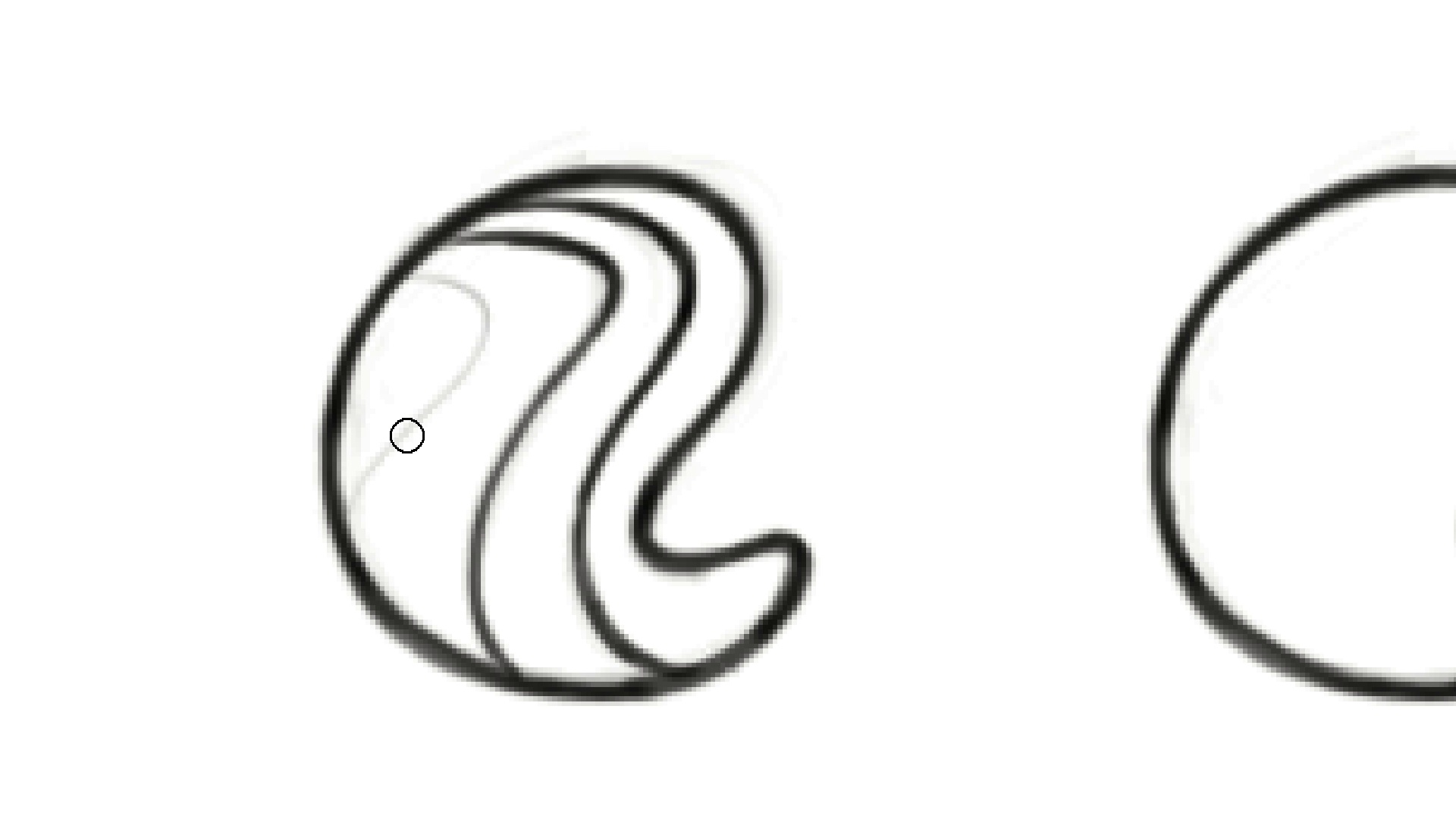 
wait(16.15)
 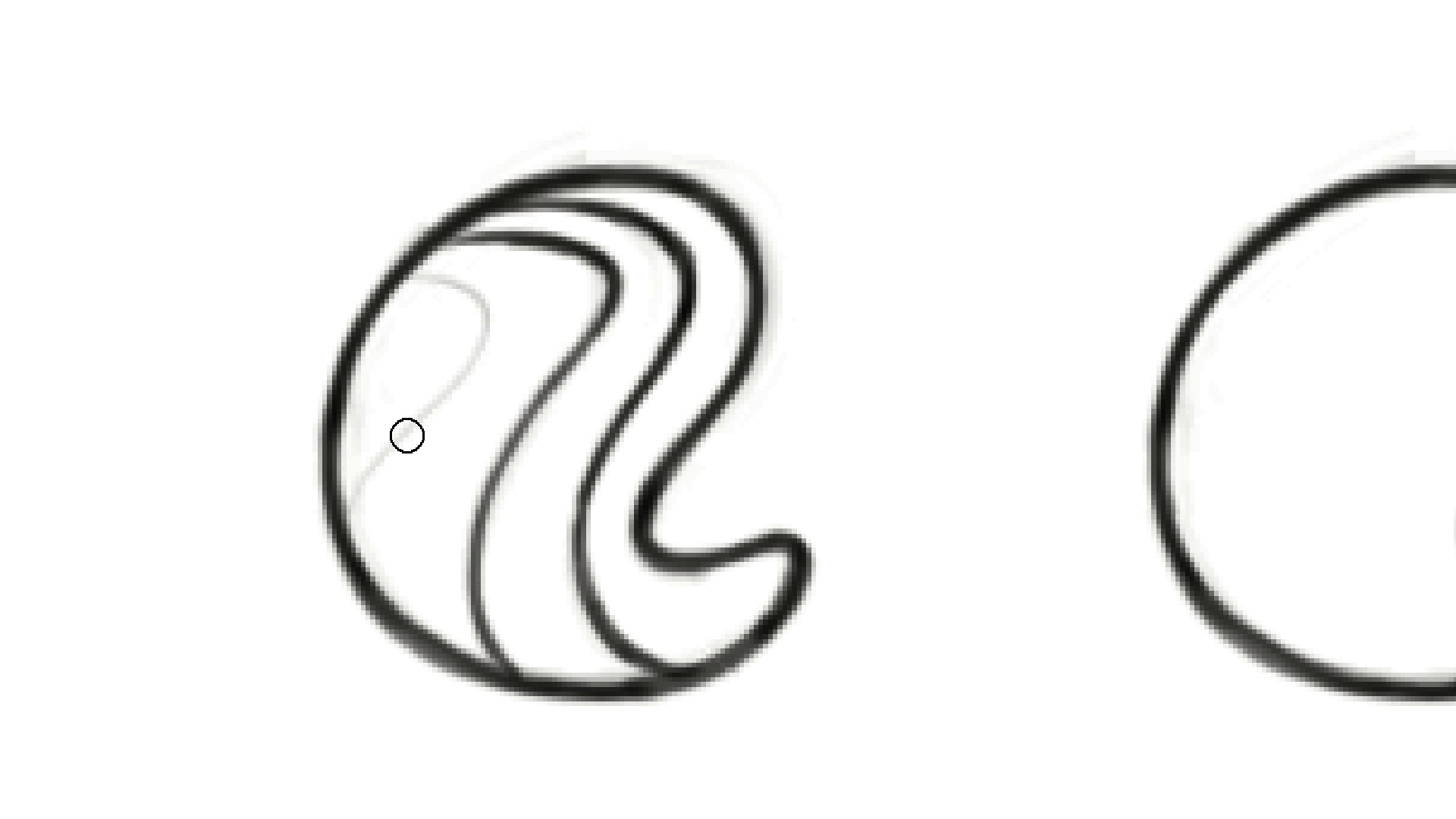 
hold_key(key=Backquote, duration=0.78)
 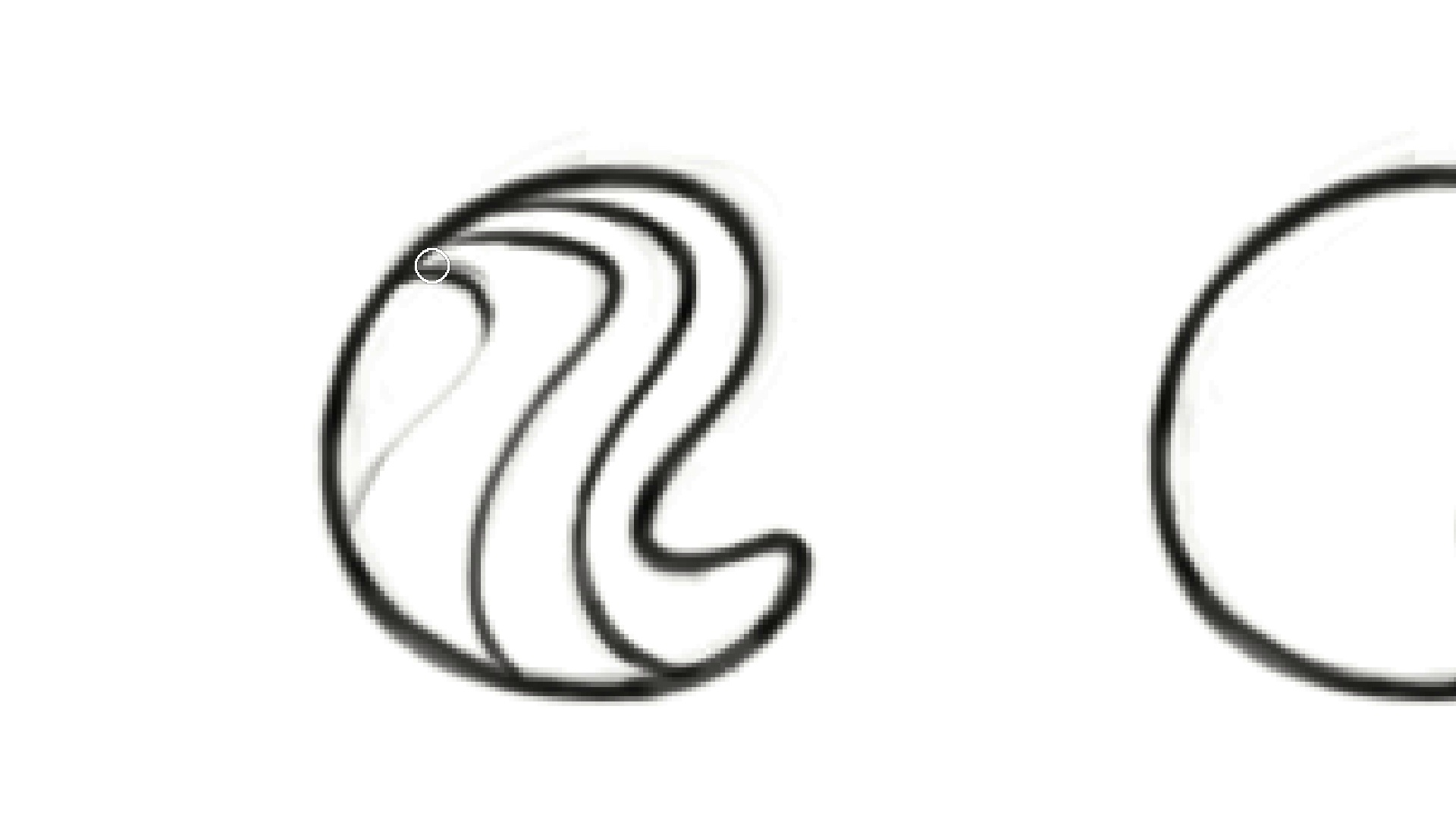 
hold_key(key=Backquote, duration=1.52)
 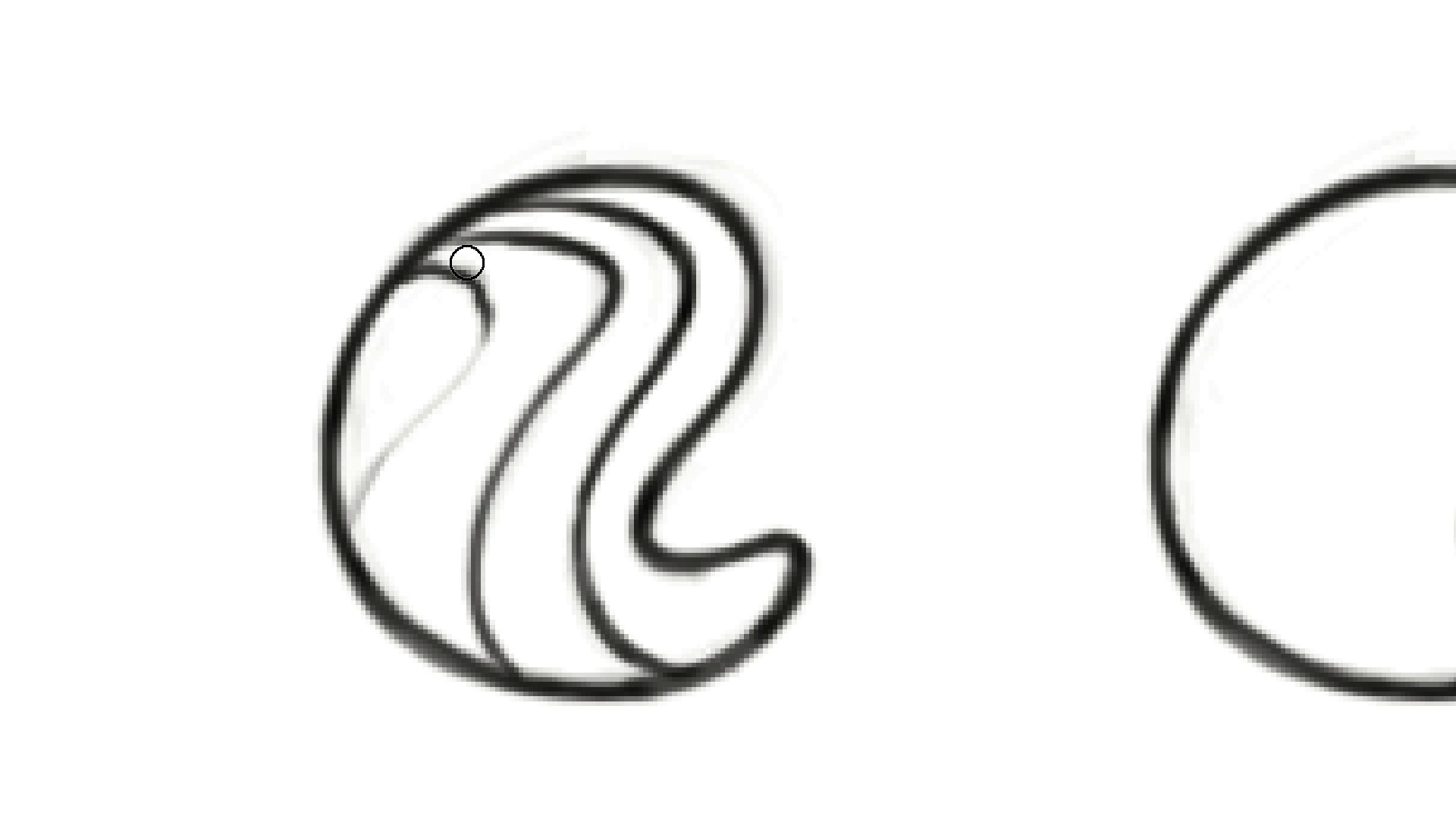 
key(Backquote)
 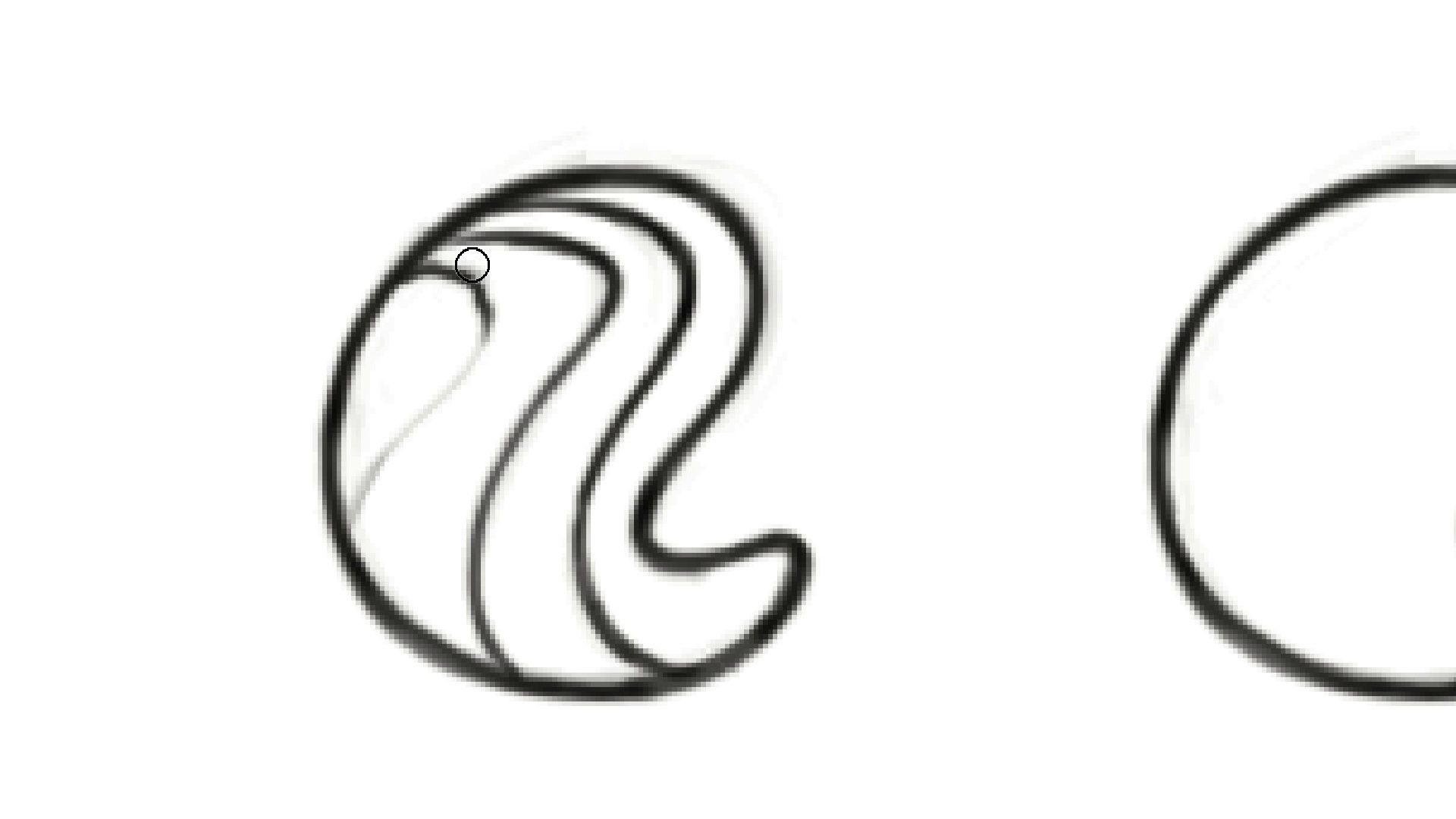 
key(Backquote)
 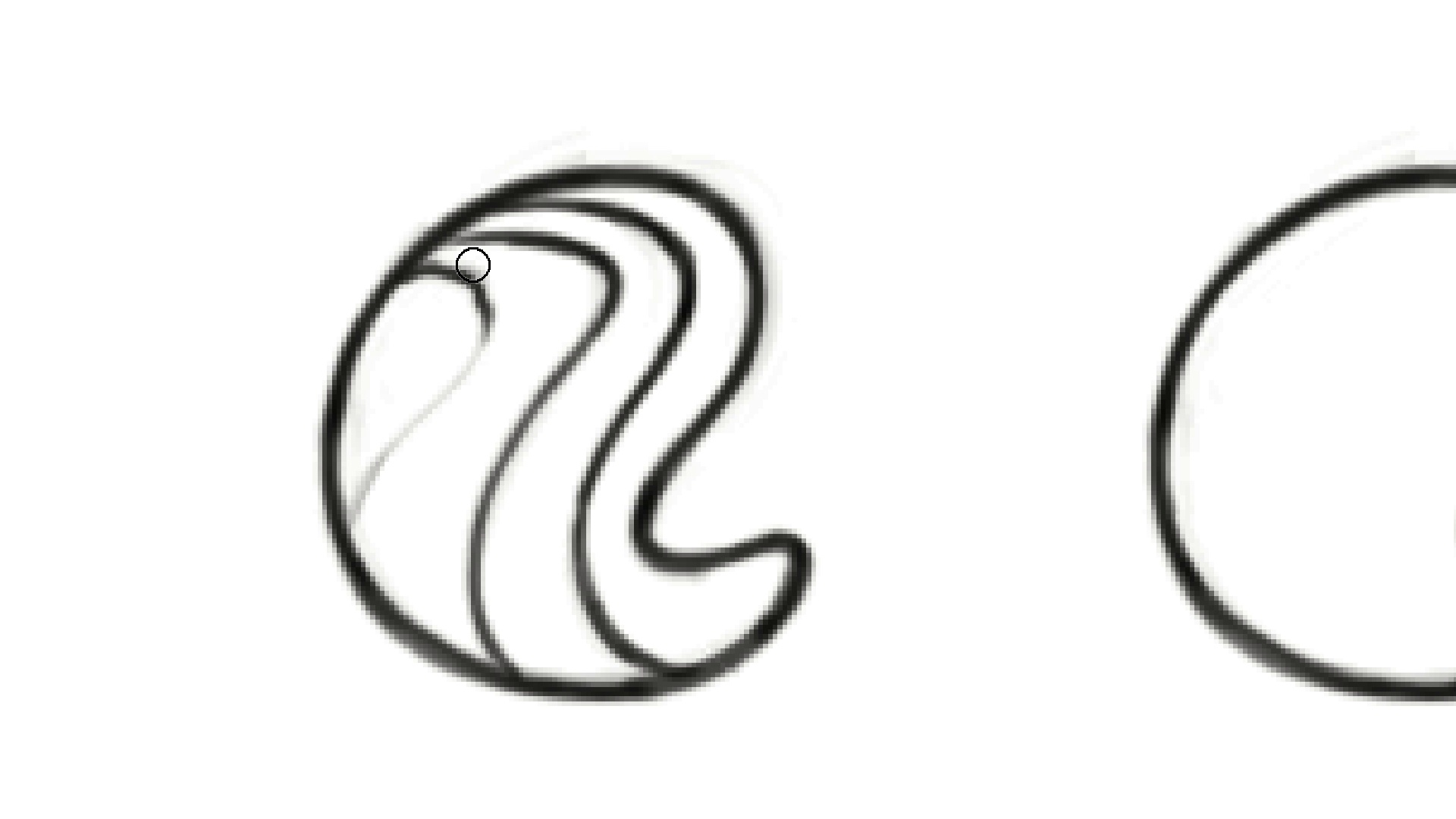 
key(Backquote)
 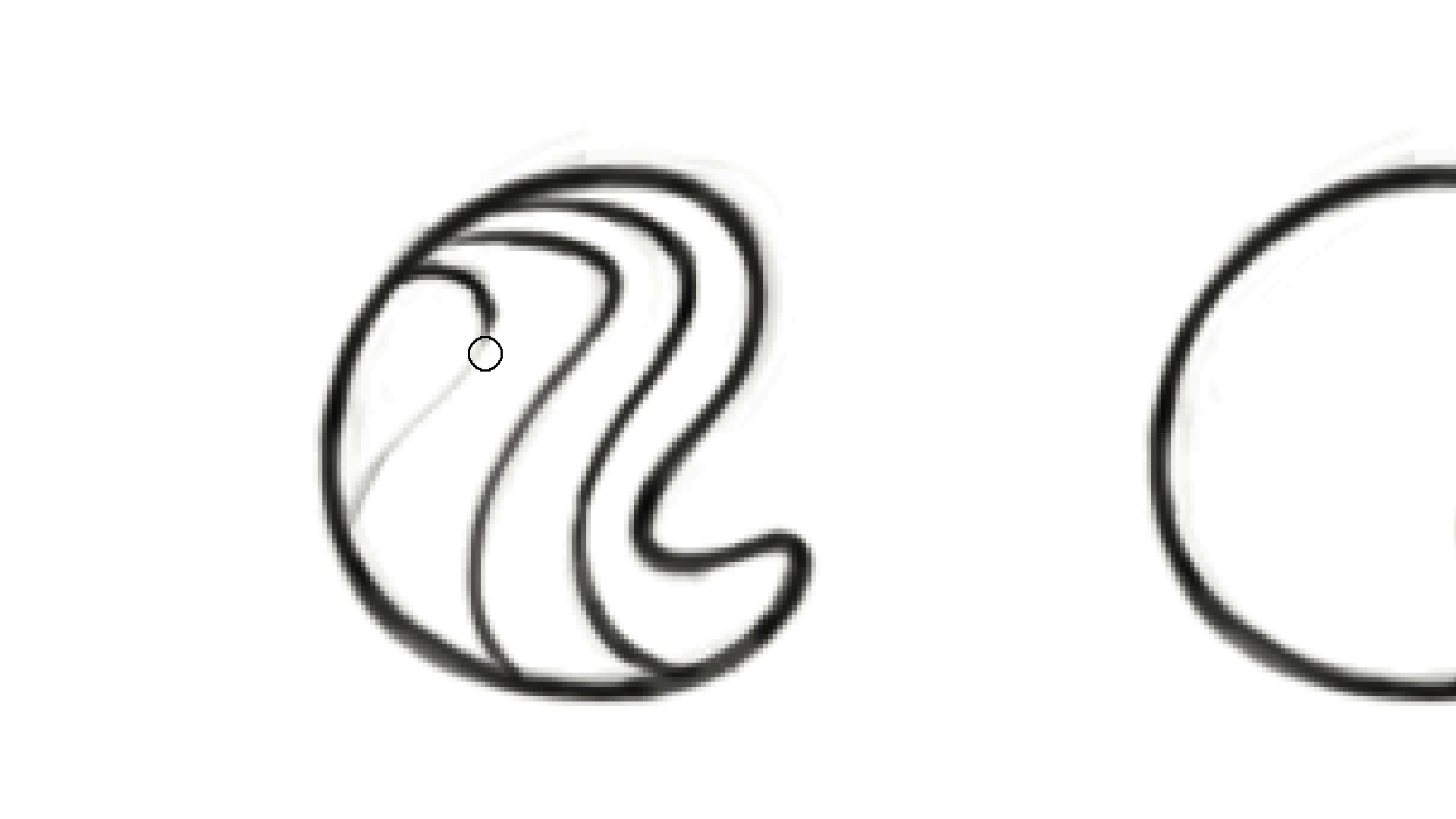 
key(Control+Z)
 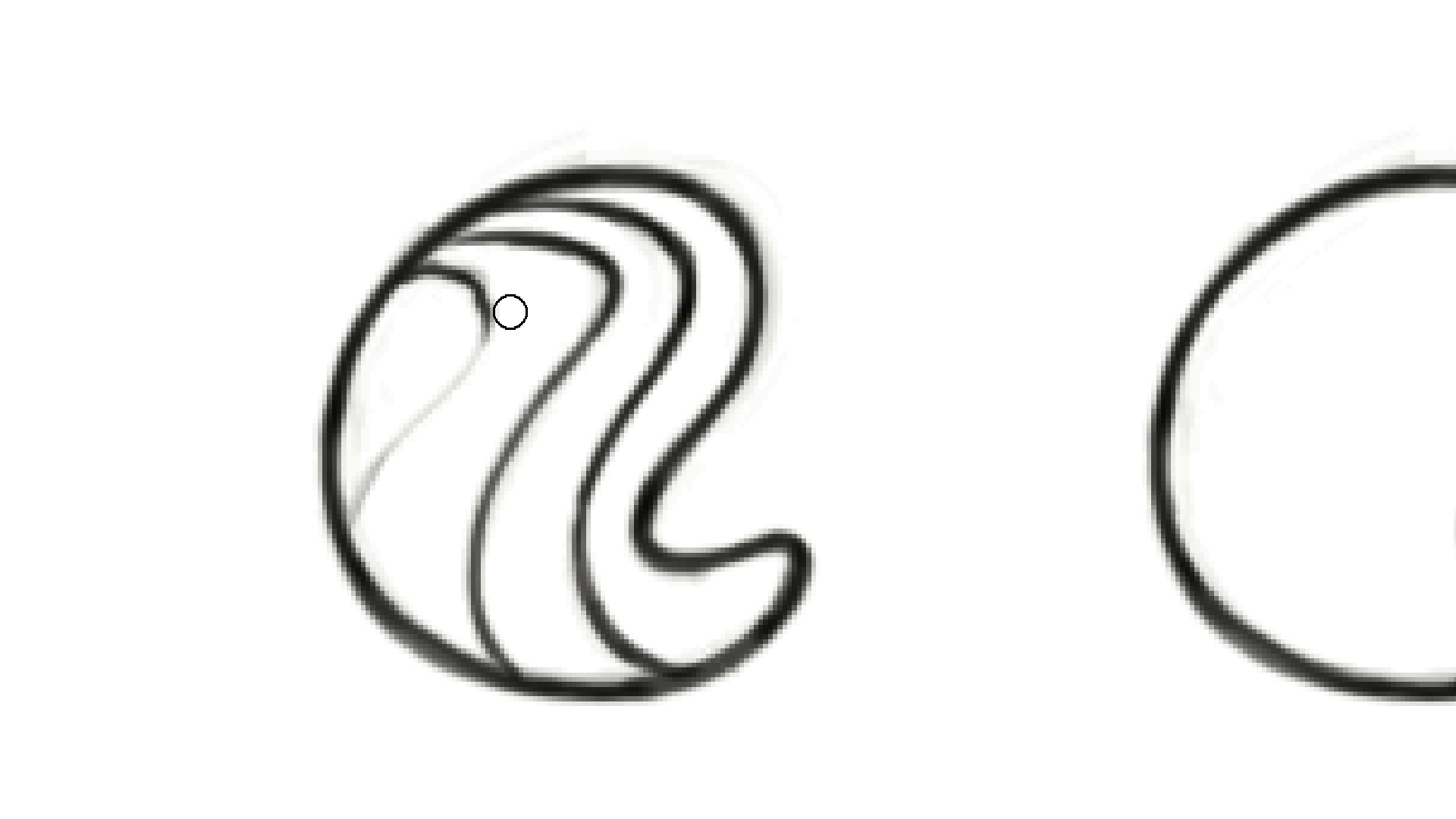 
type(deb)
 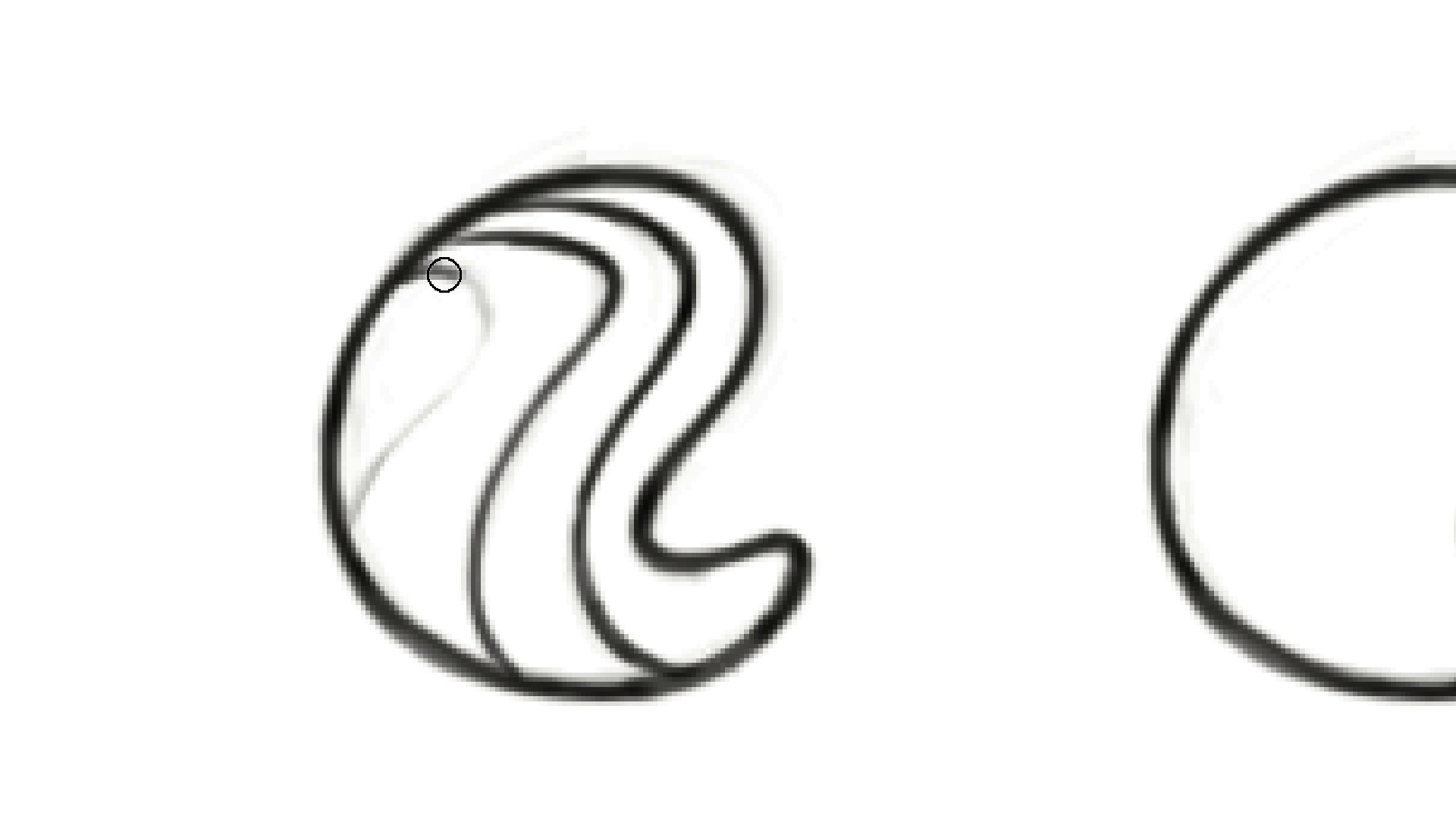 
wait(10.66)
 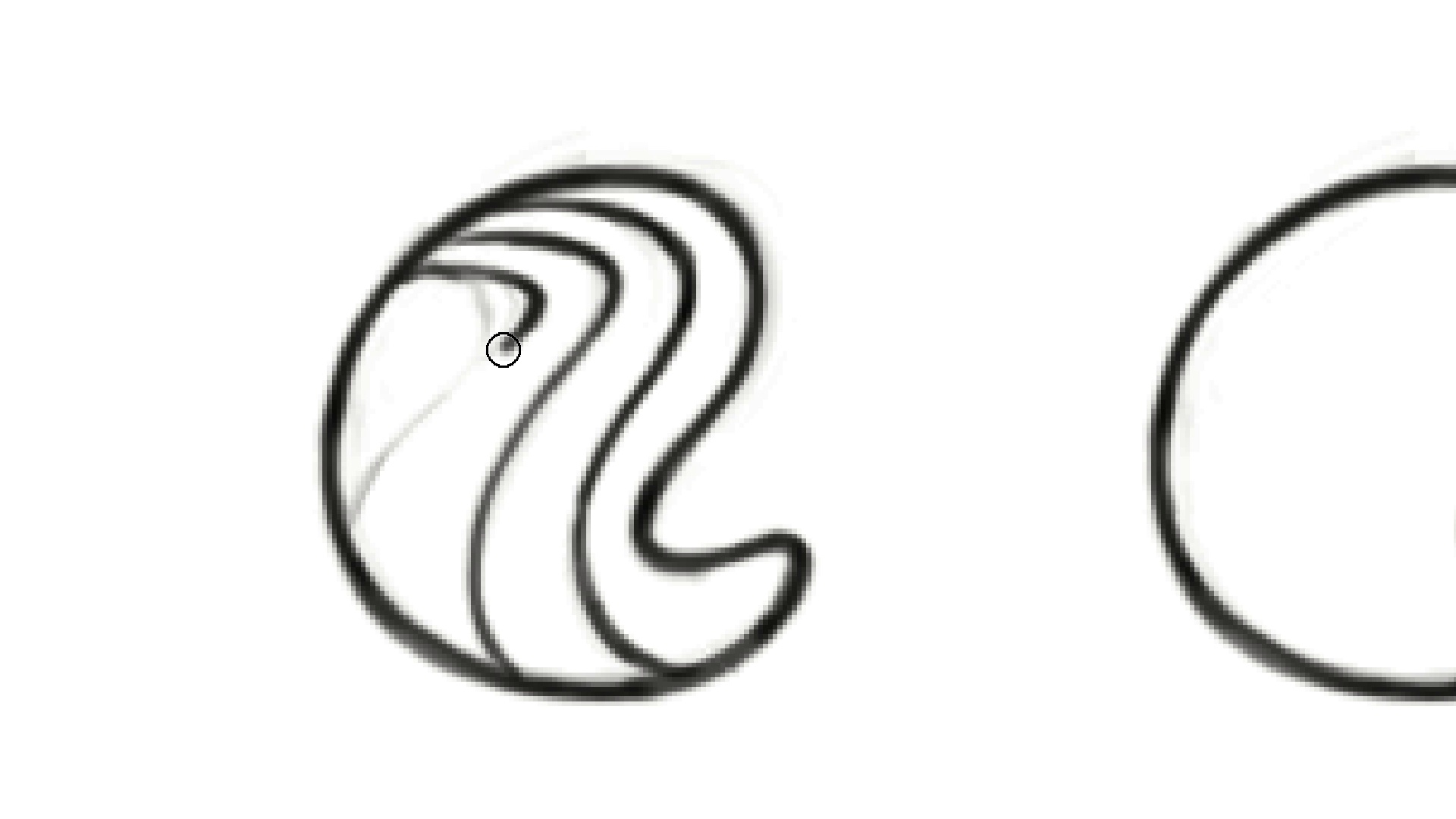 
hold_key(key=Backquote, duration=0.93)
 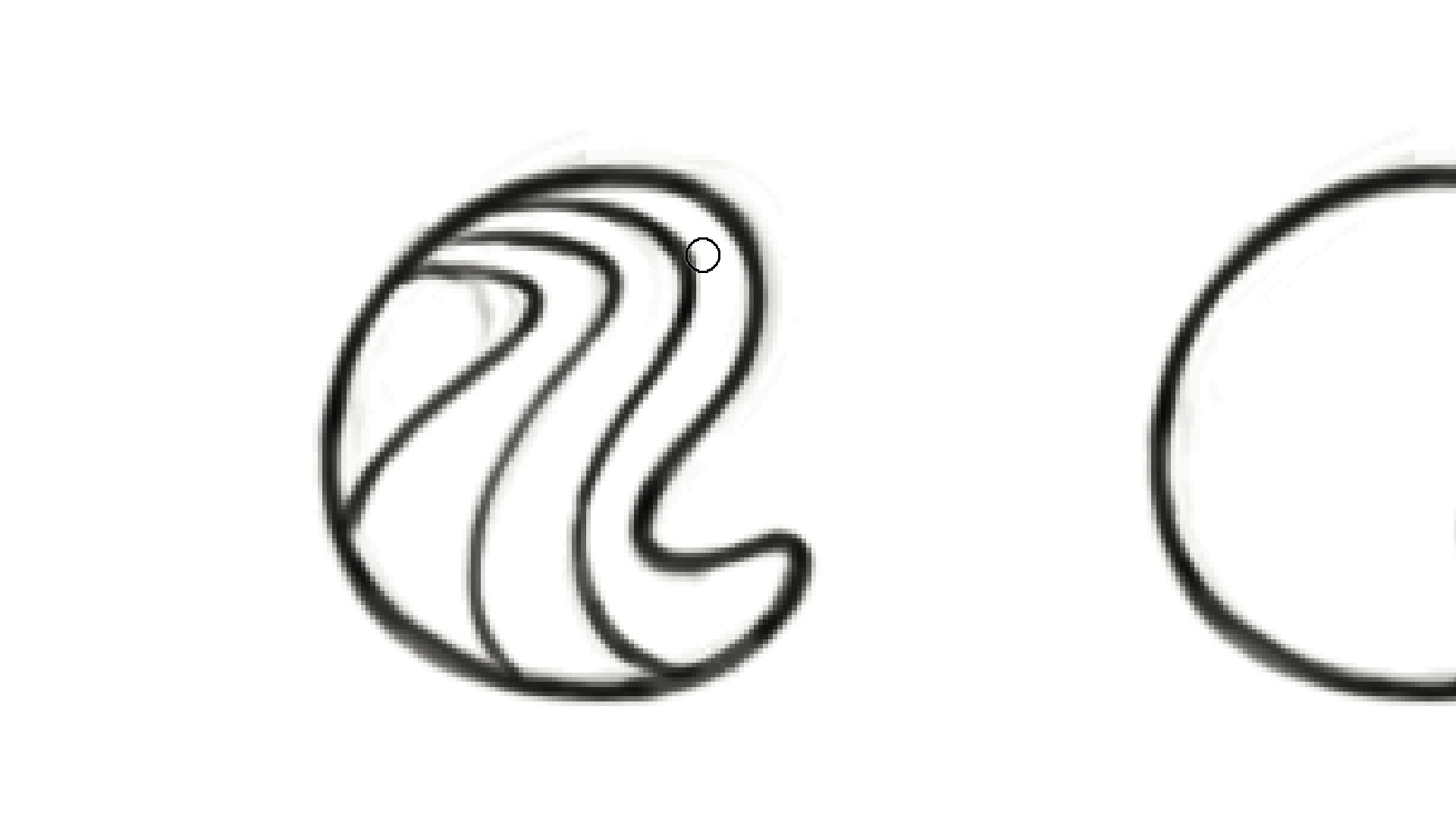 
hold_key(key=Backquote, duration=1.07)
 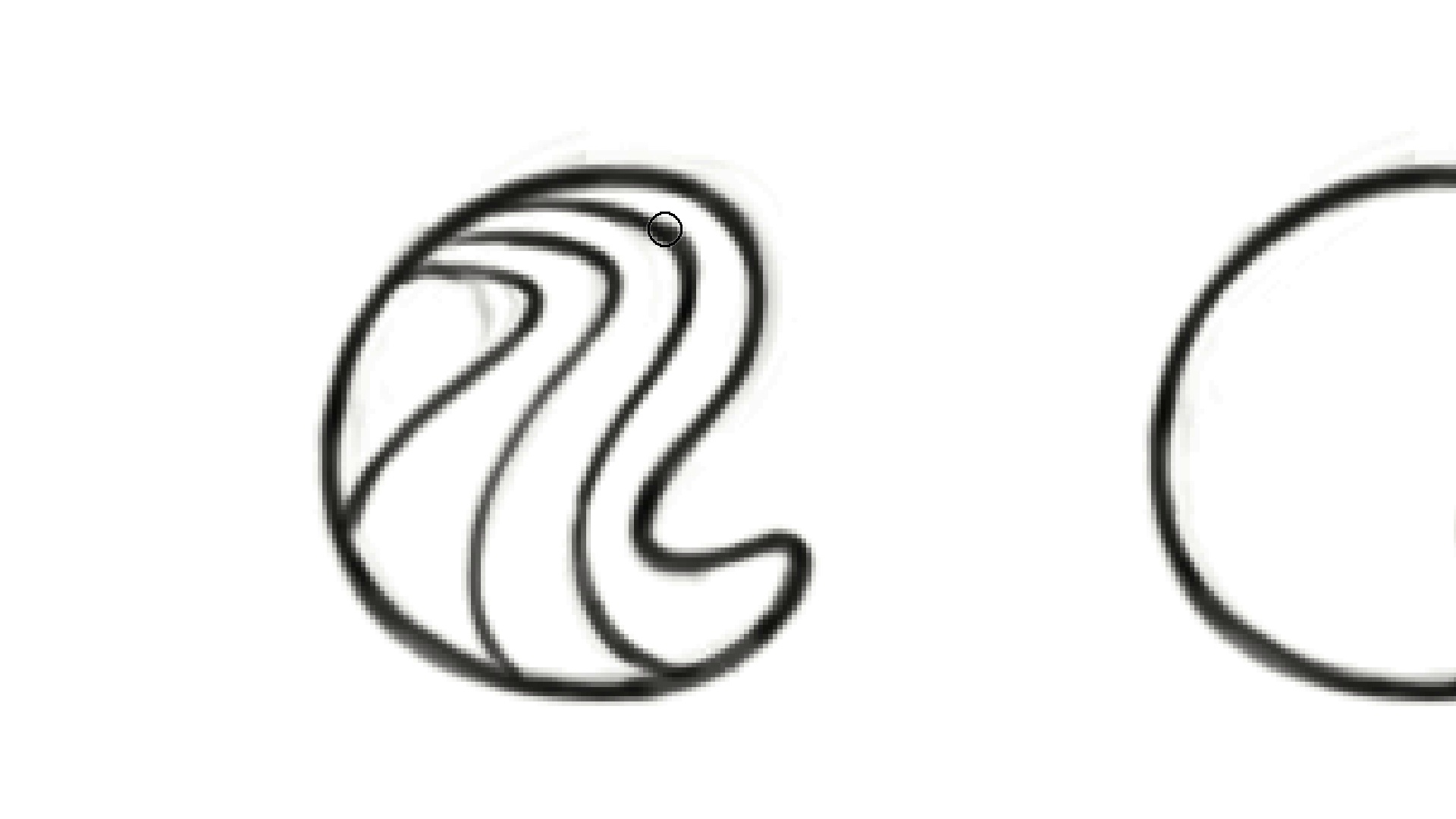 
hold_key(key=Backquote, duration=1.51)
 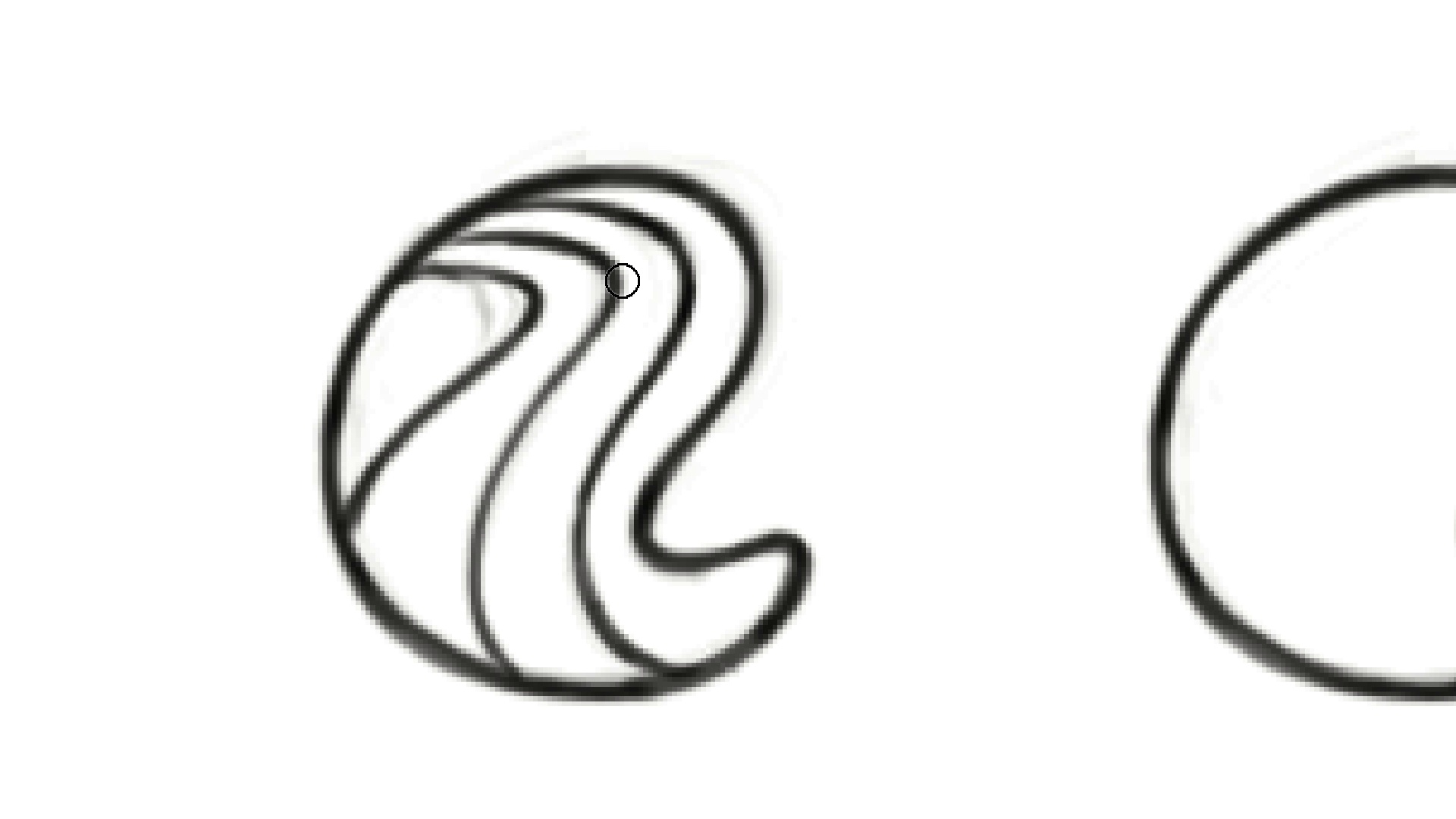 
hold_key(key=Backquote, duration=0.8)
 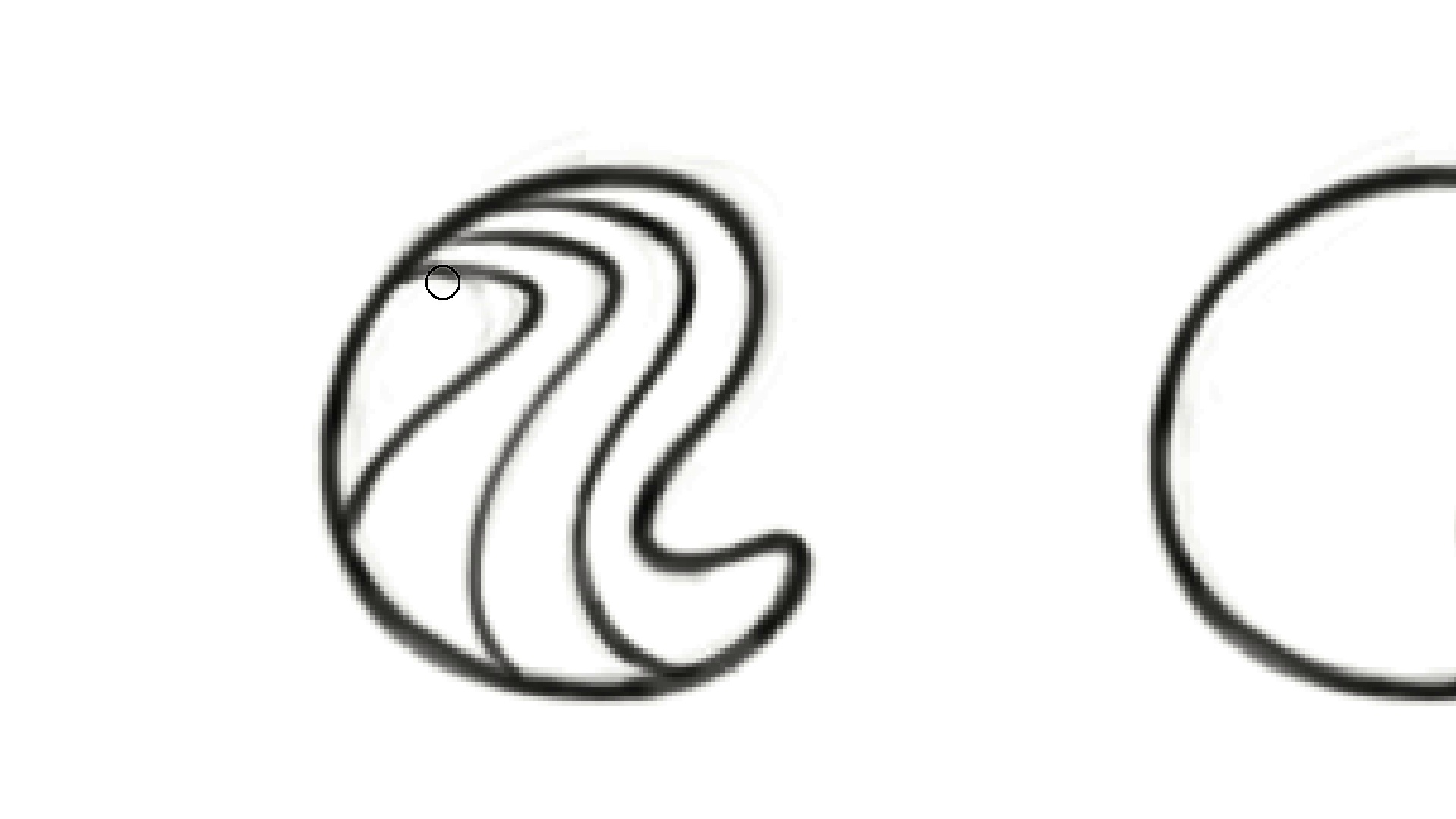 
hold_key(key=Backquote, duration=0.49)
 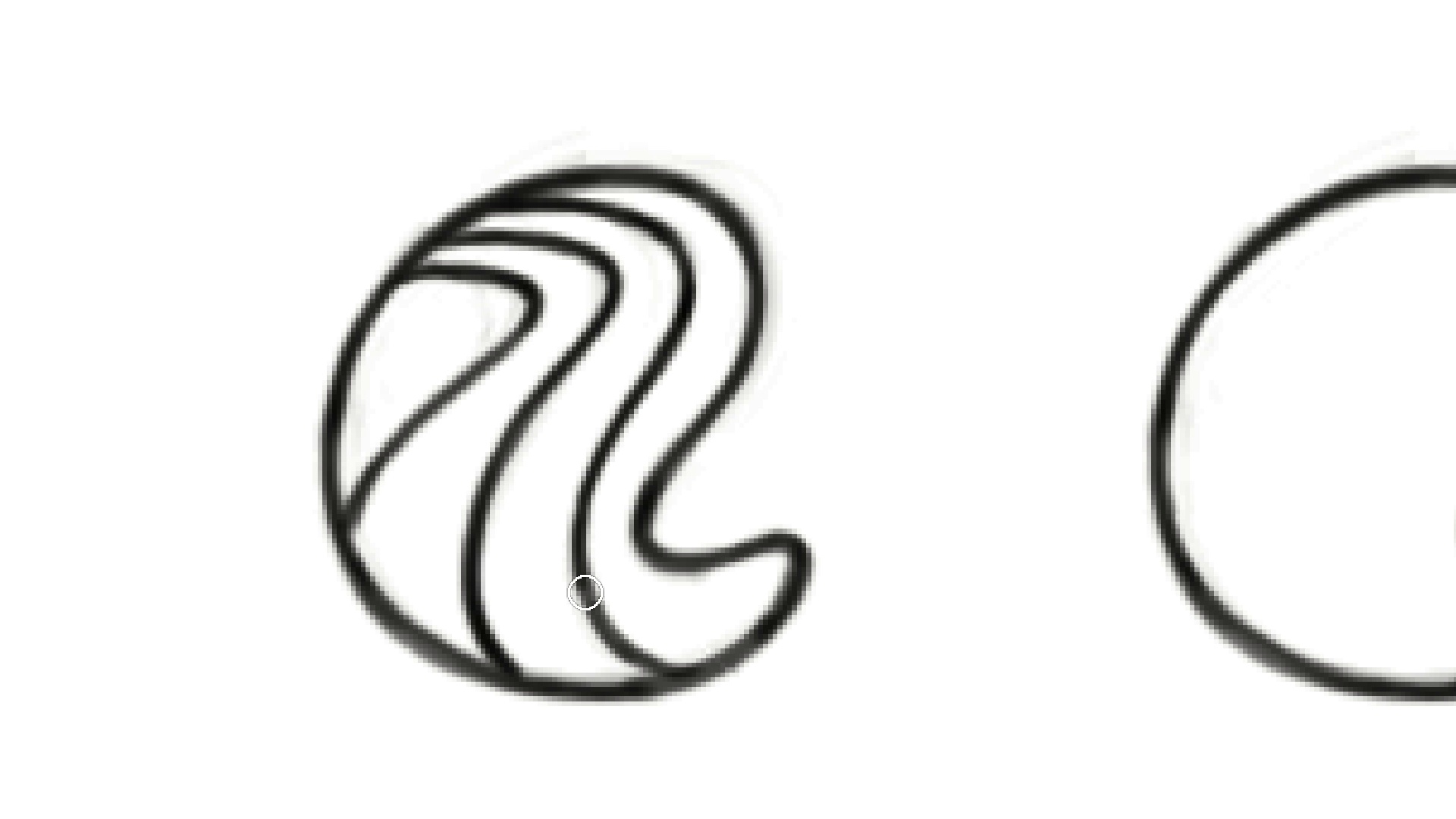 
wait(23.37)
 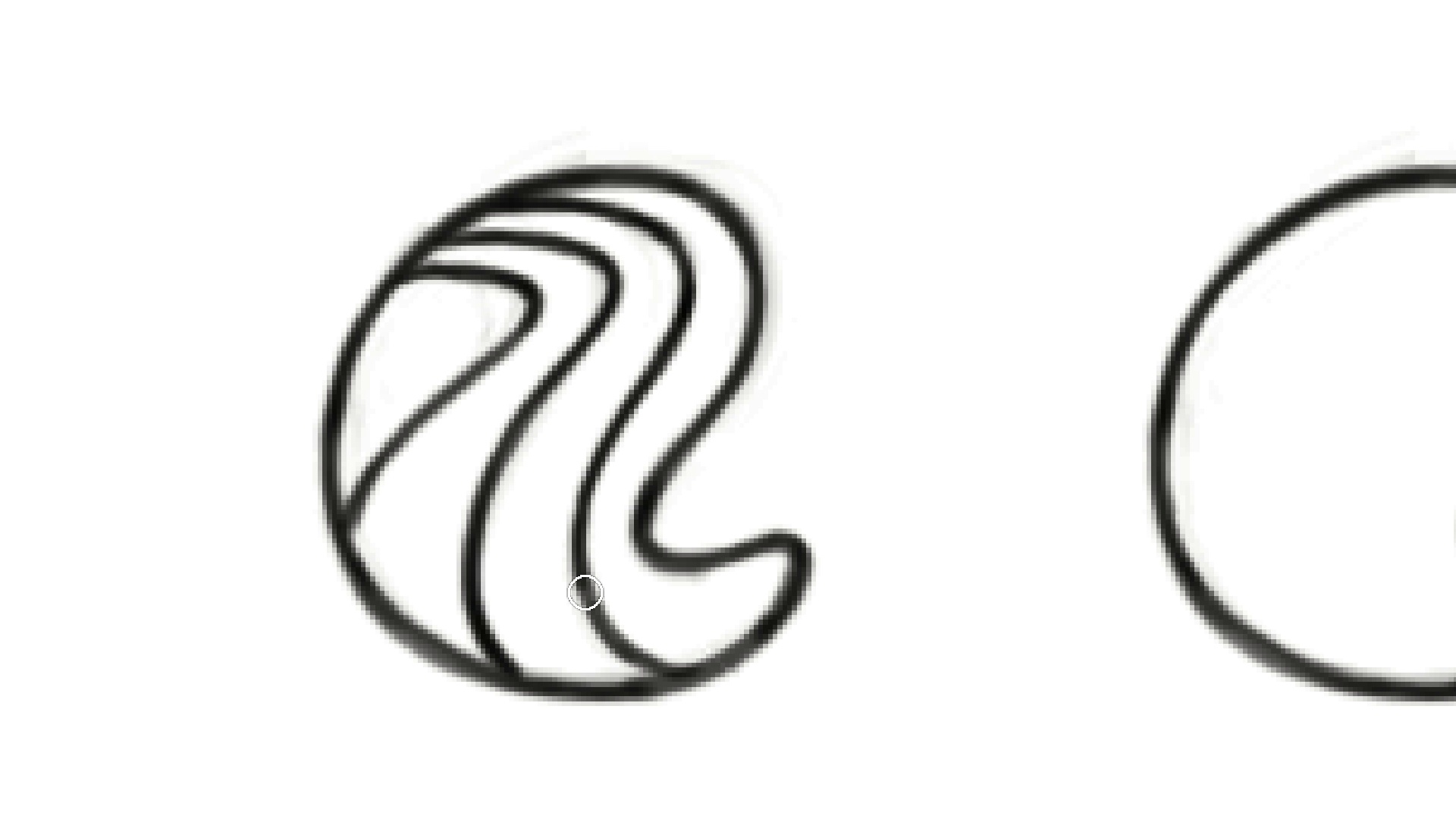 
hold_key(key=Backquote, duration=1.26)
 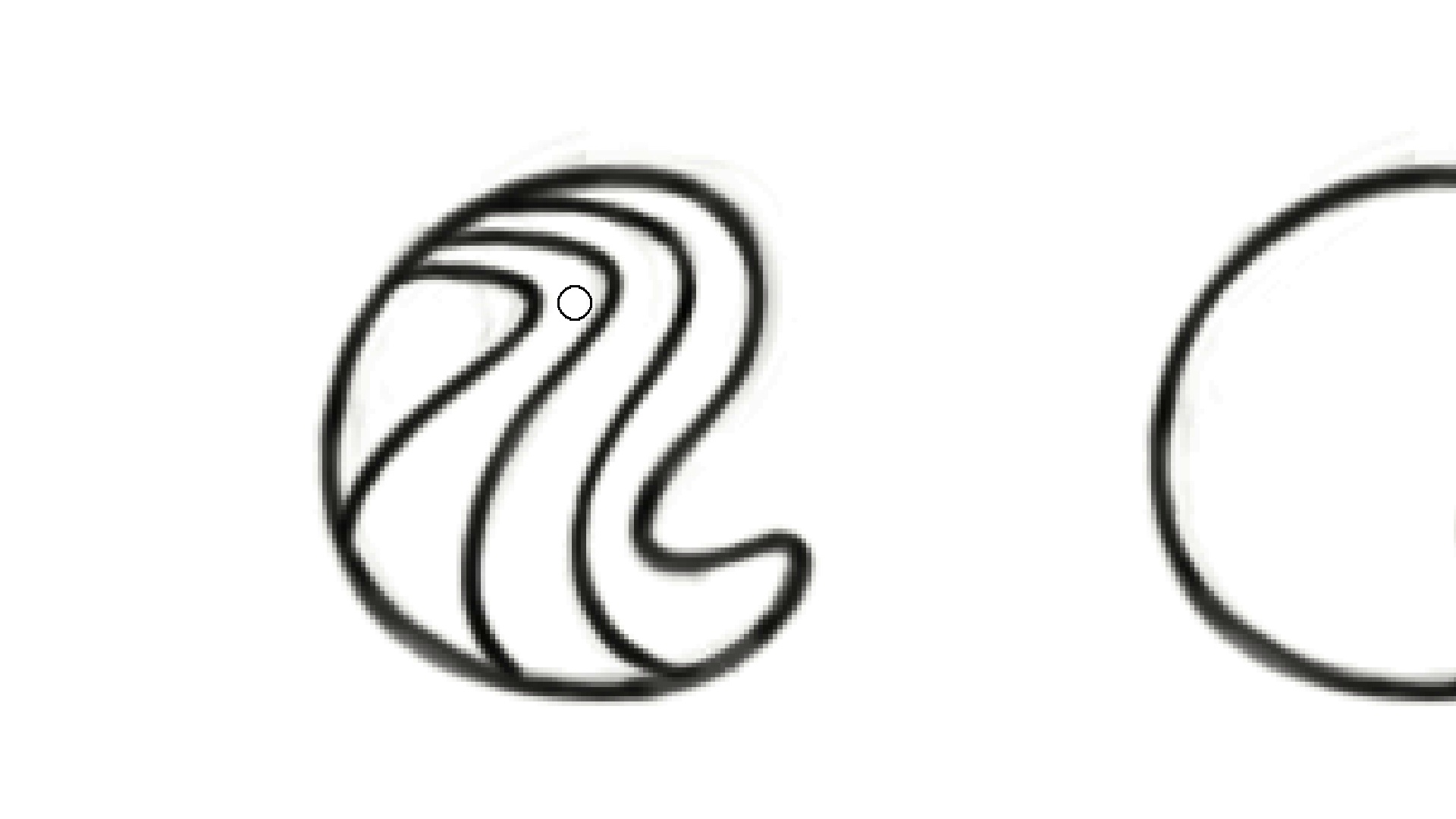 
hold_key(key=ControlLeft, duration=1.61)
 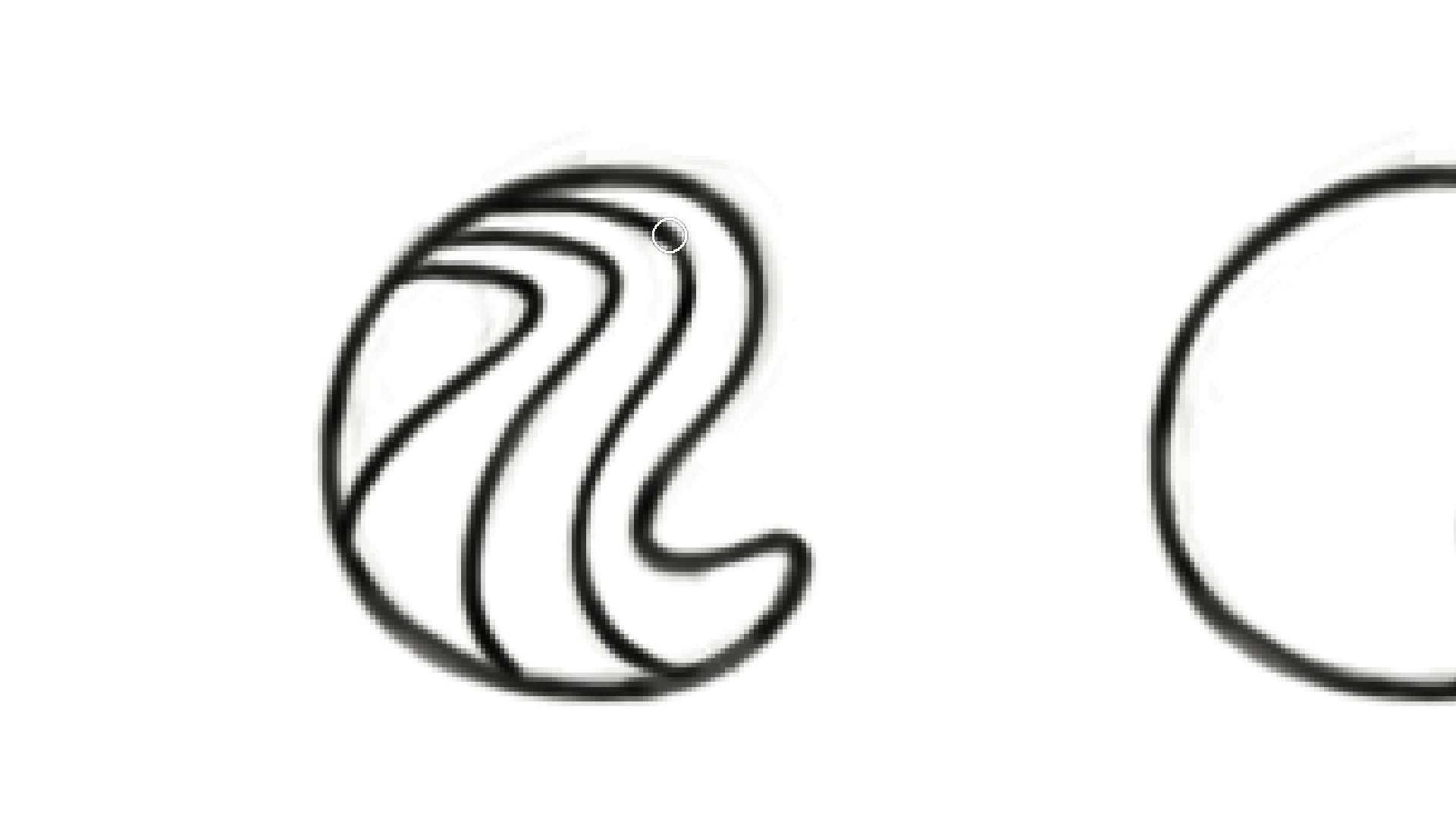 
hold_key(key=Space, duration=1.45)
 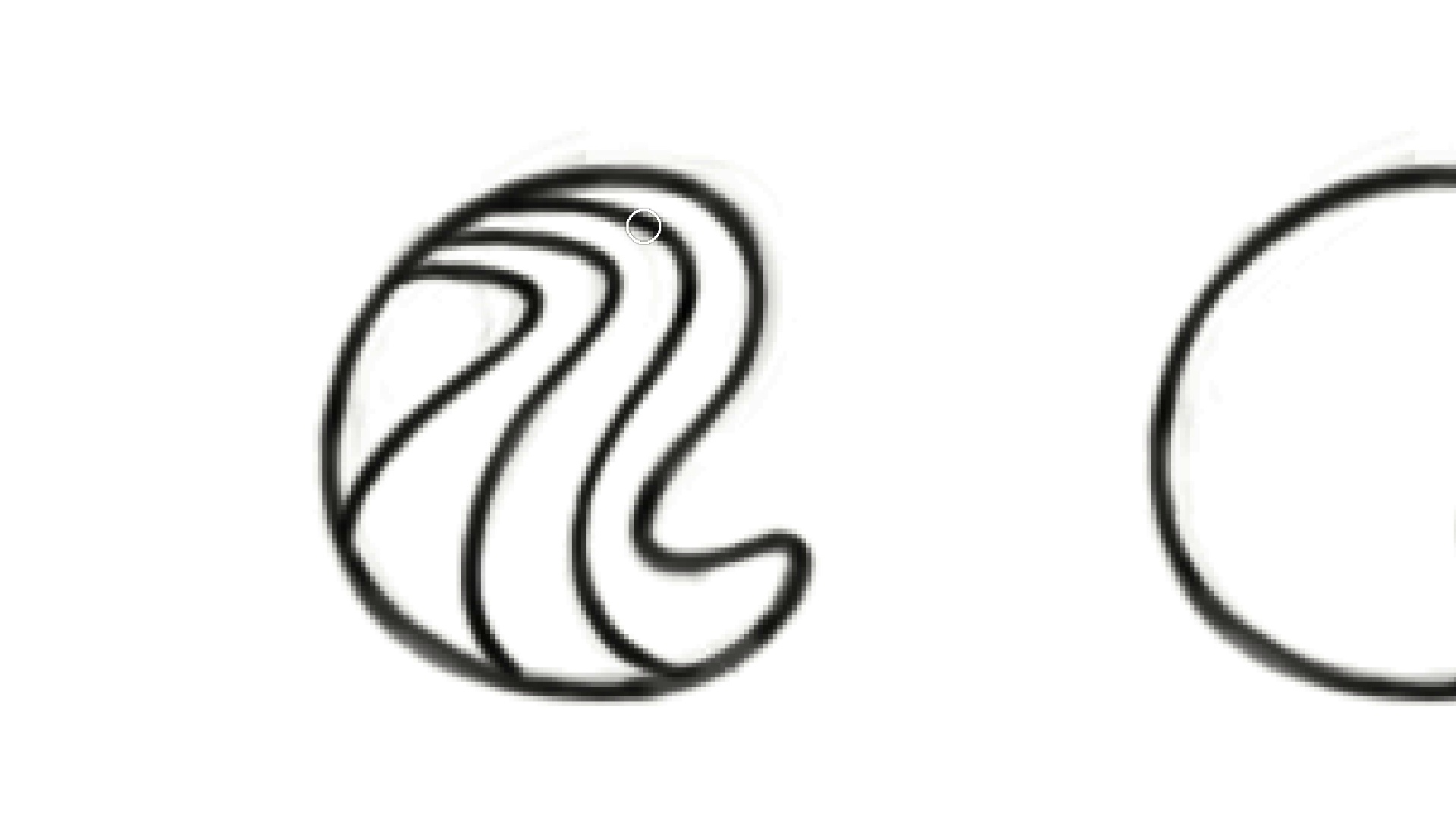 
hold_key(key=ControlLeft, duration=1.76)
 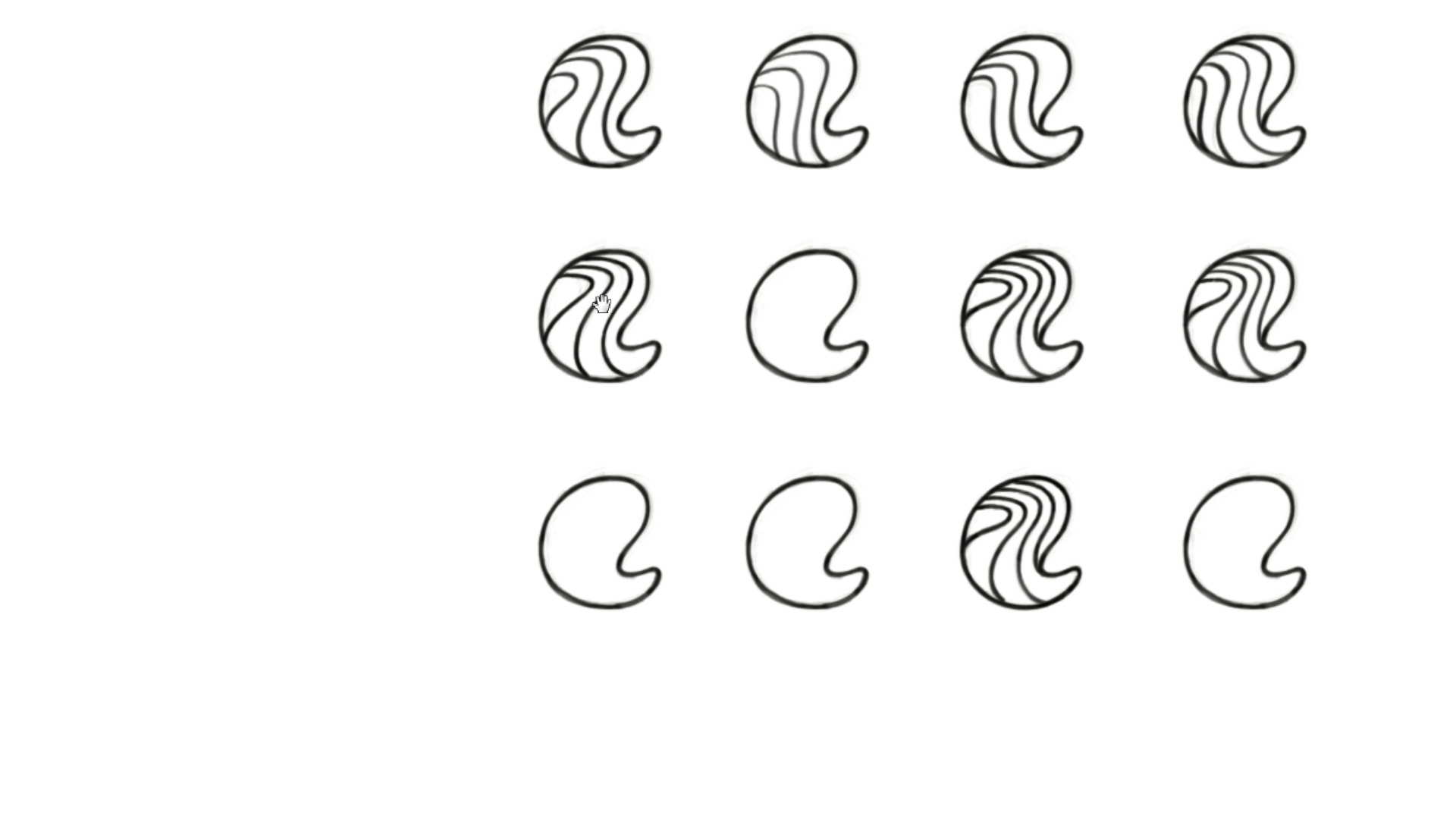 
hold_key(key=Space, duration=1.52)
 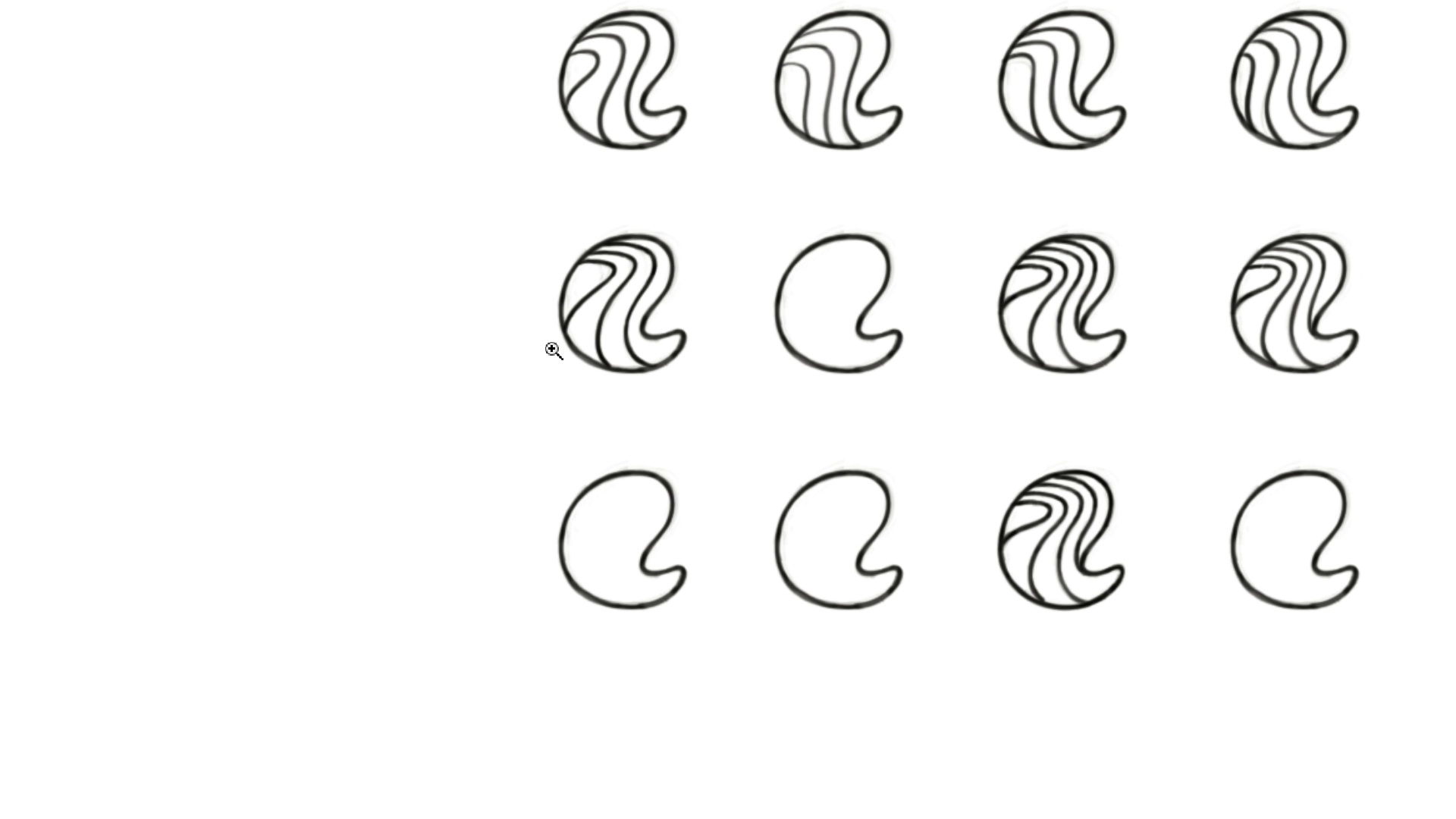 
hold_key(key=Space, duration=1.06)
 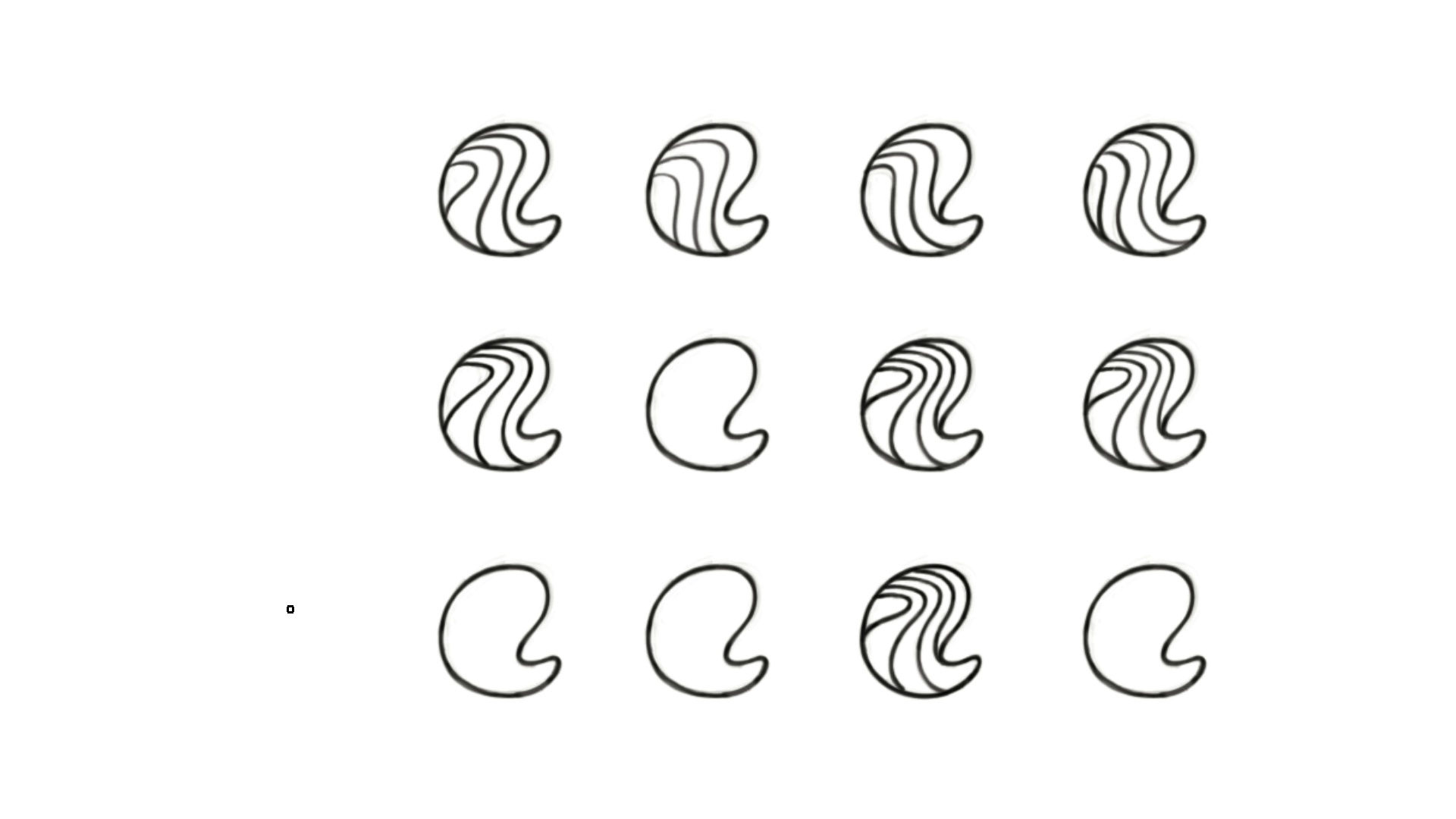 
wait(6.87)
 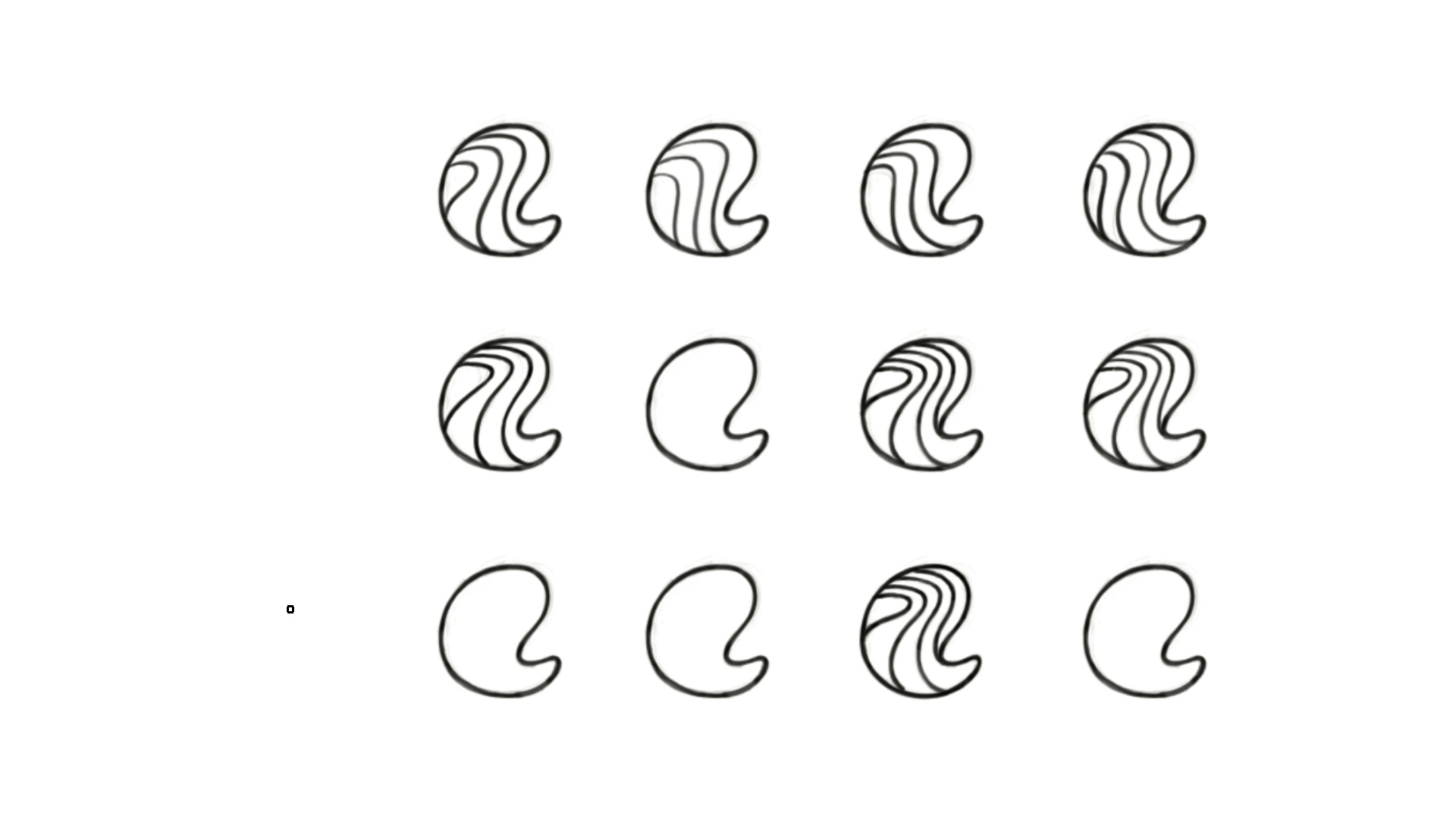 
hold_key(key=Space, duration=1.3)
 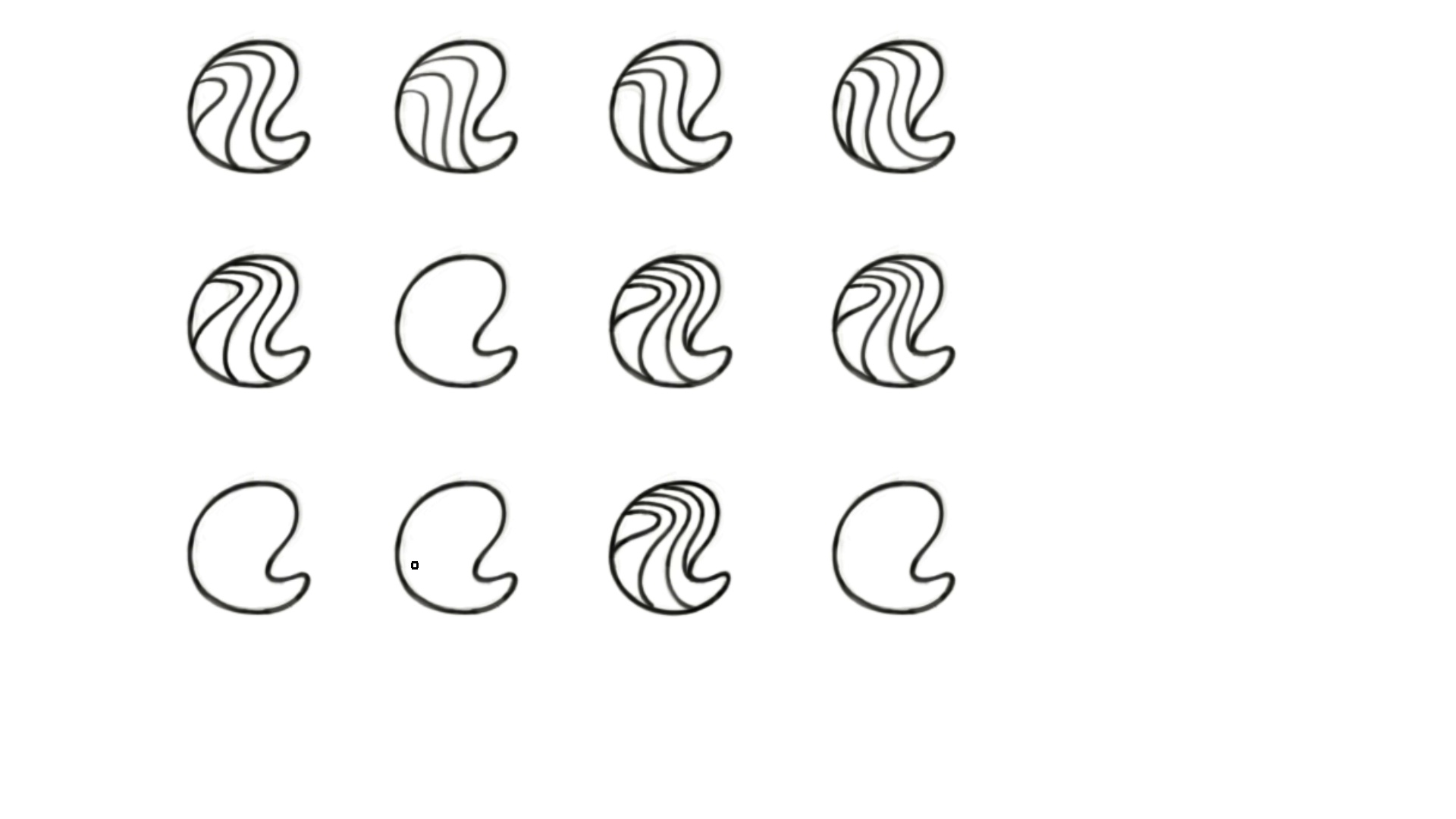 
hold_key(key=ControlLeft, duration=3.27)
 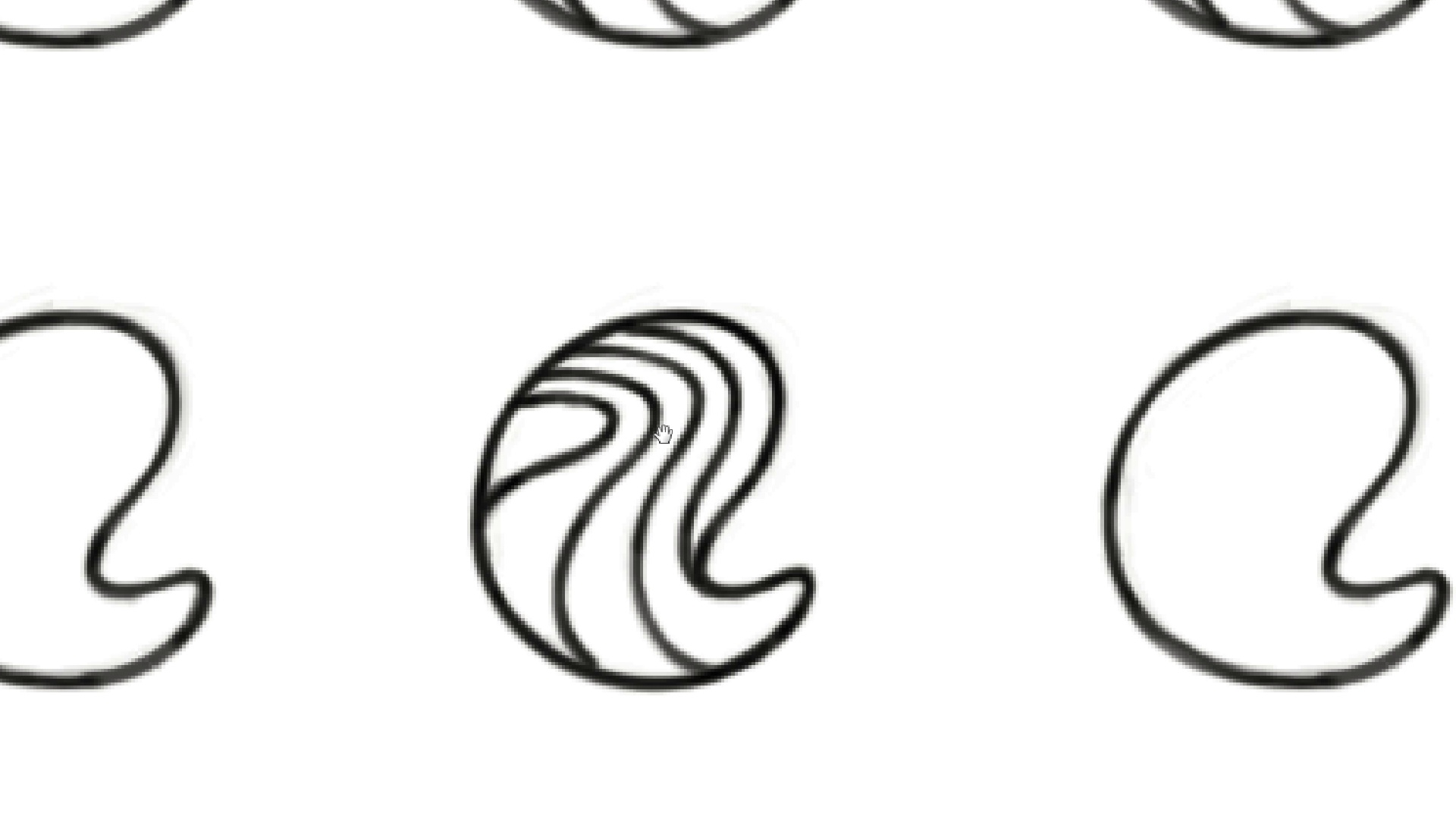 
hold_key(key=Space, duration=1.52)
 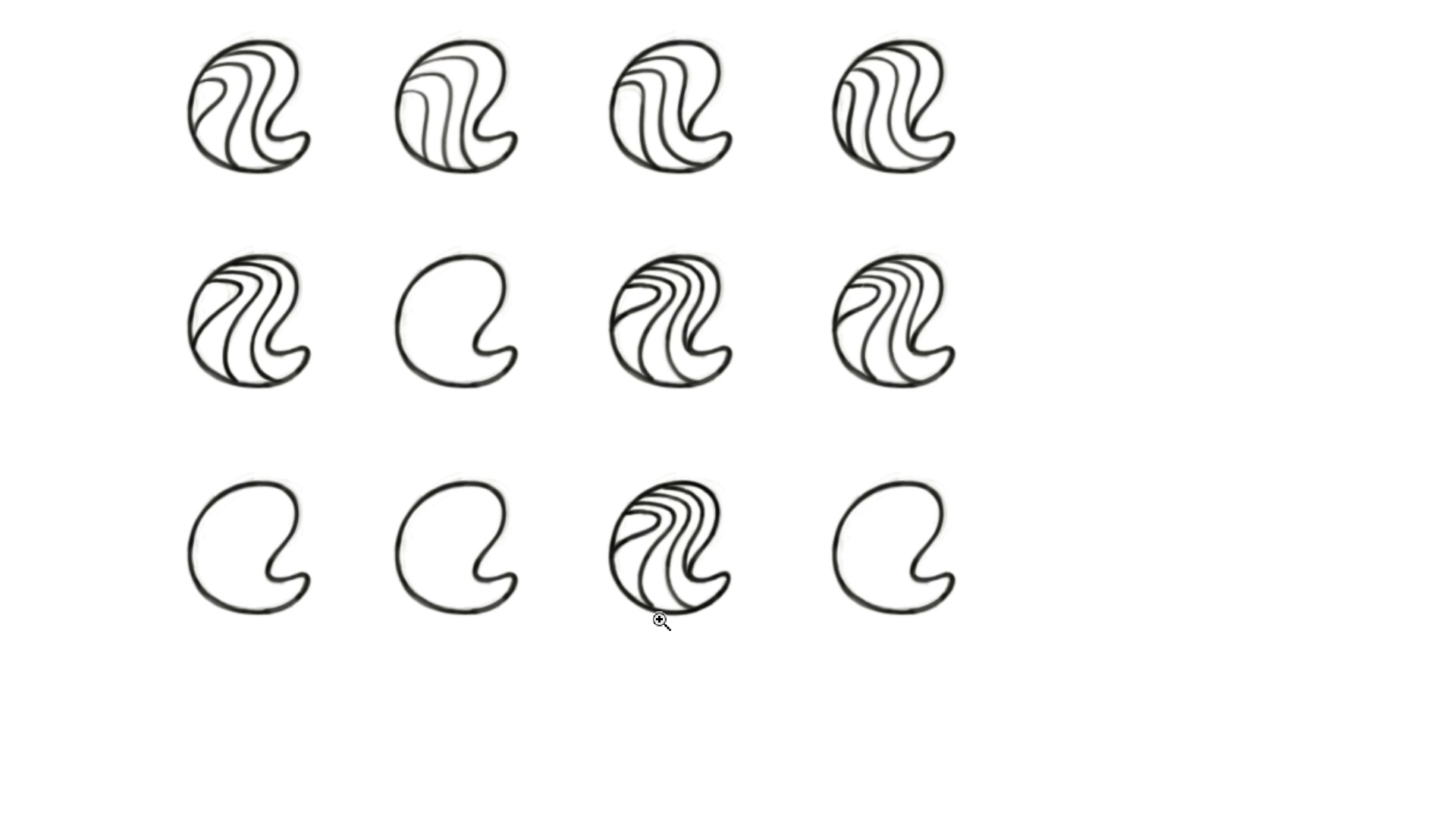 
hold_key(key=Space, duration=1.5)
 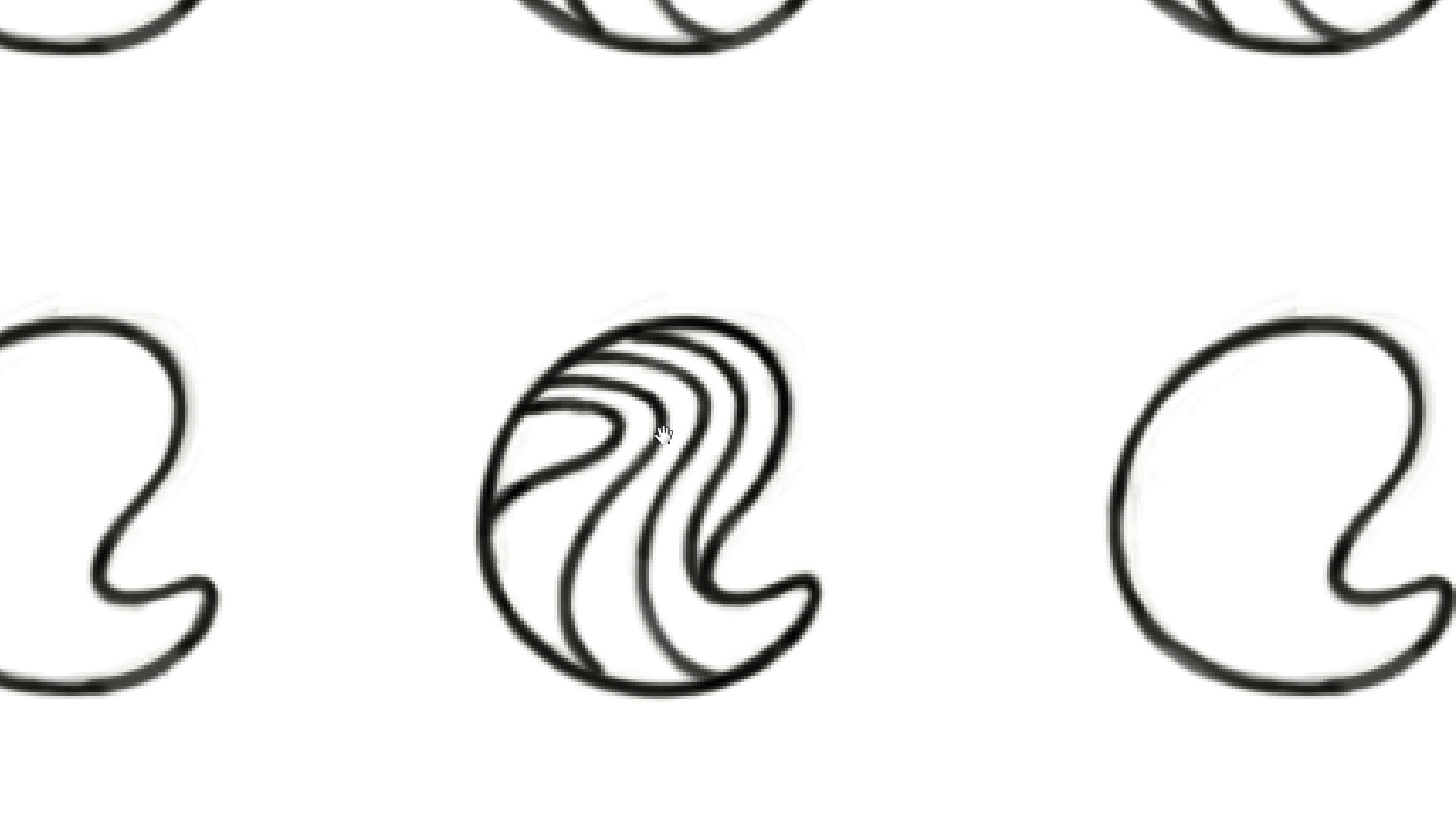 
hold_key(key=Space, duration=0.77)
 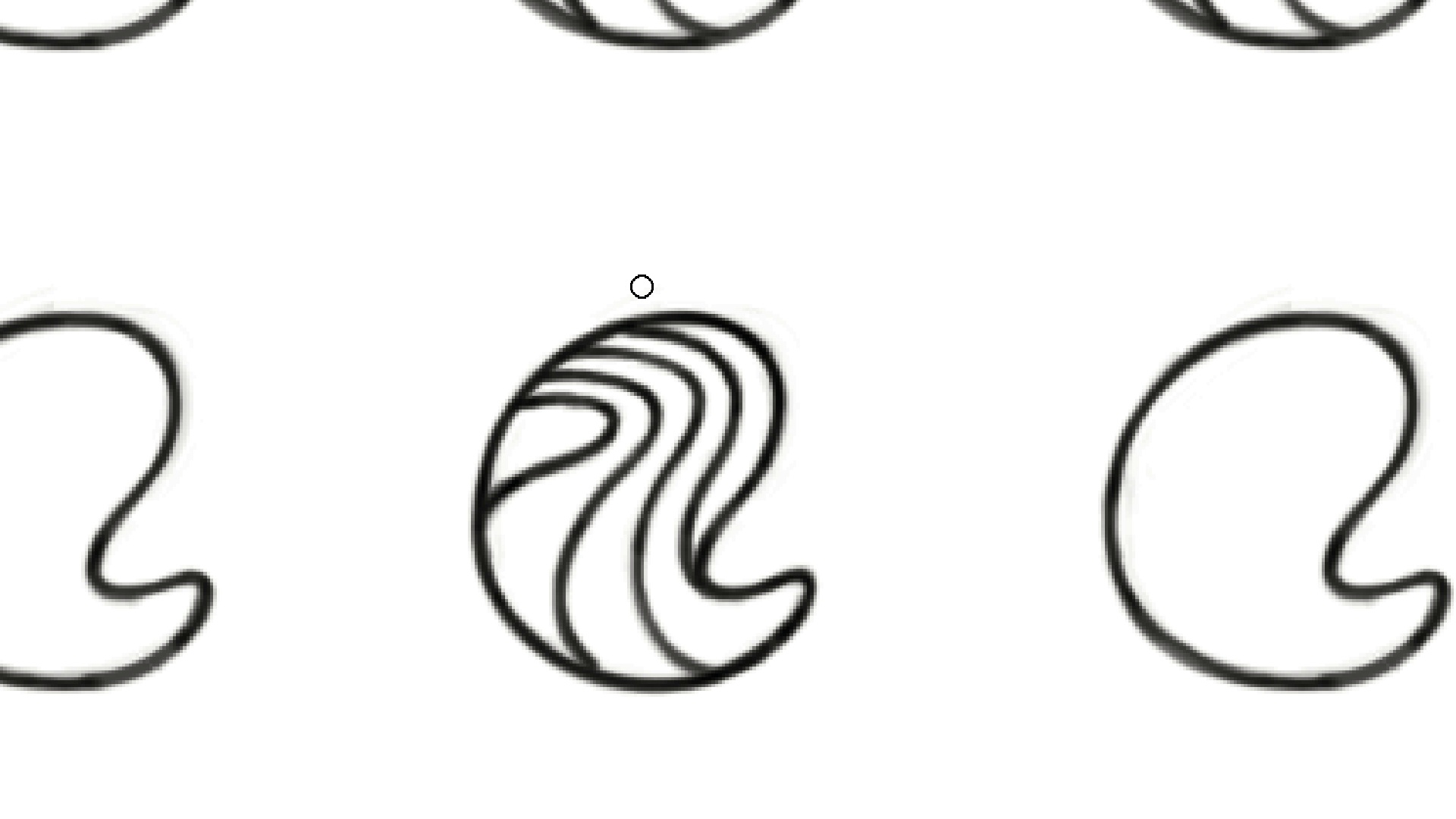 
key(M)
 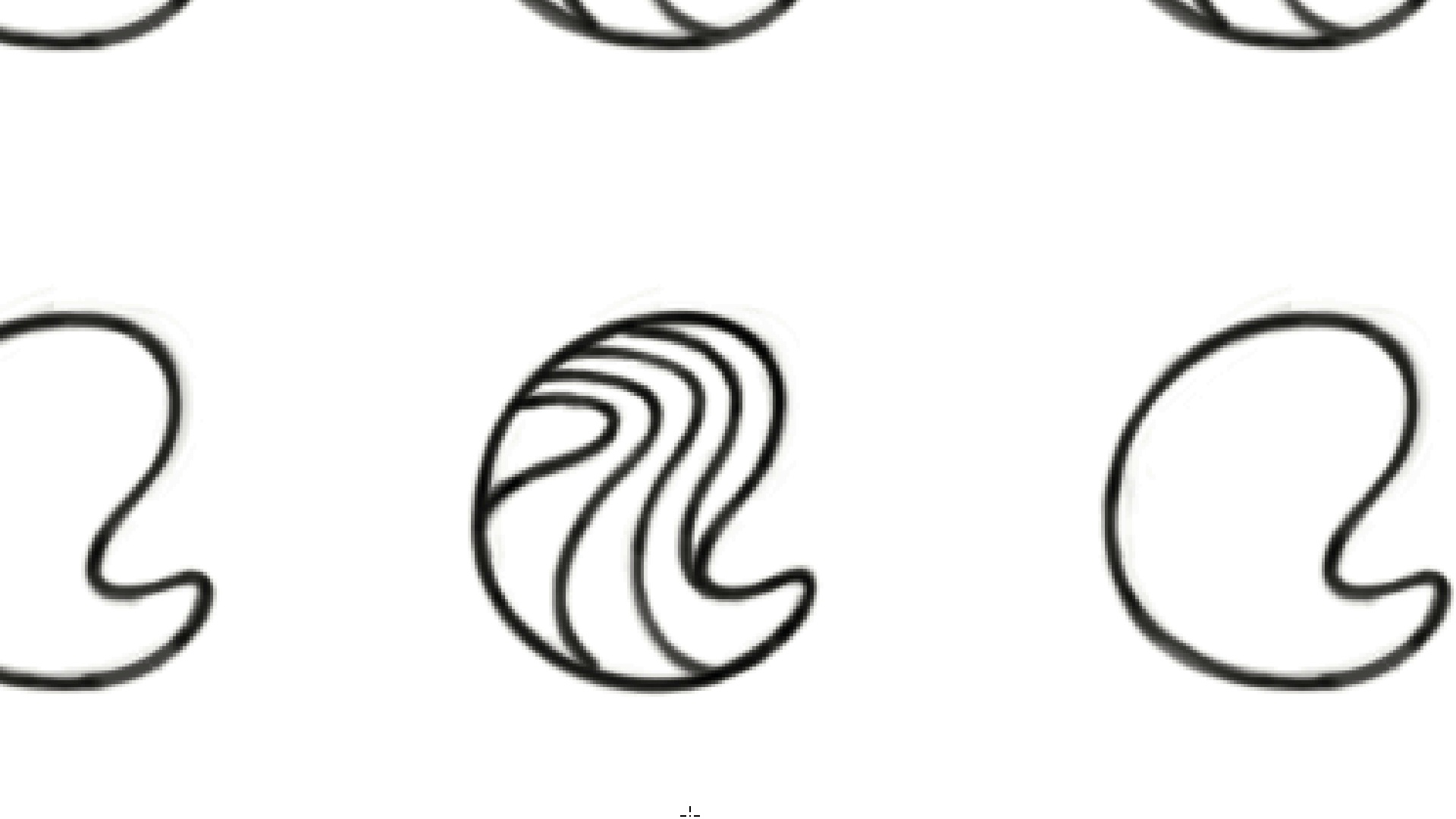 
wait(6.64)
 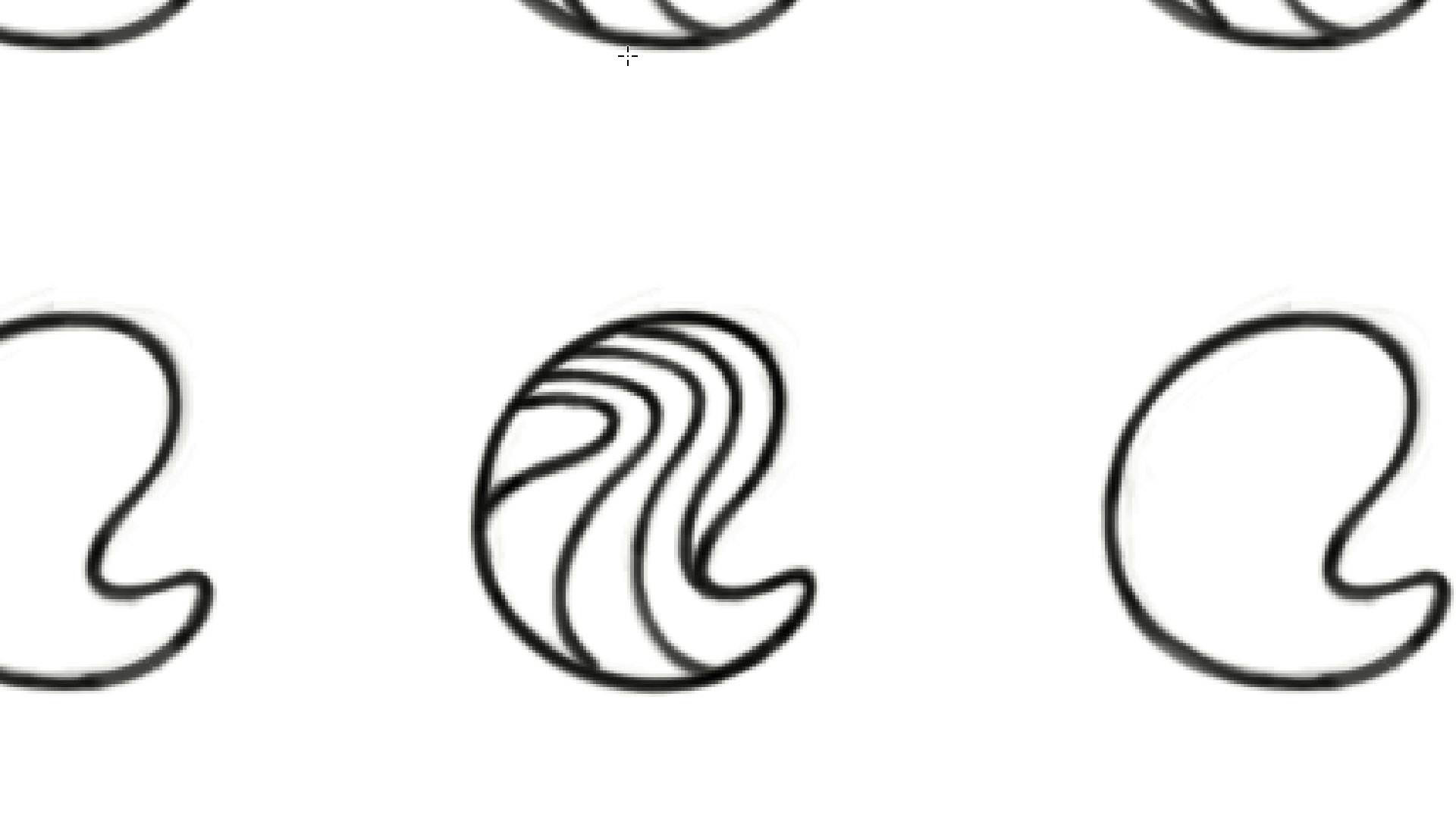 
hold_key(key=ControlLeft, duration=1.31)
 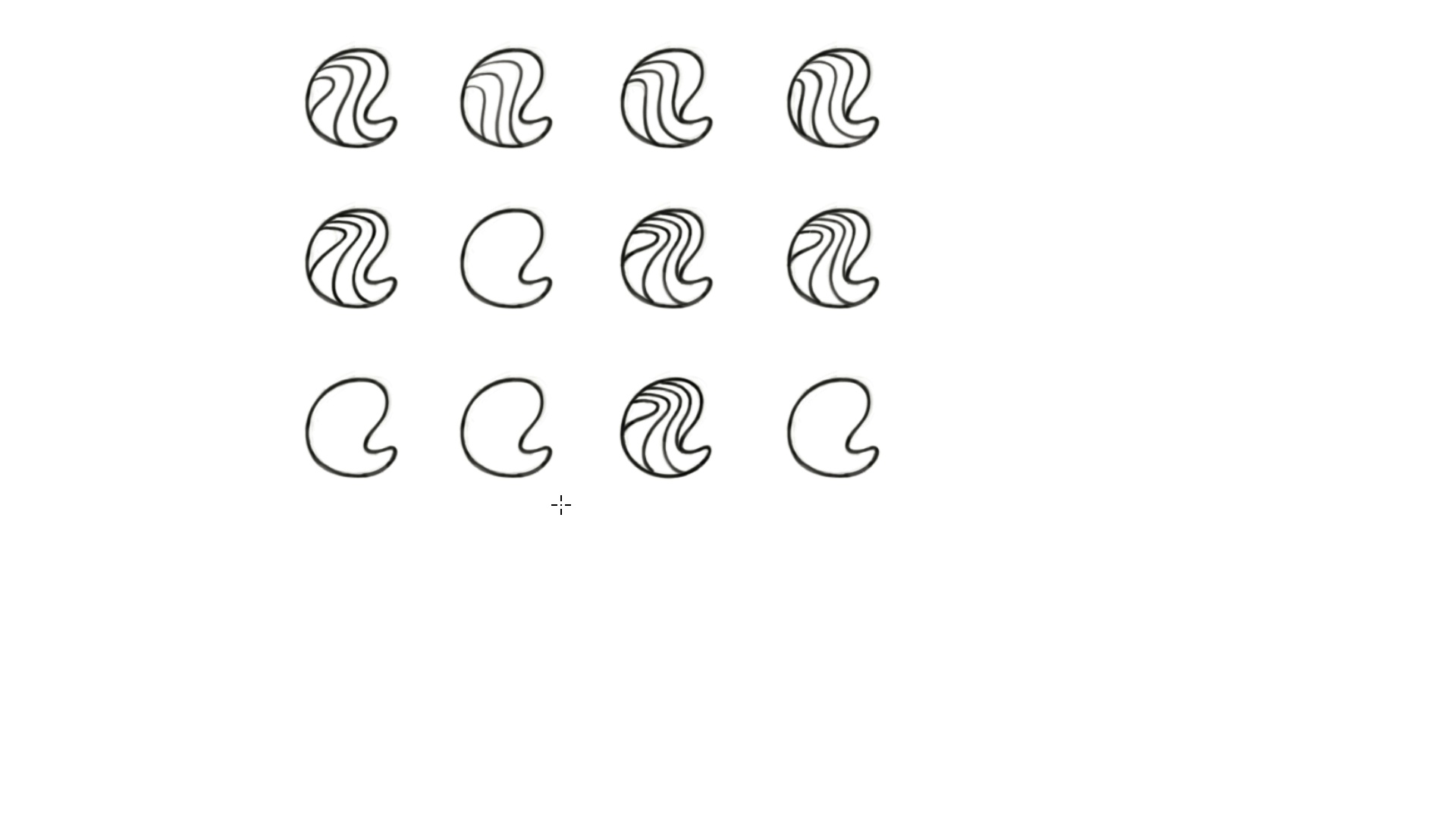 
hold_key(key=Space, duration=1.42)
 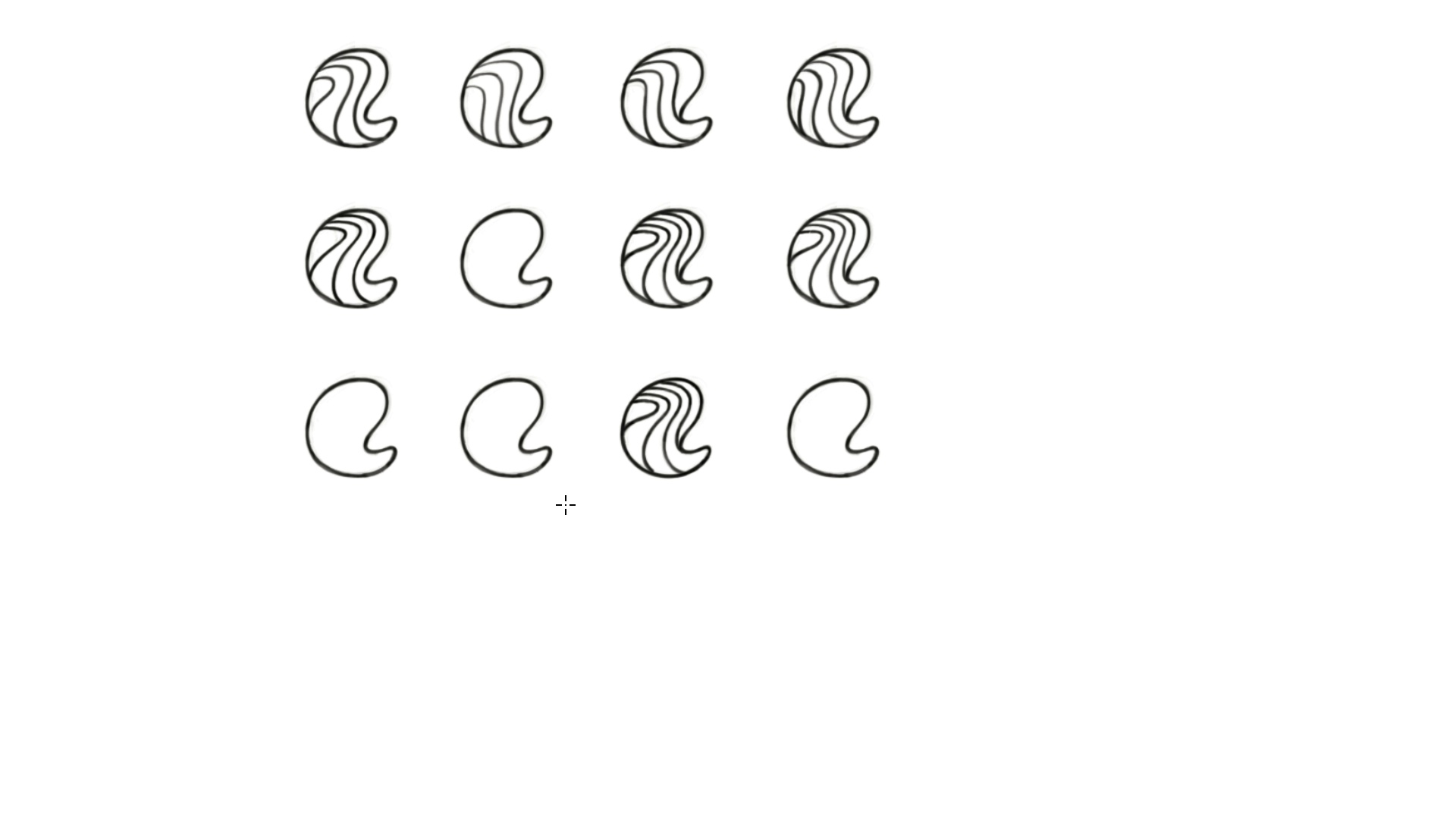 
key(Tab)
 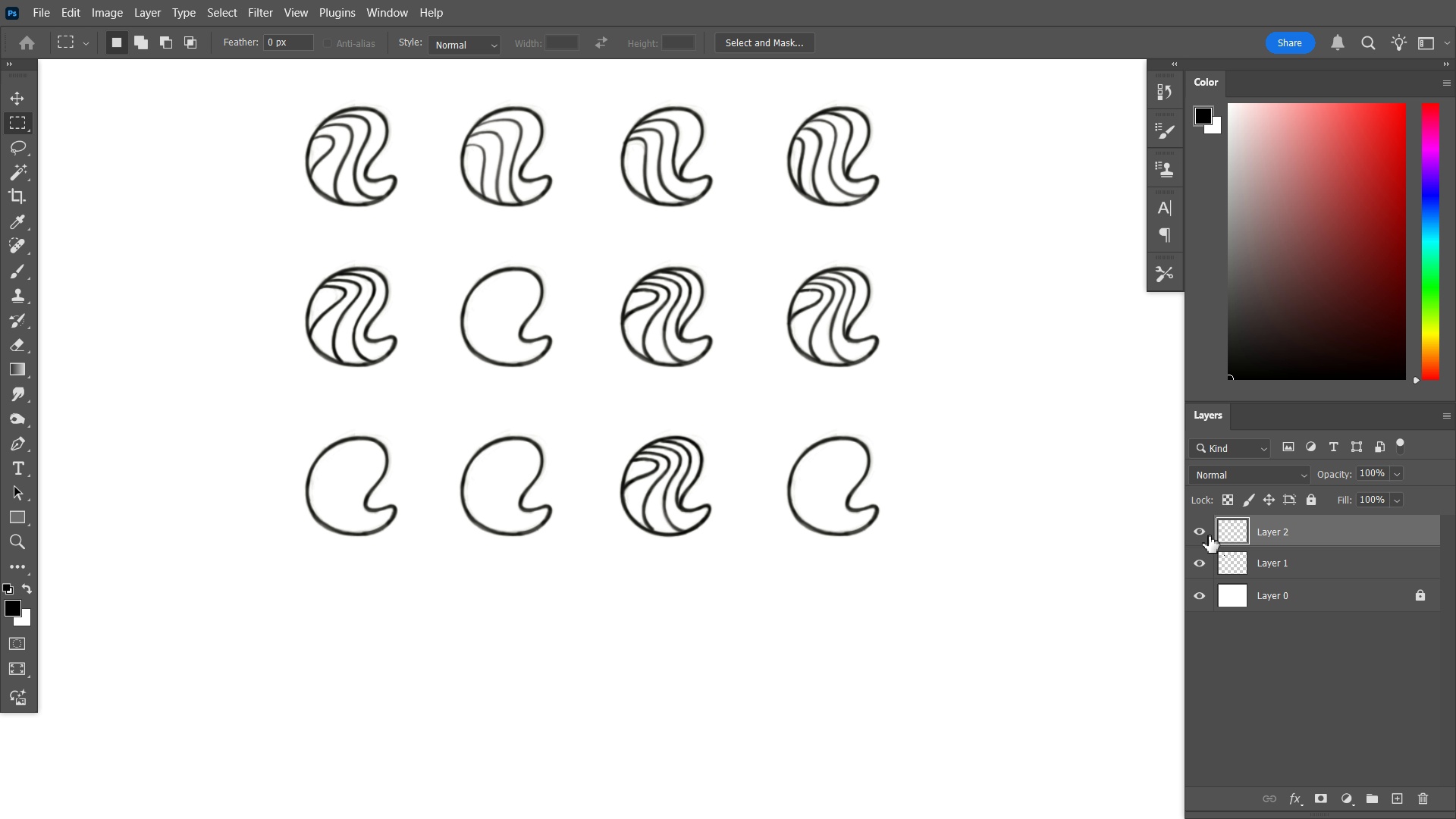 
left_click([1209, 535])
 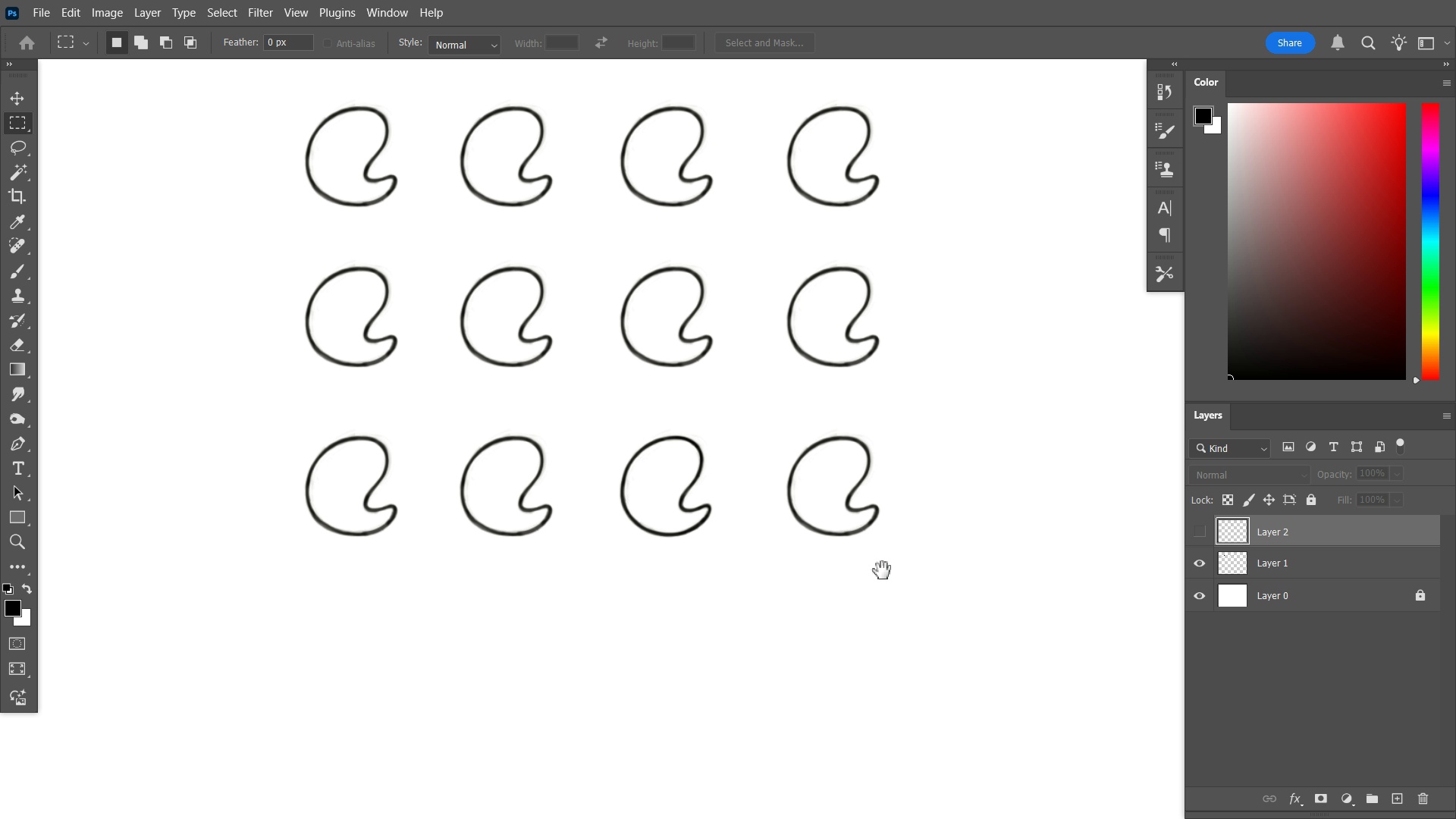 
hold_key(key=Space, duration=1.0)
 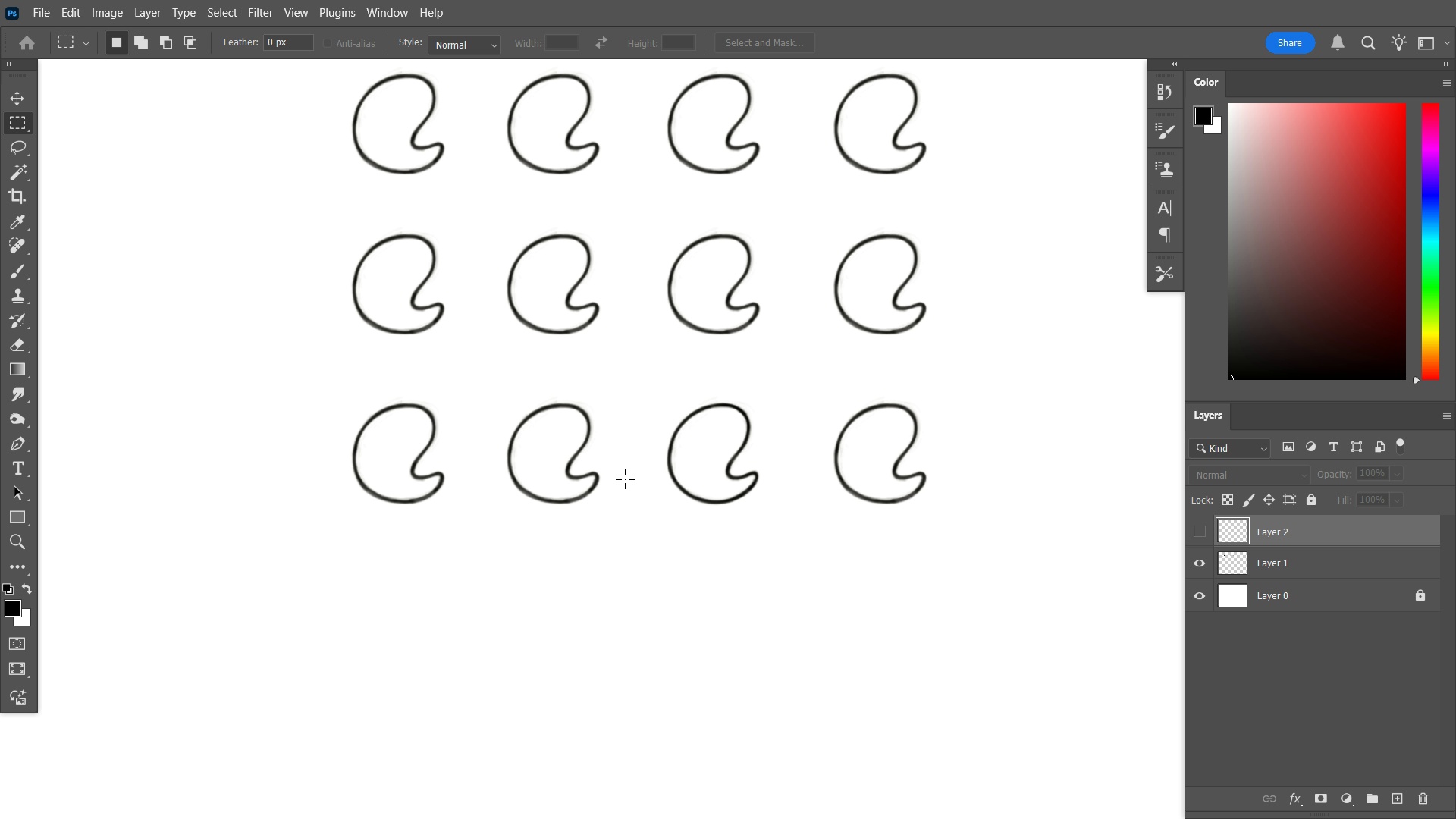 
wait(13.85)
 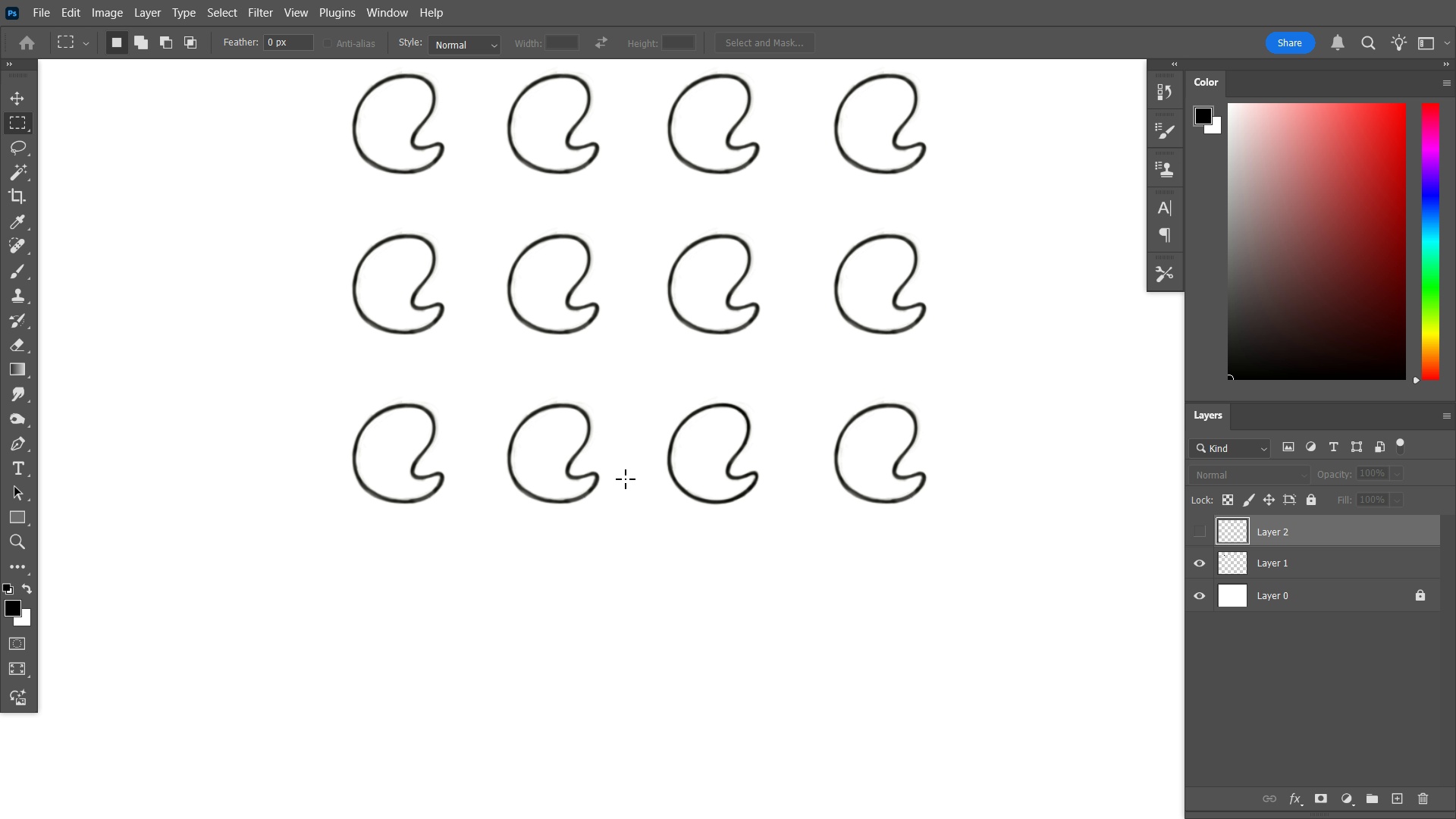 
left_click([1238, 557])
 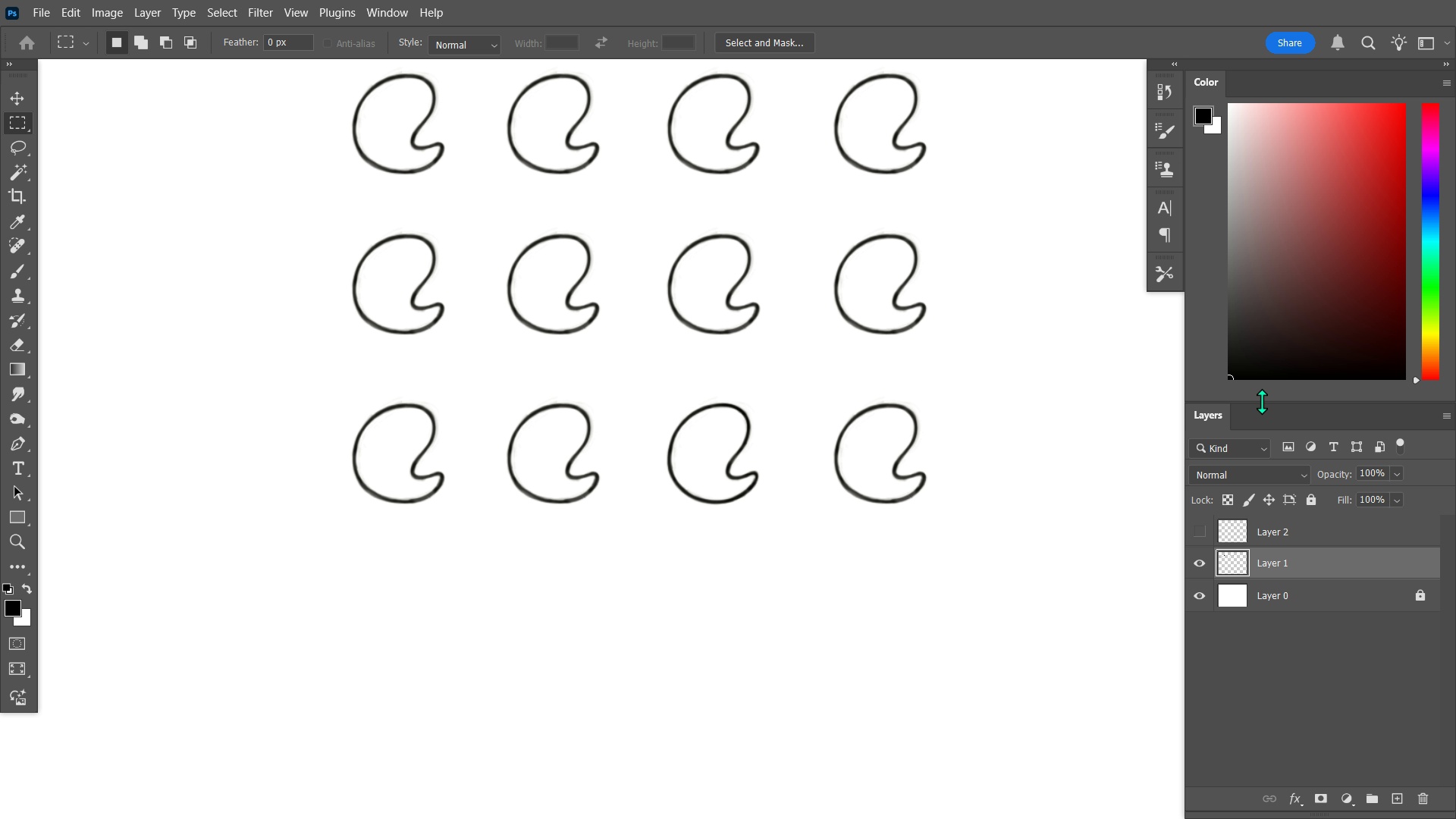 
key(M)
 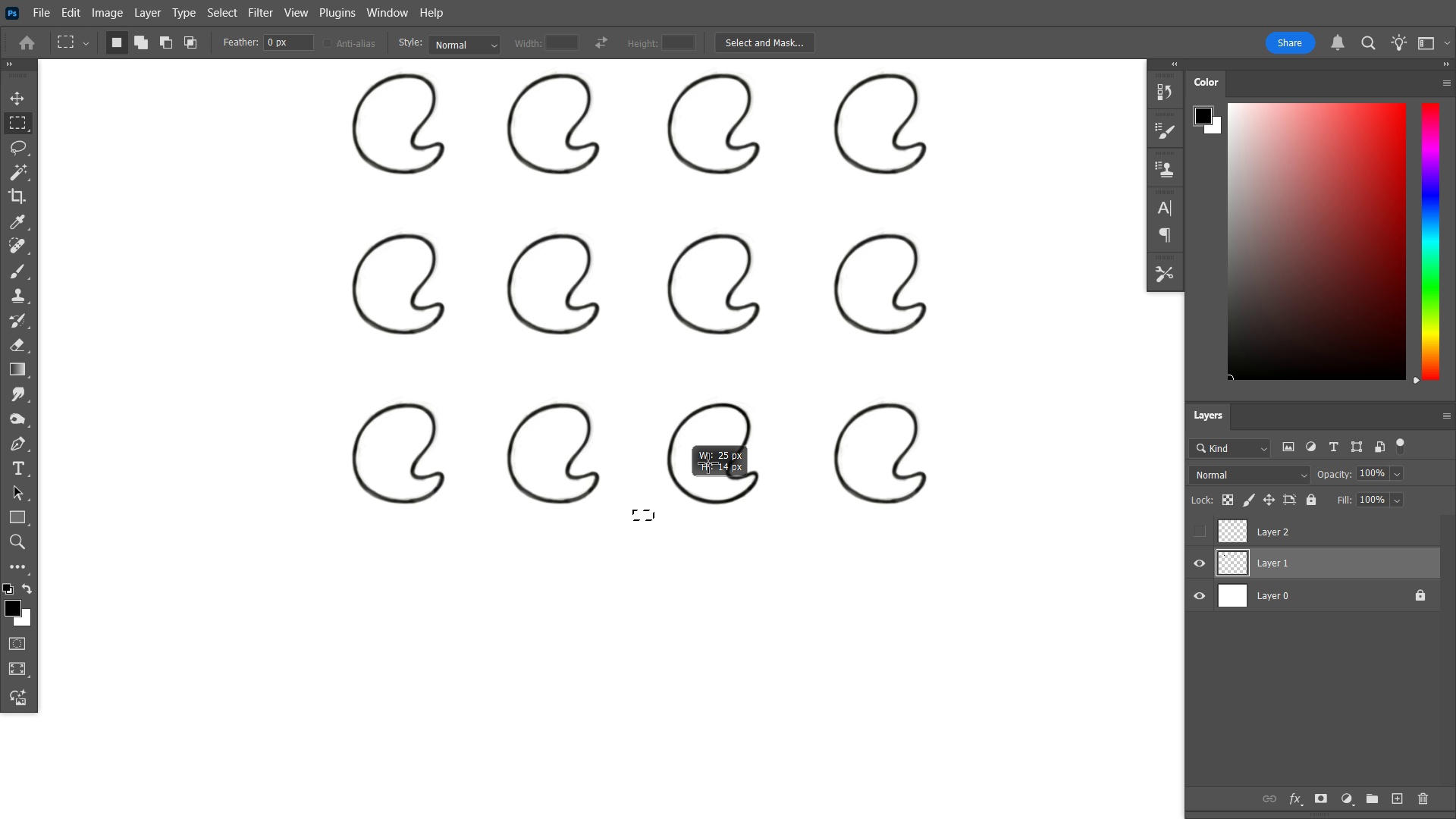 
hold_key(key=AltLeft, duration=1.26)
 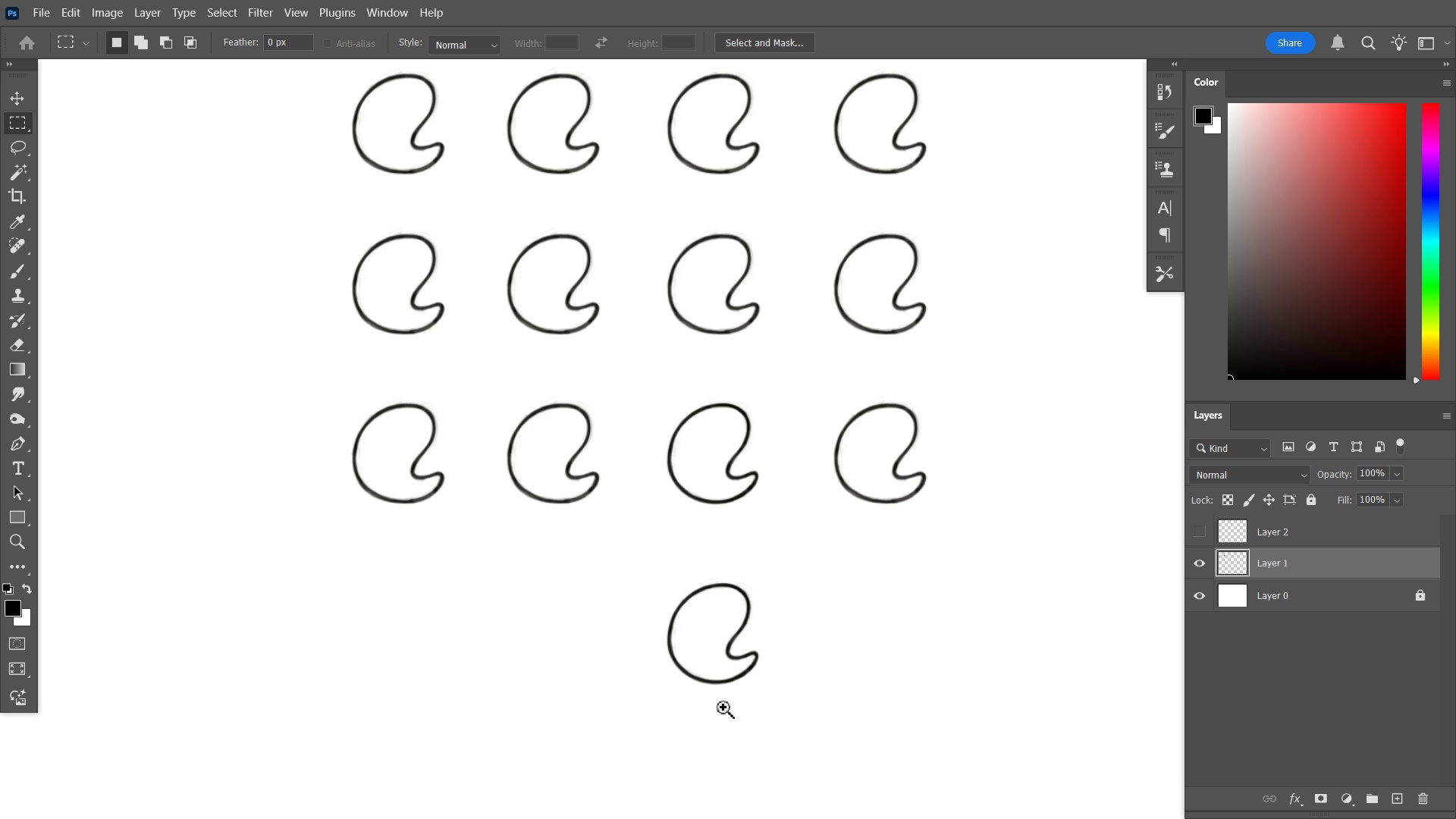 
hold_key(key=ShiftLeft, duration=0.55)
 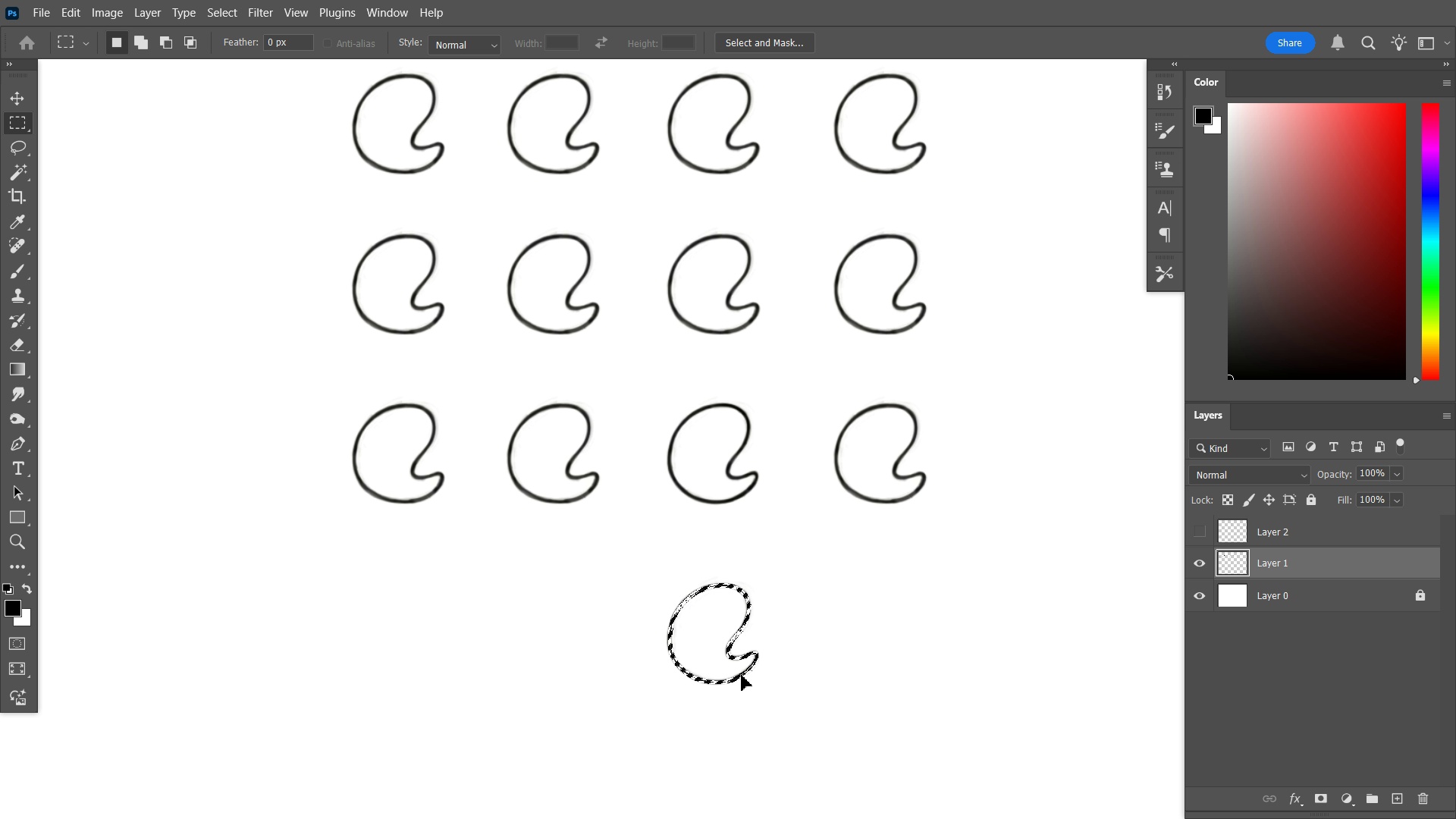 
key(Control+D)
 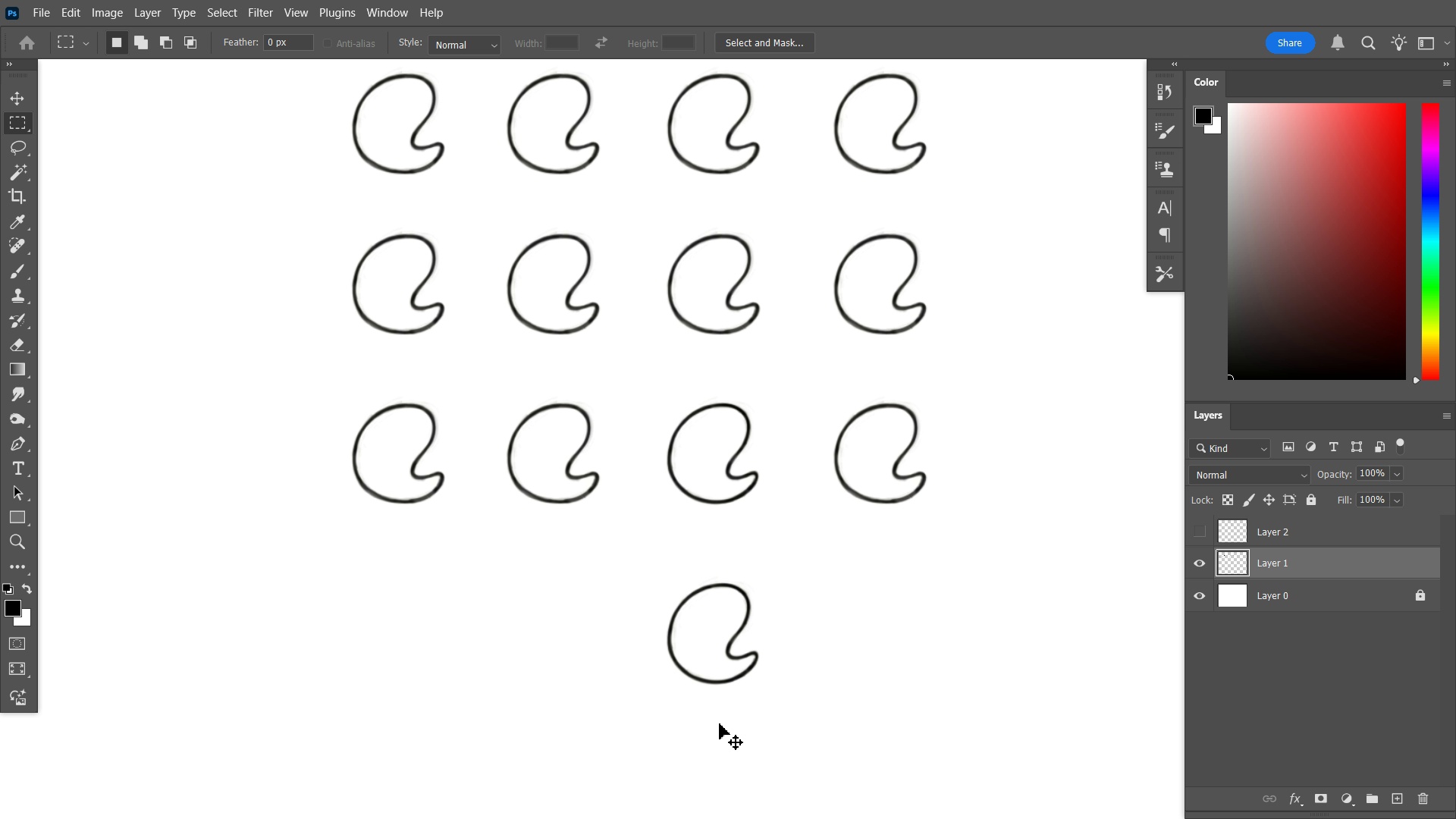 
hold_key(key=Space, duration=1.14)
 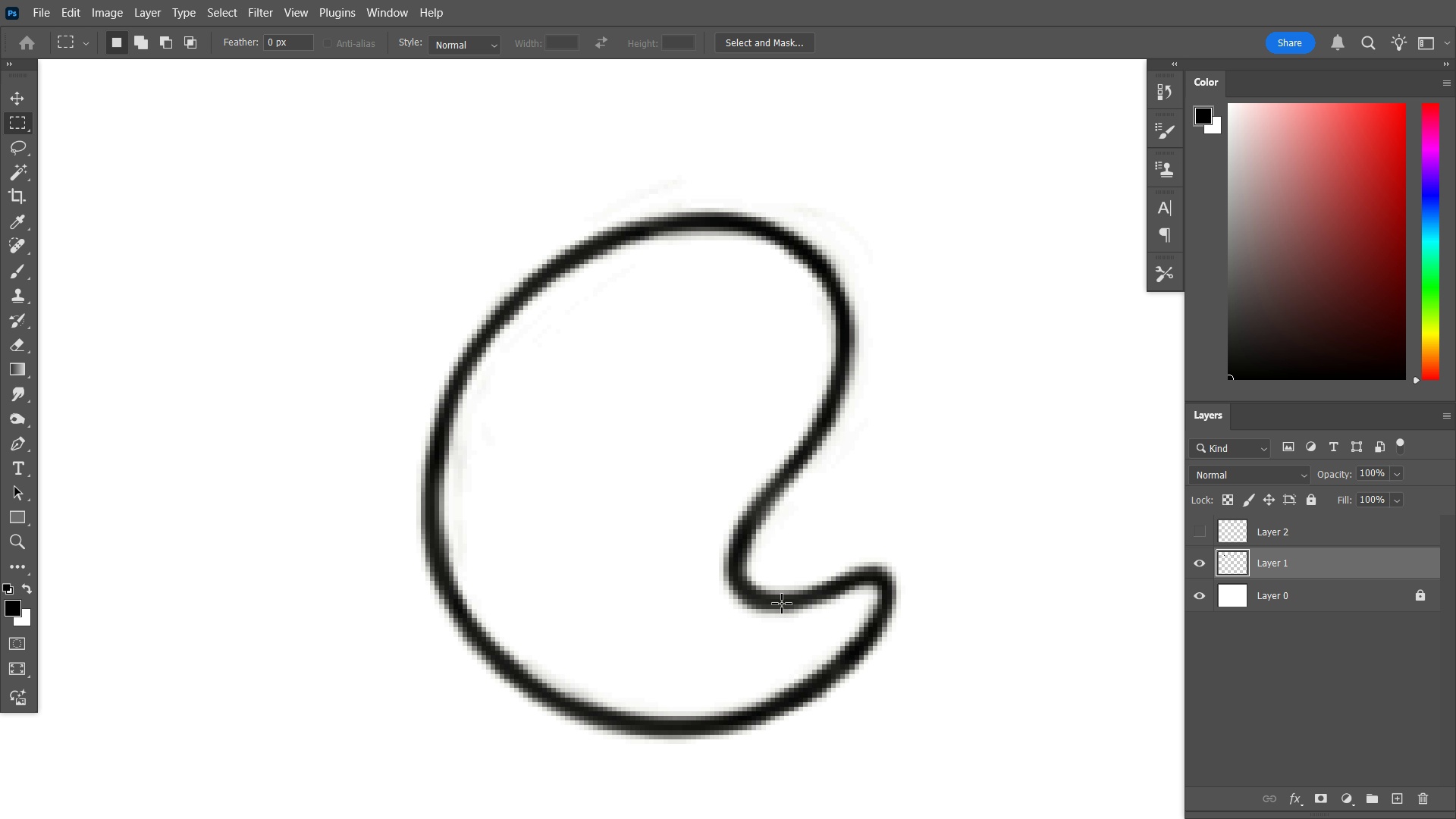 
hold_key(key=L, duration=1.52)
 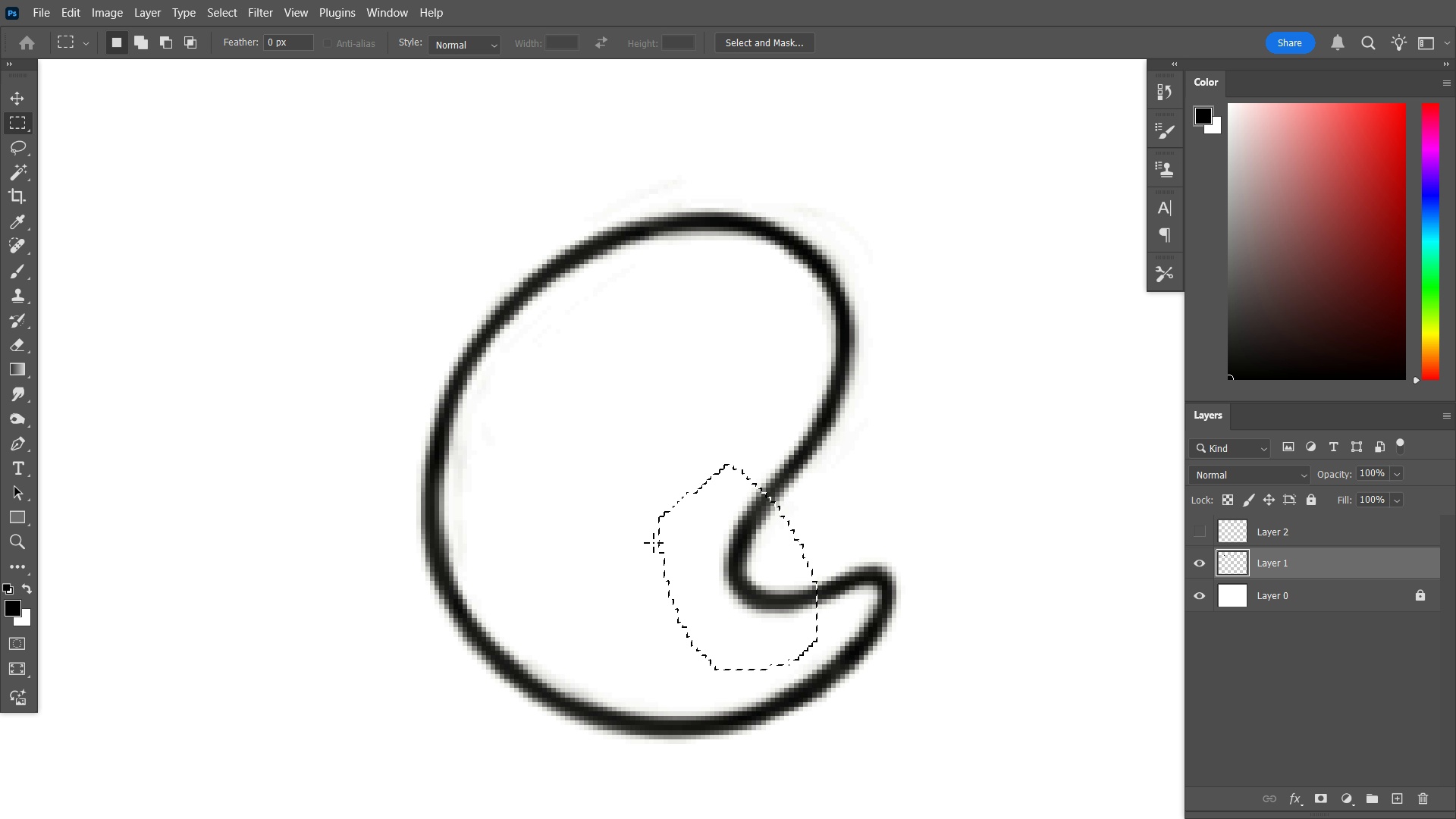 
hold_key(key=L, duration=0.31)
 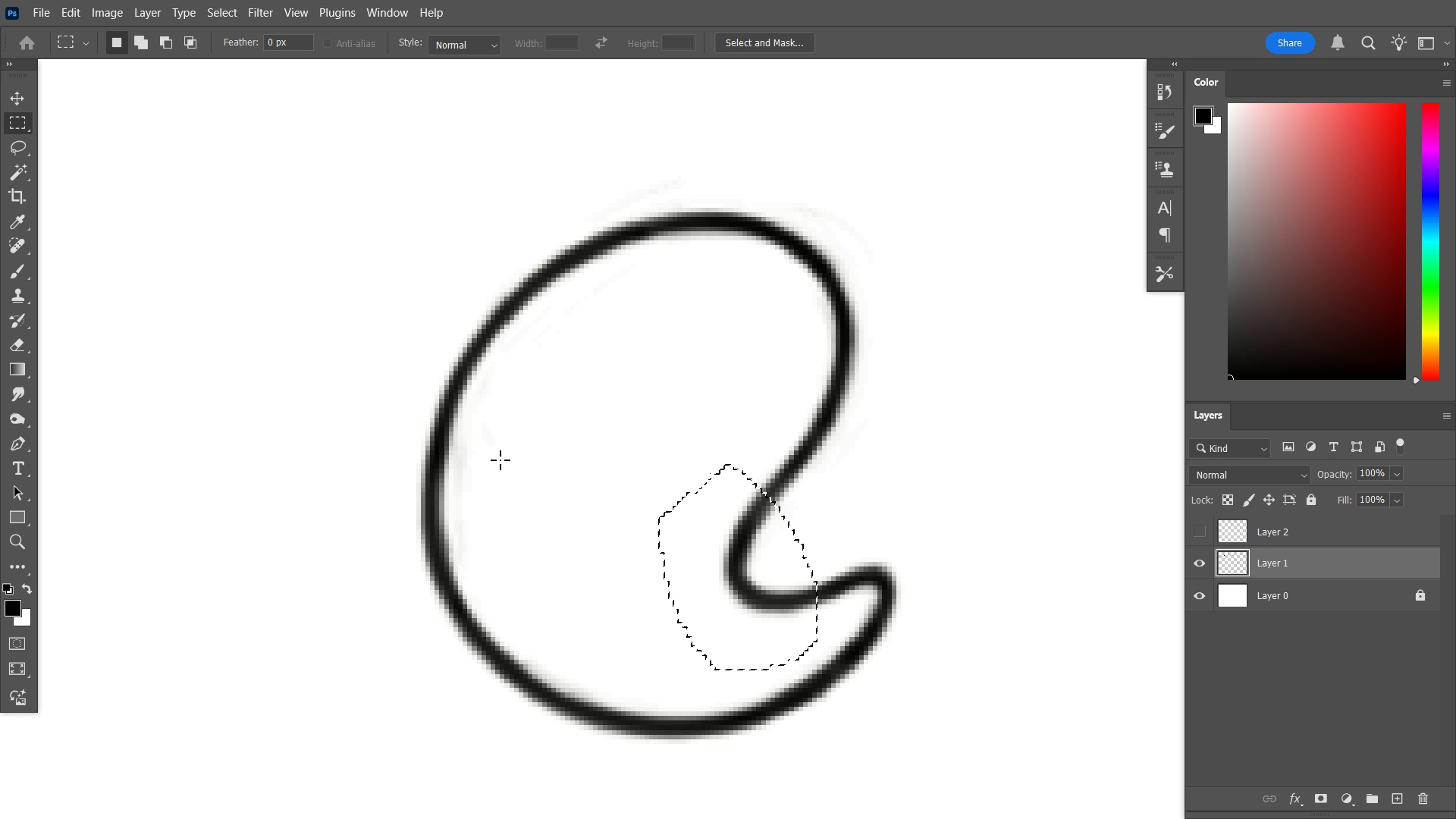 
hold_key(key=Space, duration=0.78)
 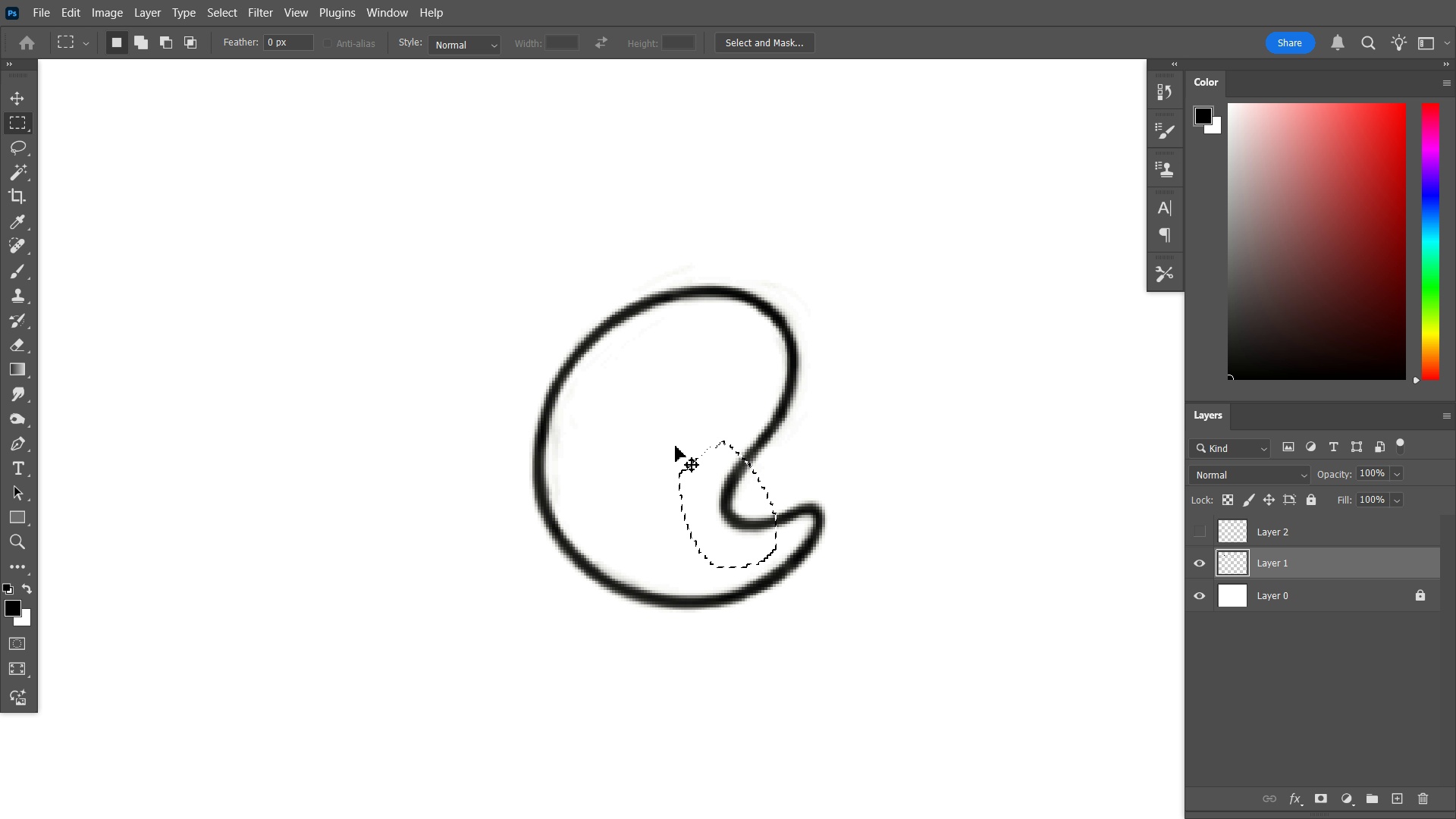 
hold_key(key=ControlLeft, duration=0.52)
 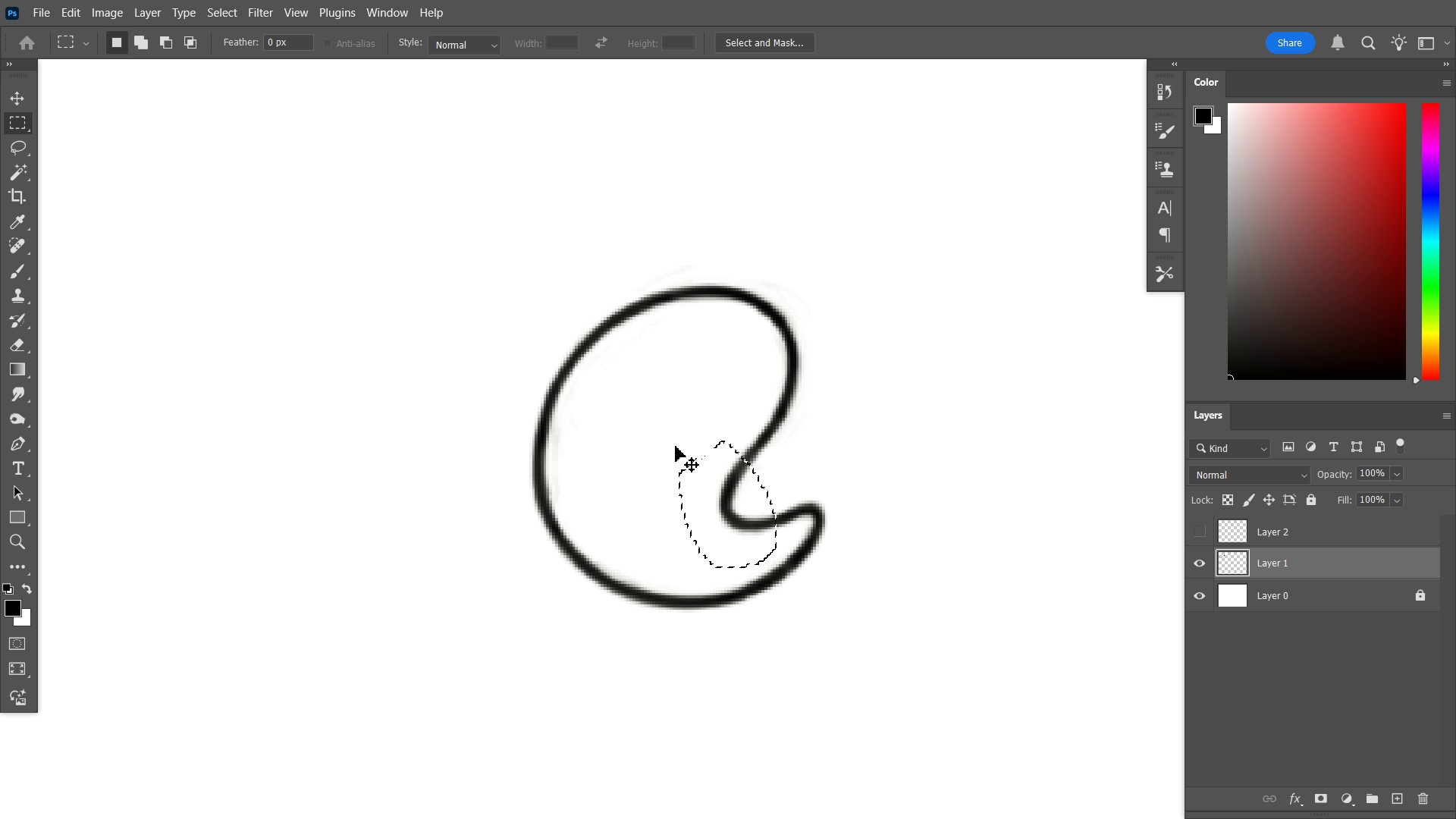 
key(Control+H)
 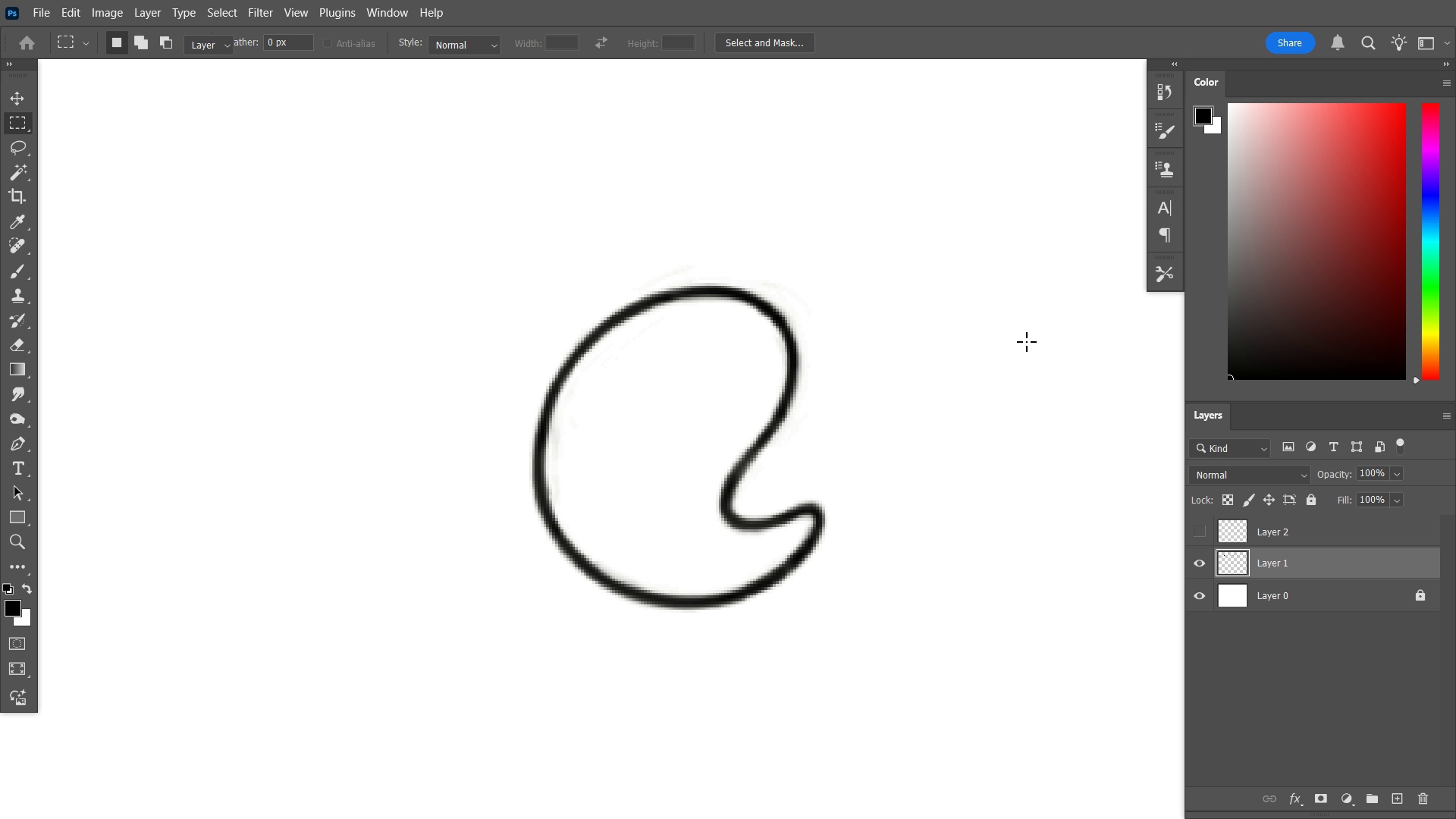 
key(V)
 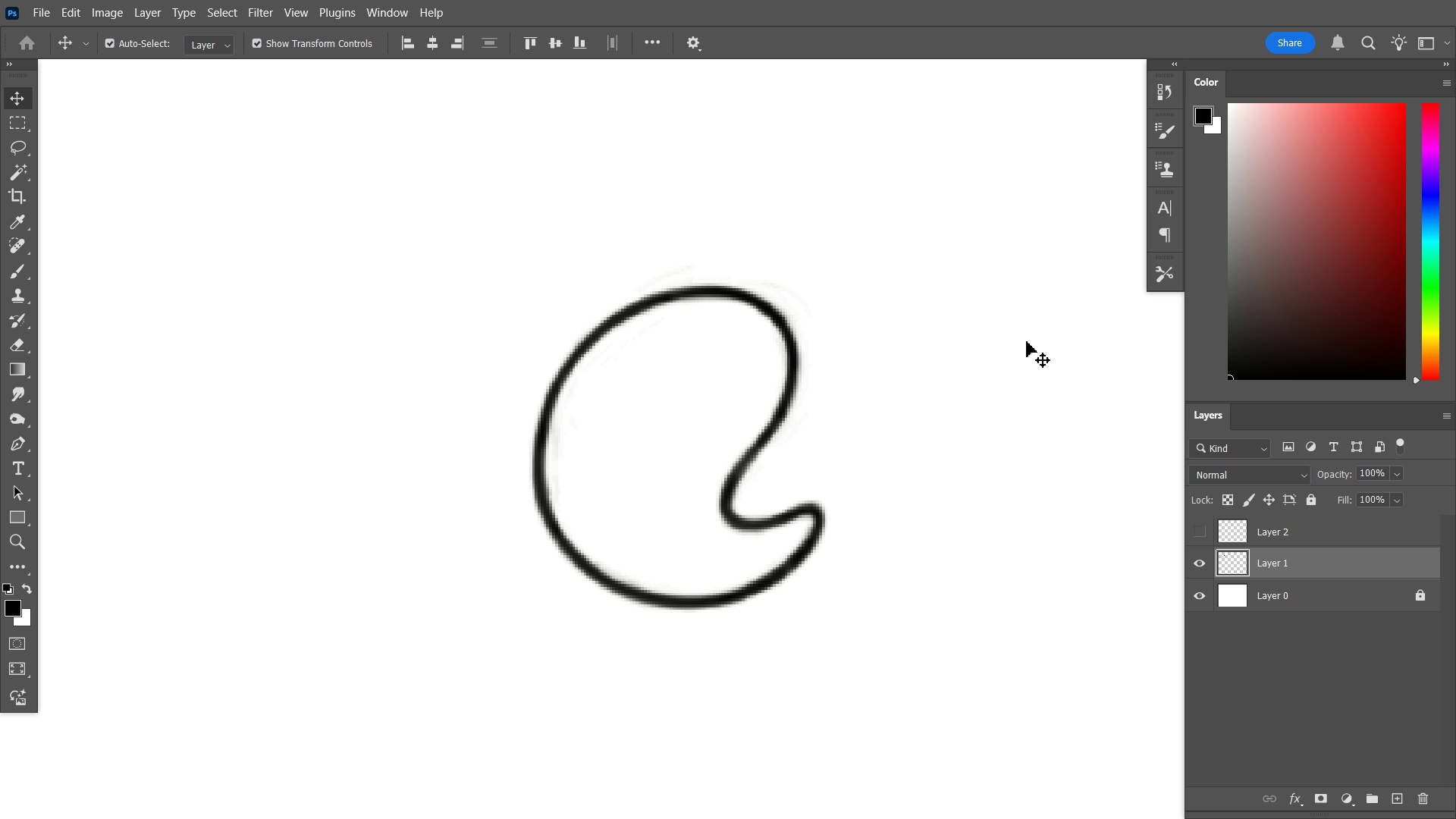 
key(ArrowRight)
 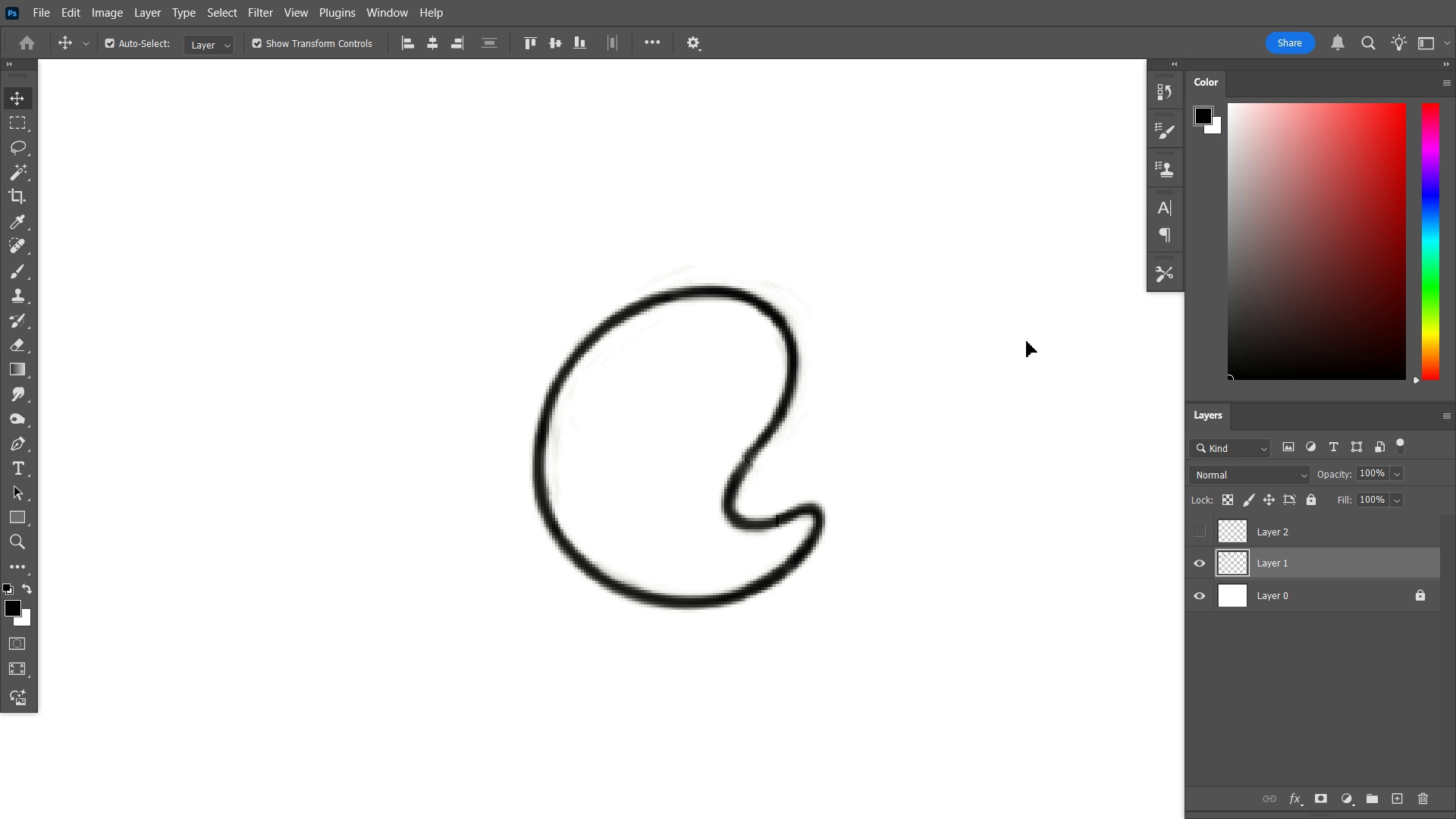 
key(ArrowUp)
 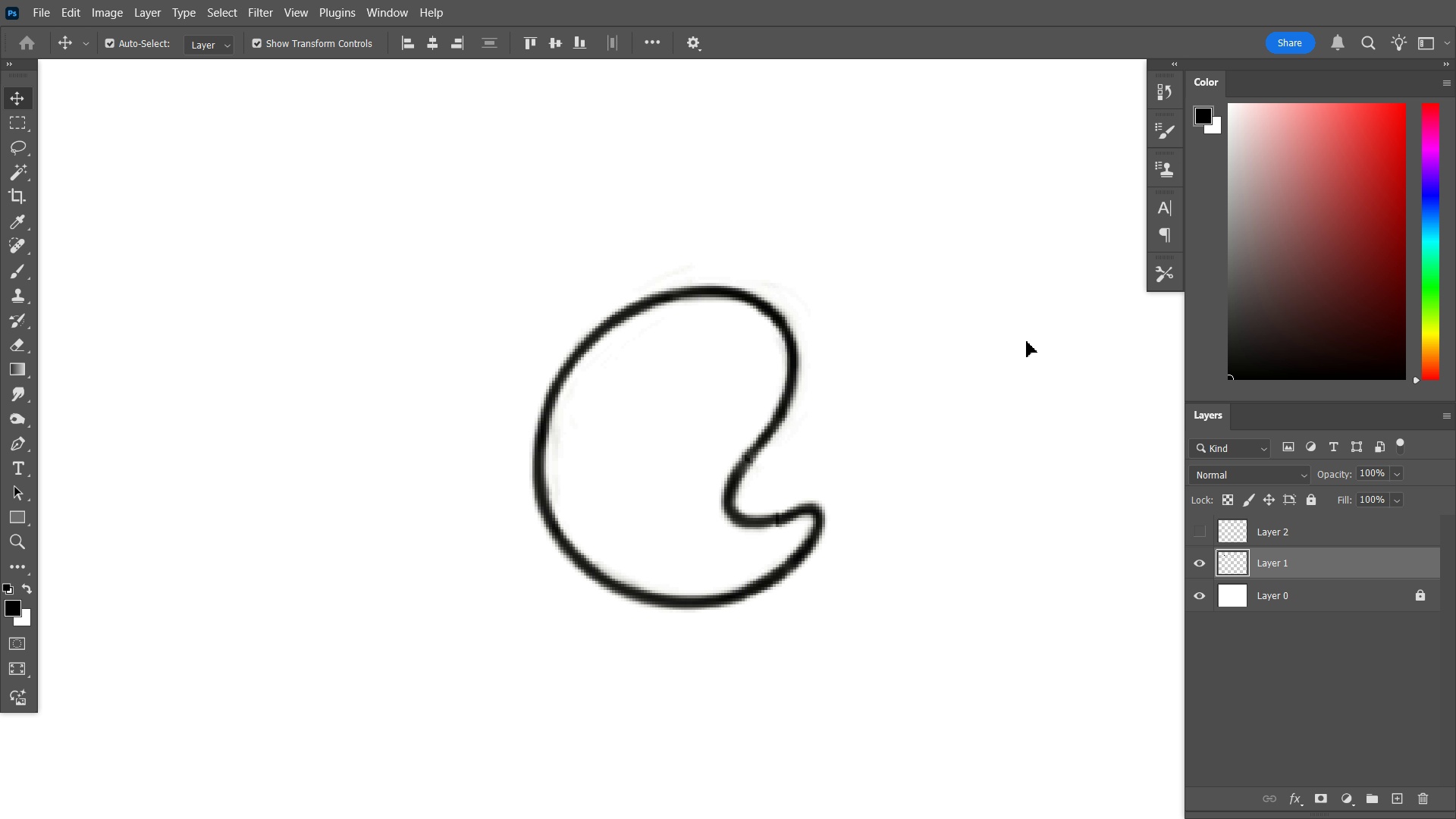 
key(ArrowRight)
 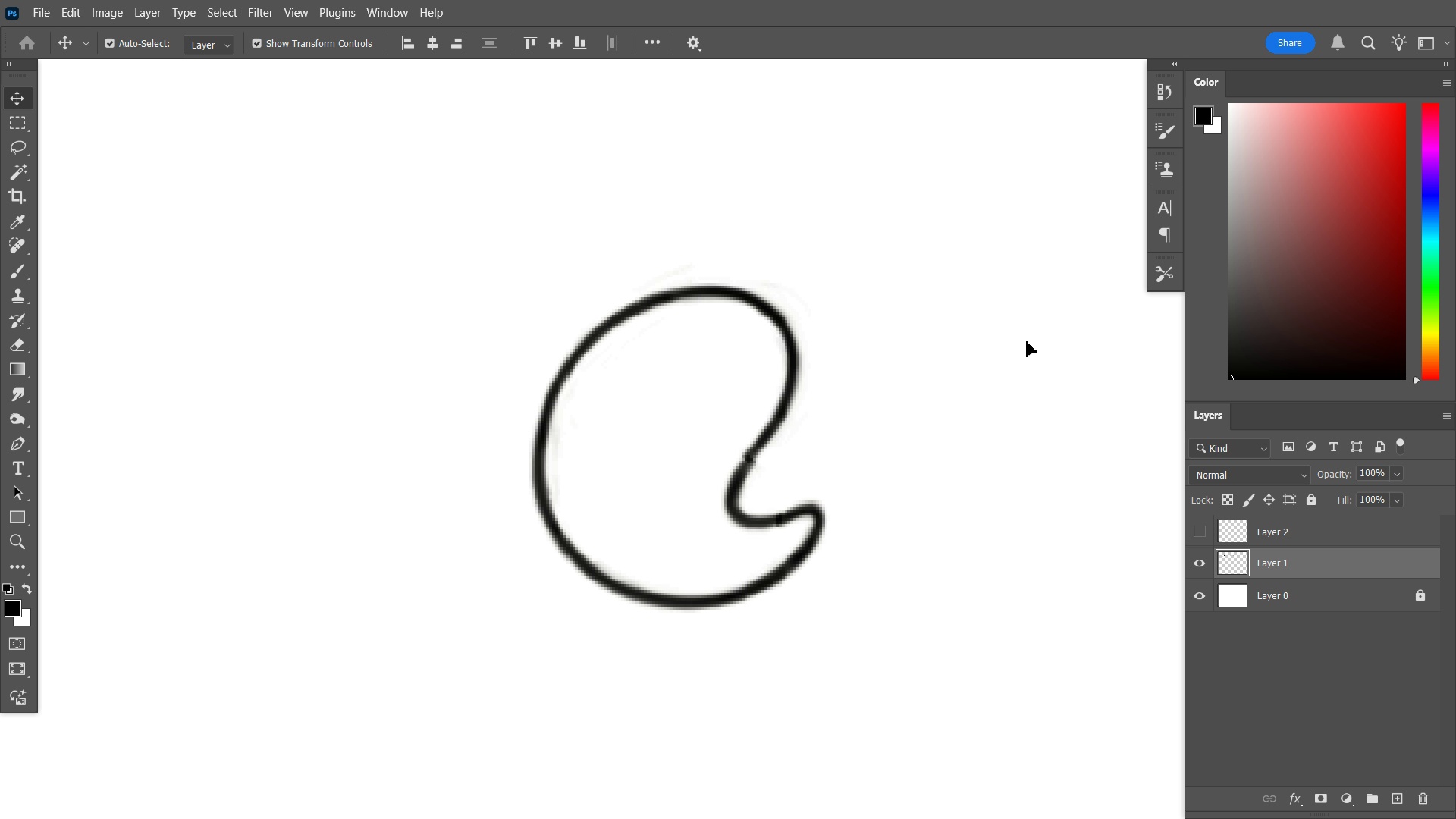 
key(ArrowUp)
 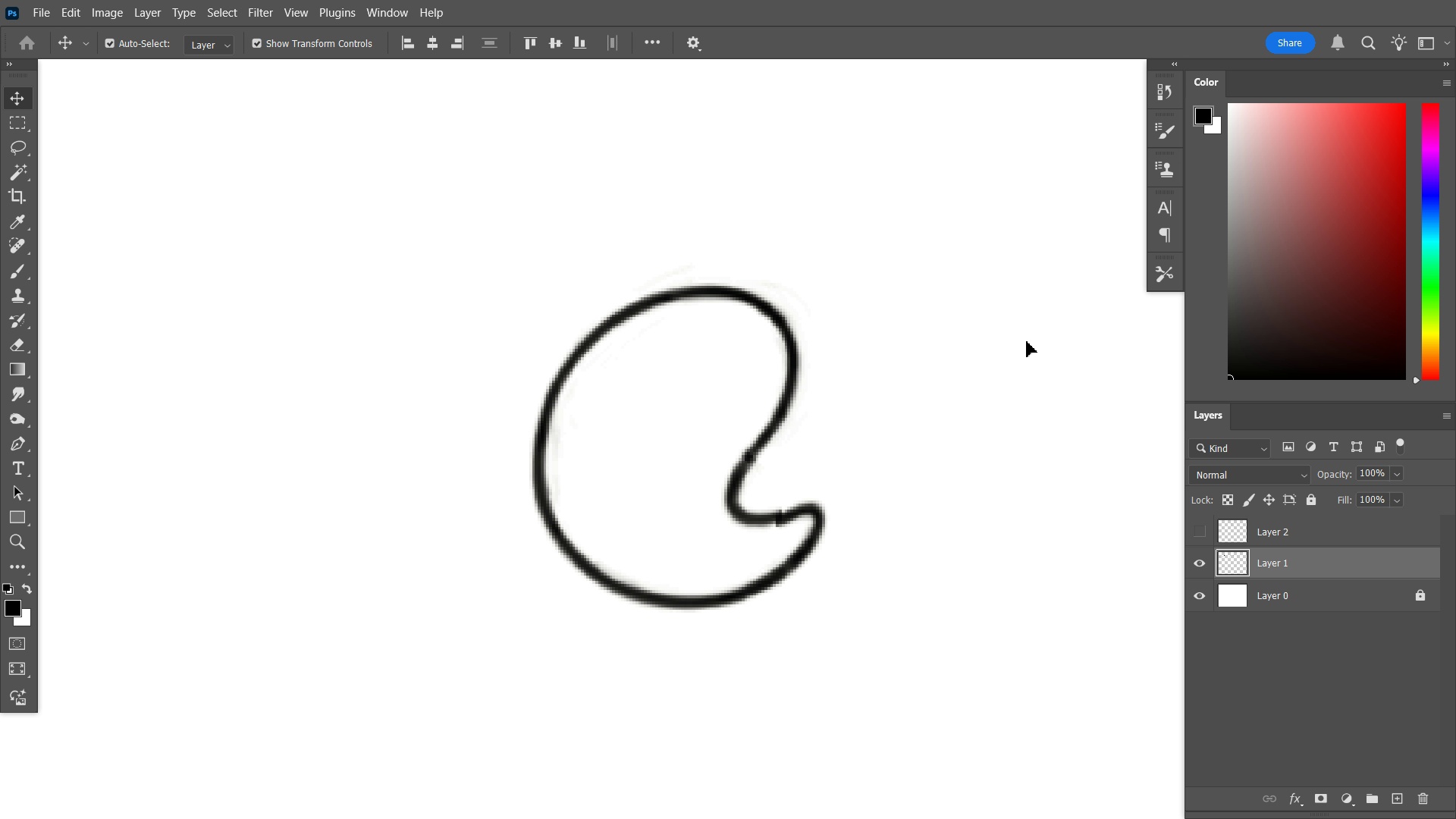 
key(ArrowDown)
 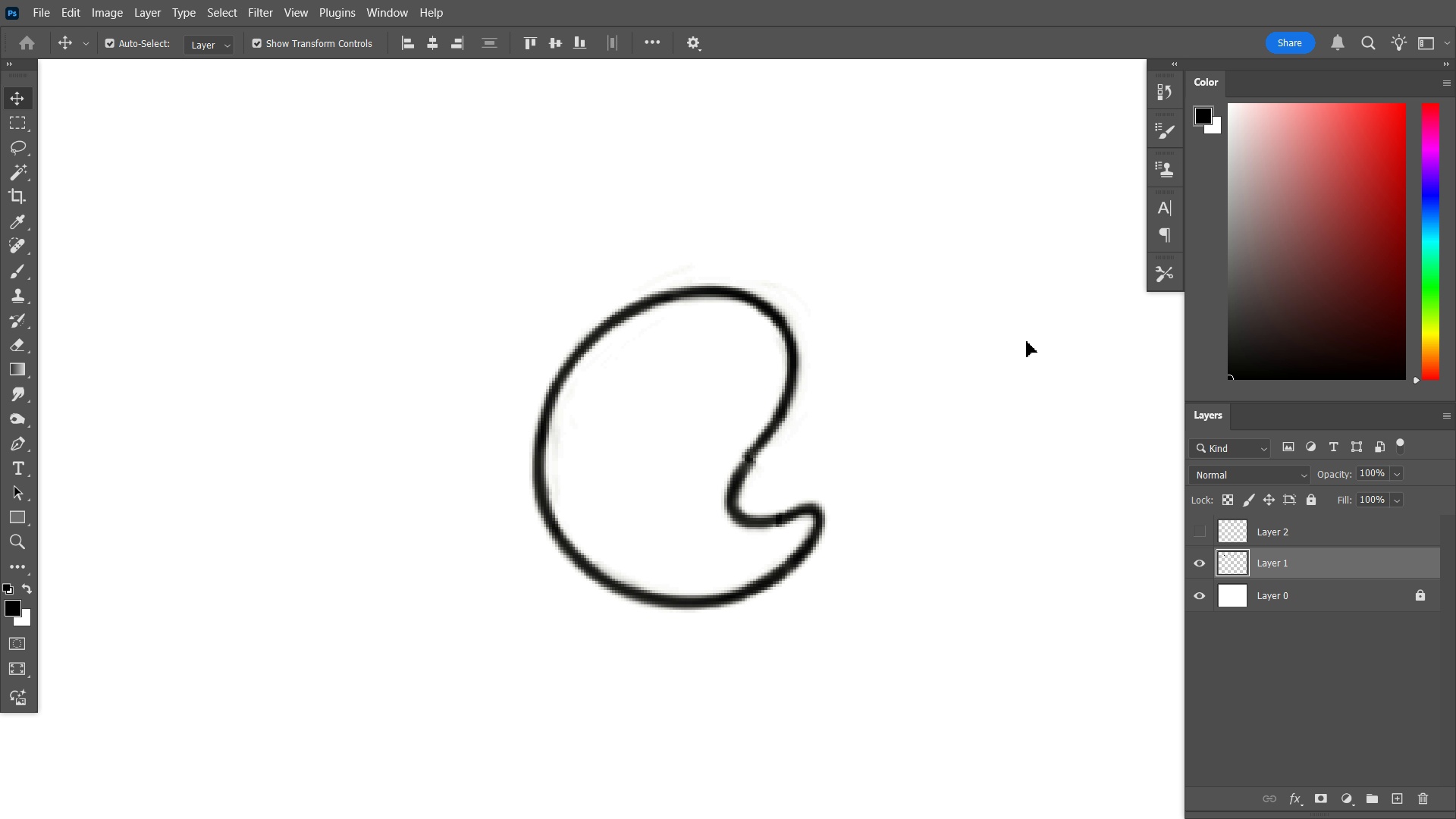 
key(ArrowRight)
 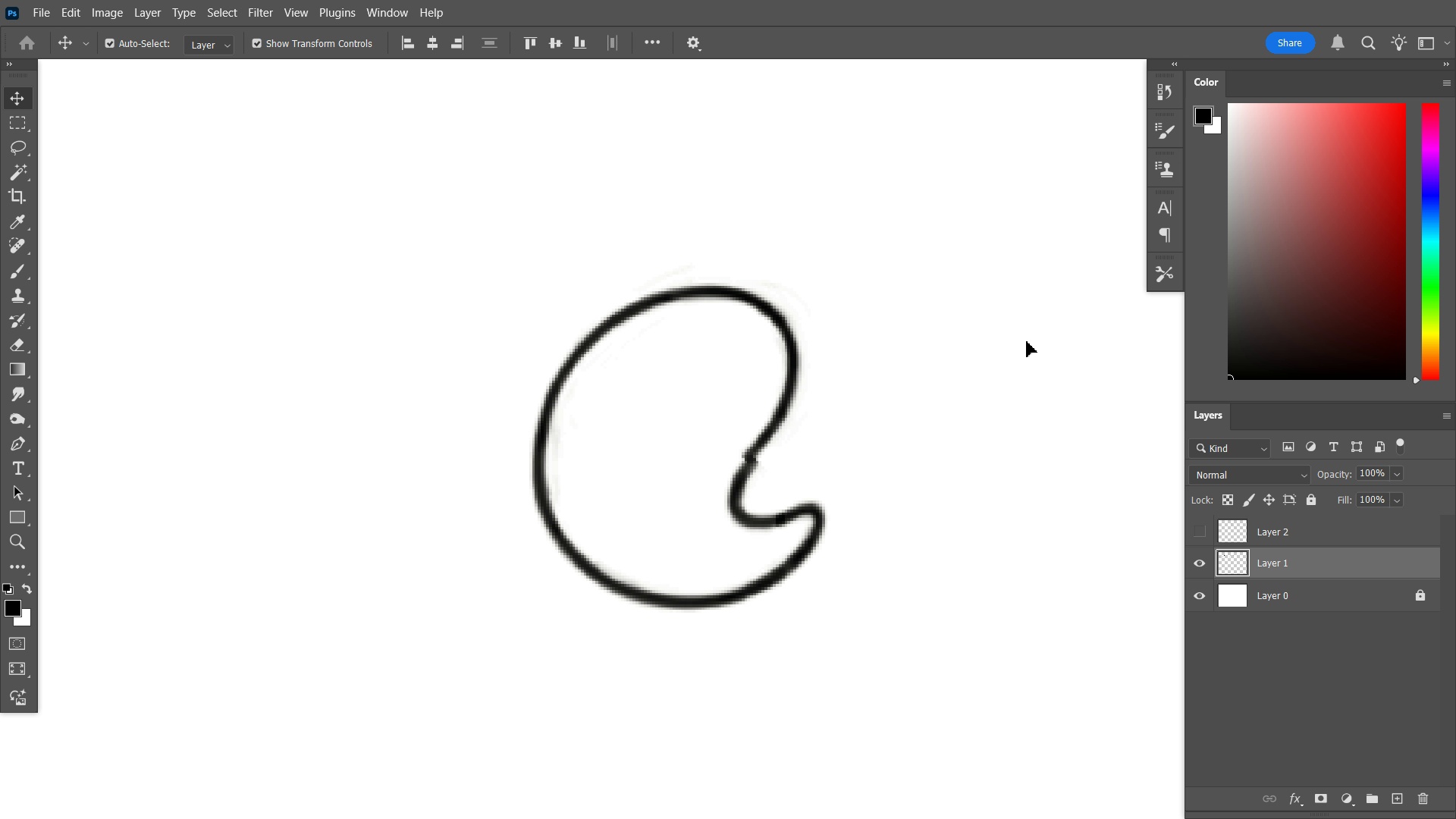 
key(ArrowLeft)
 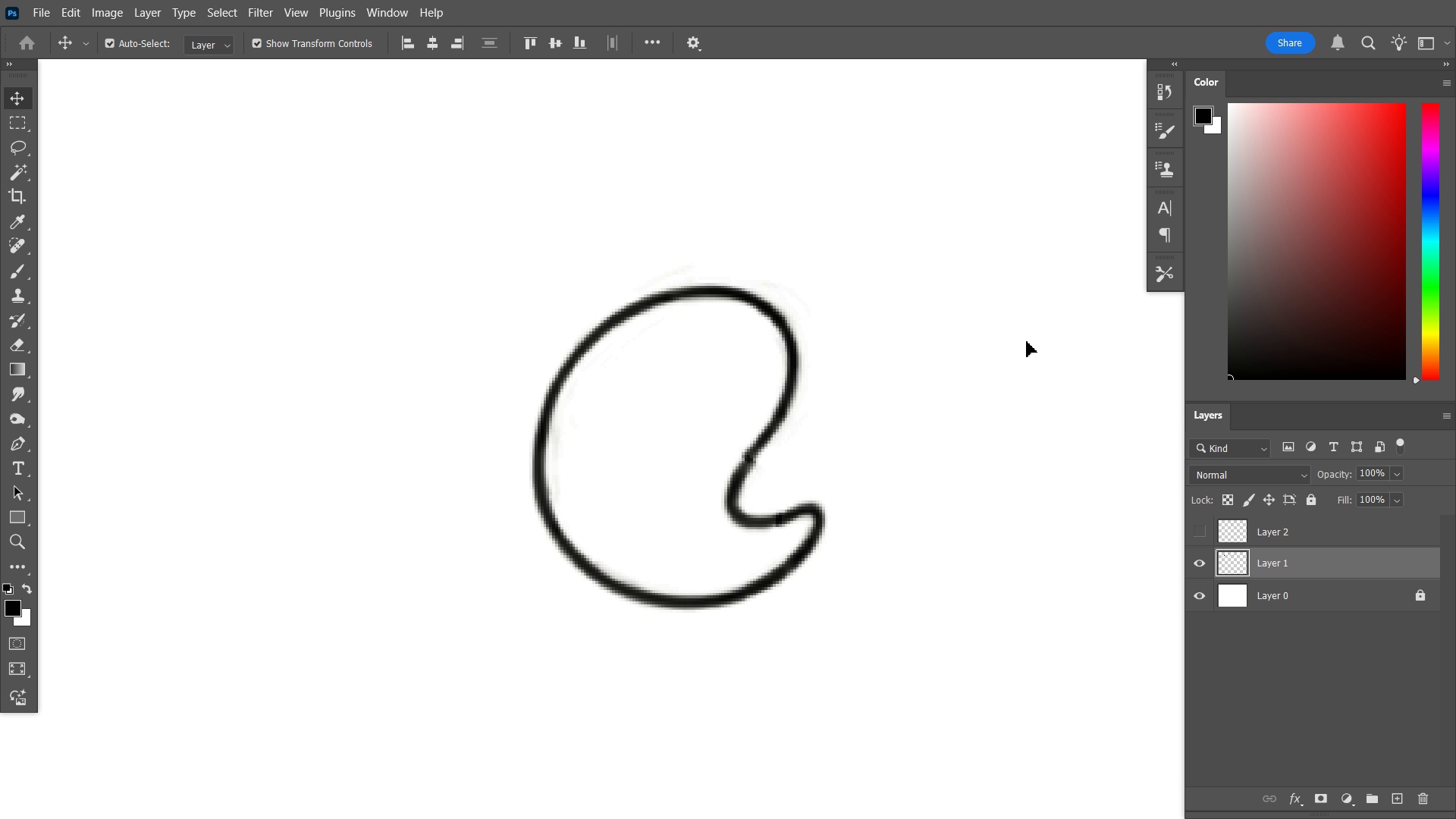 
key(ArrowLeft)
 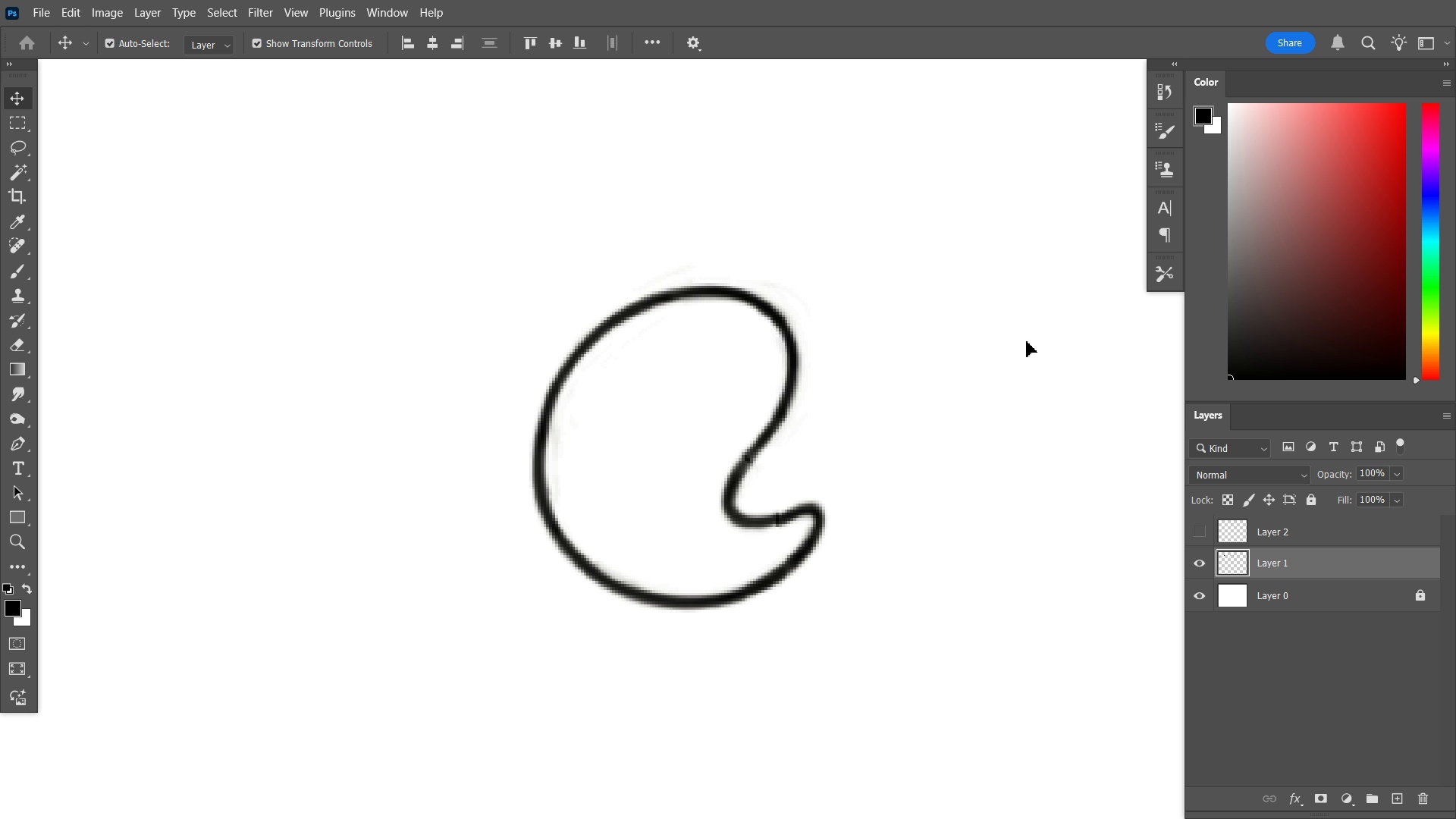 
key(ArrowRight)
 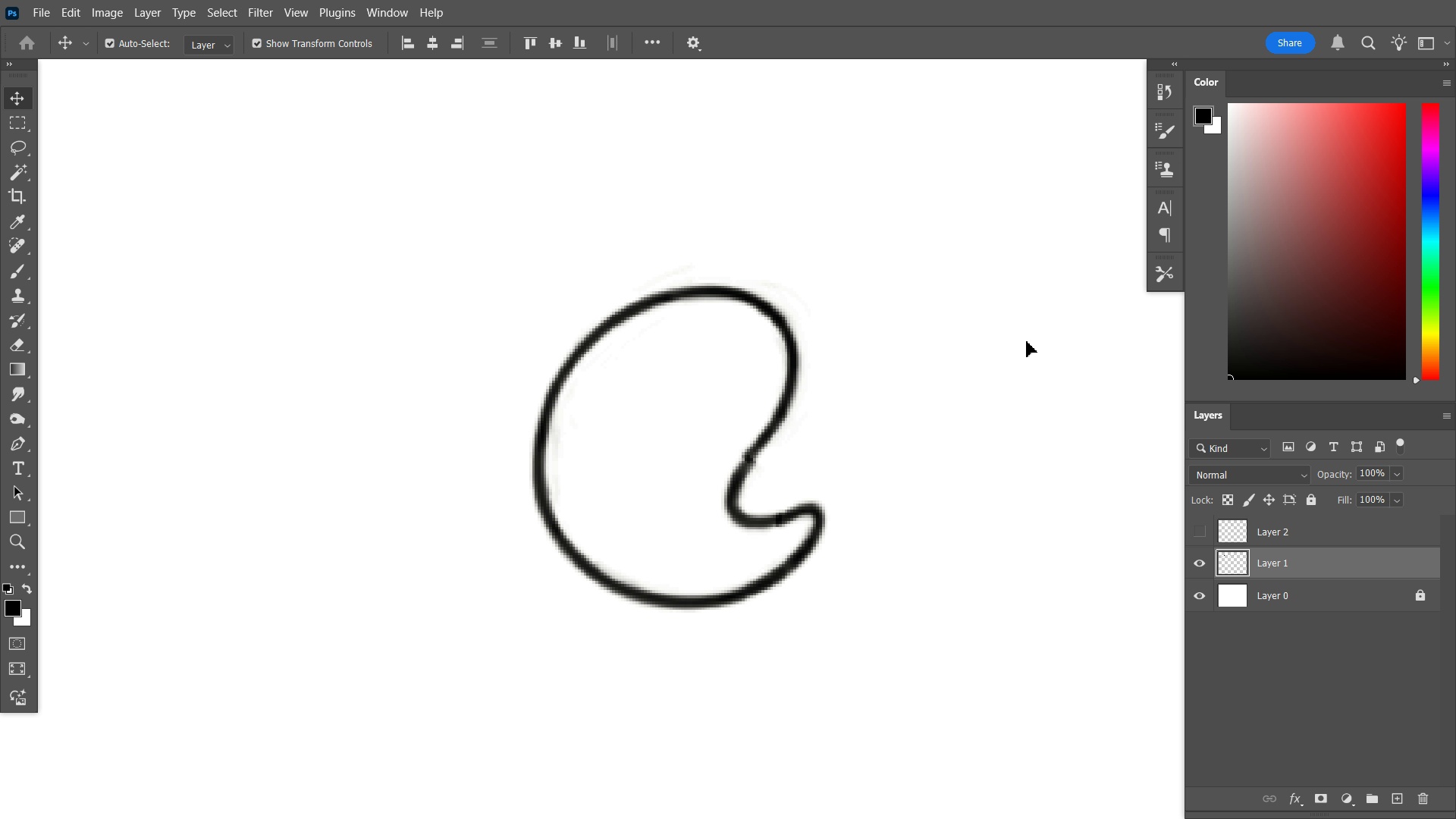 
key(ArrowUp)
 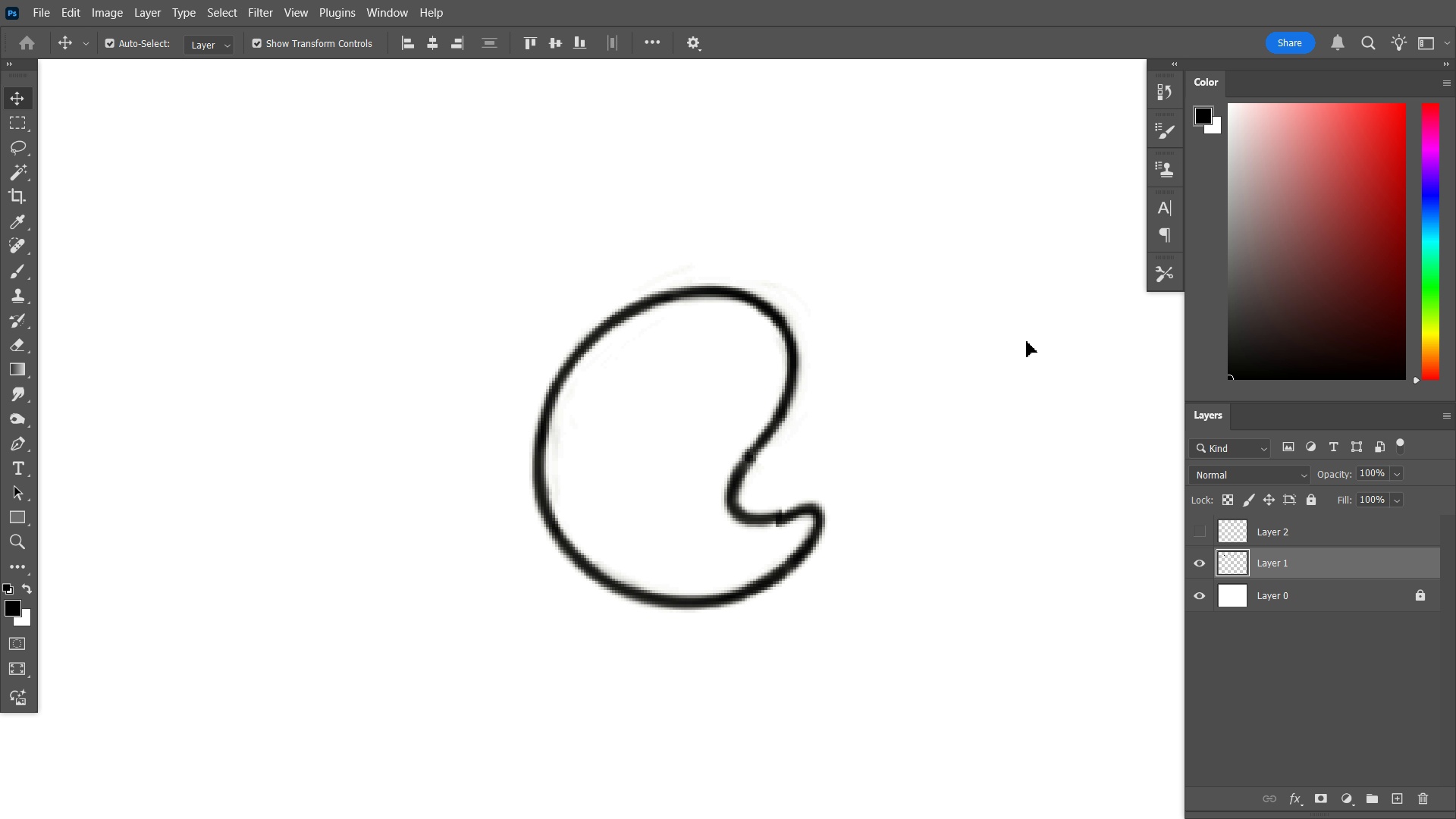 
key(ArrowDown)
 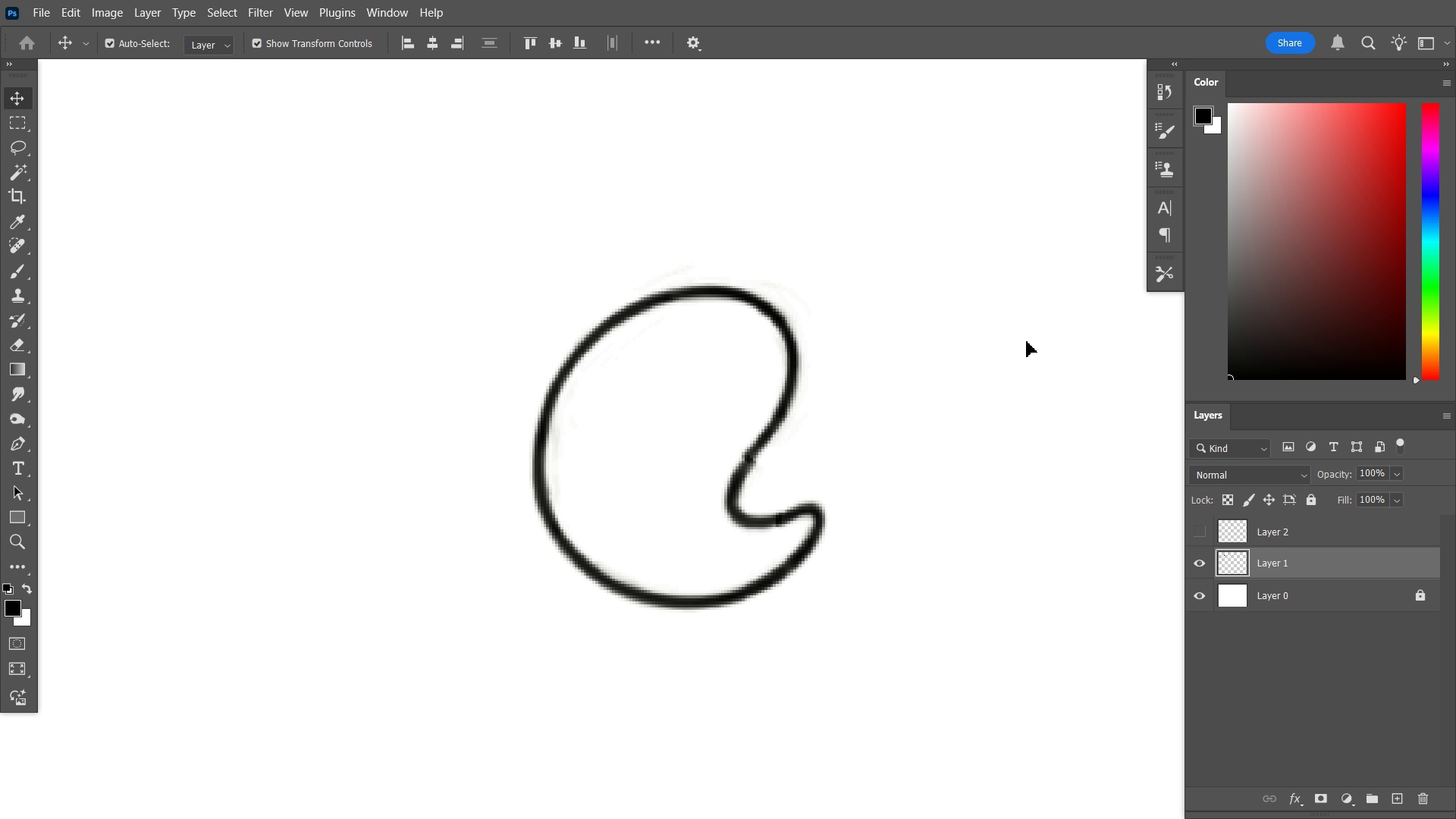 
key(ArrowUp)
 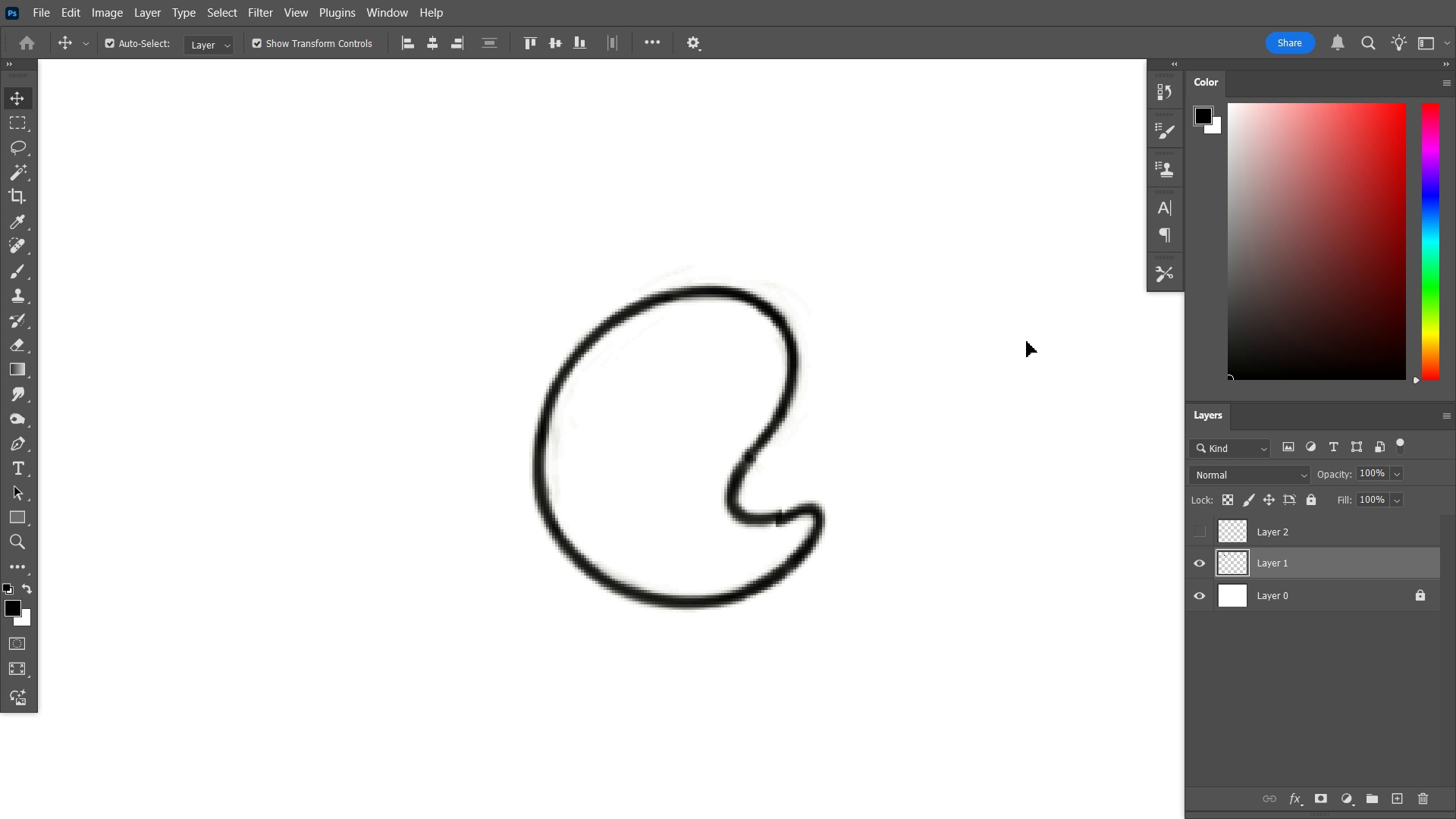 
key(ArrowRight)
 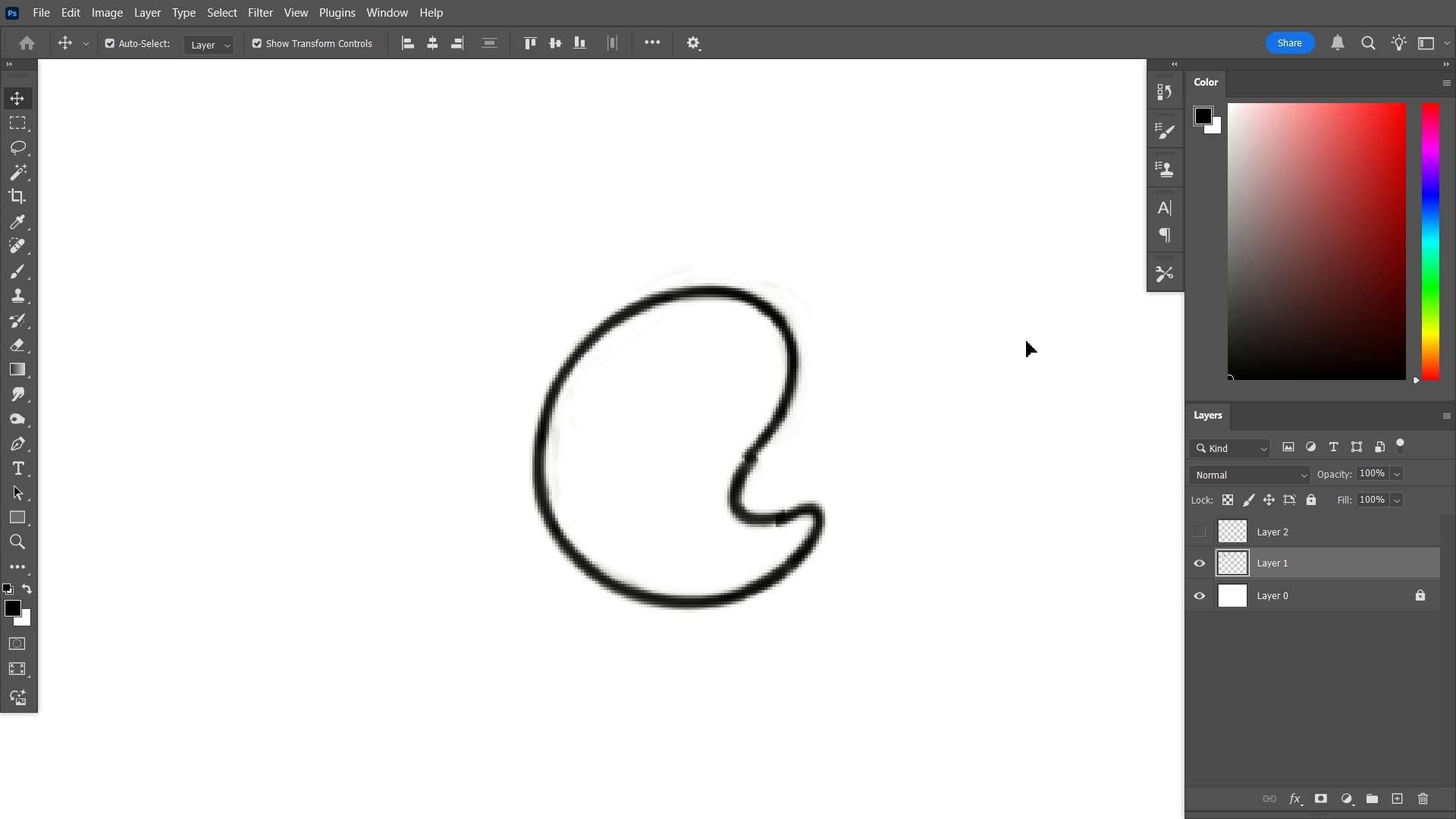 
key(ArrowLeft)
 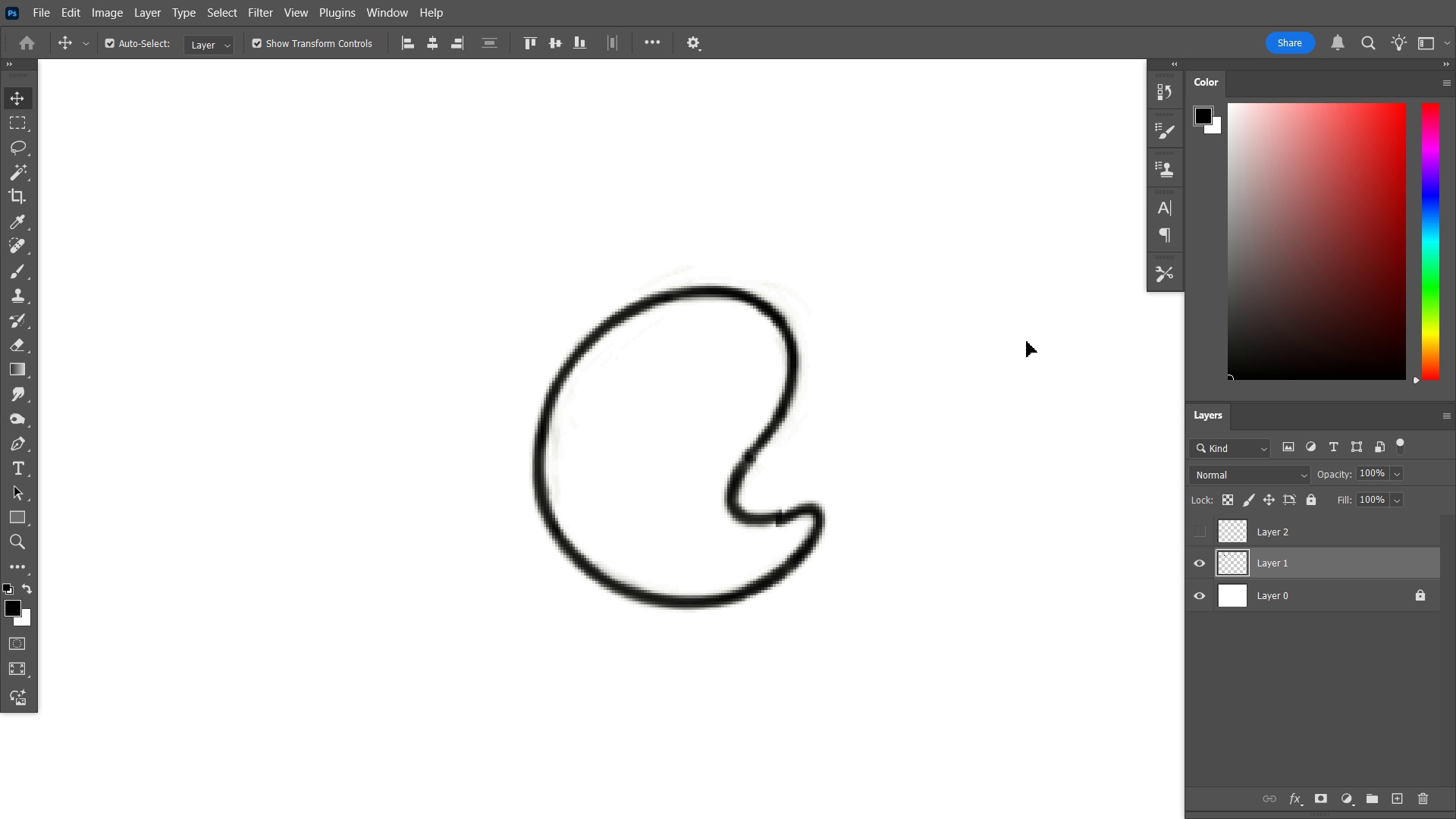 
key(ArrowRight)
 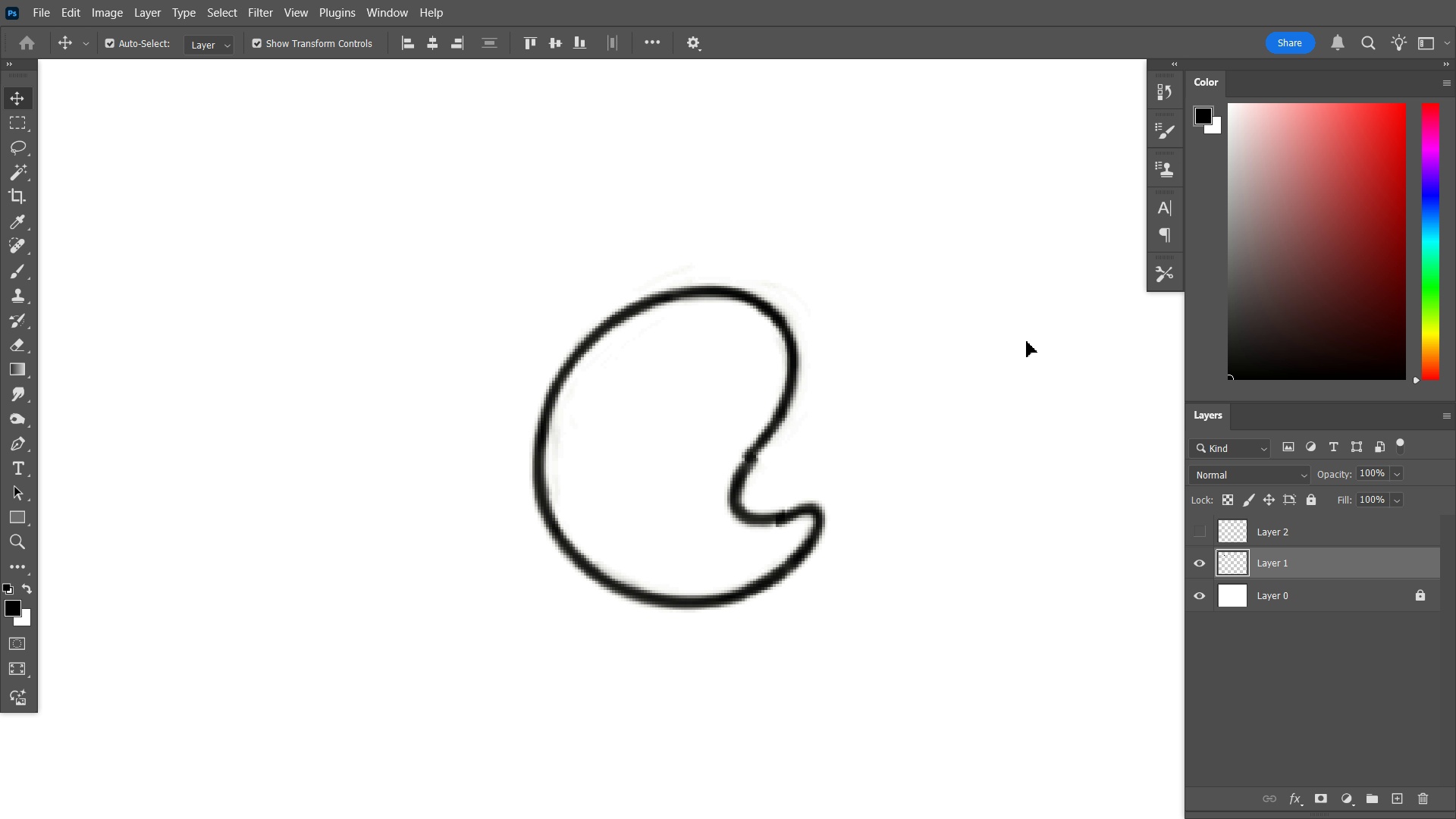 
key(ArrowLeft)
 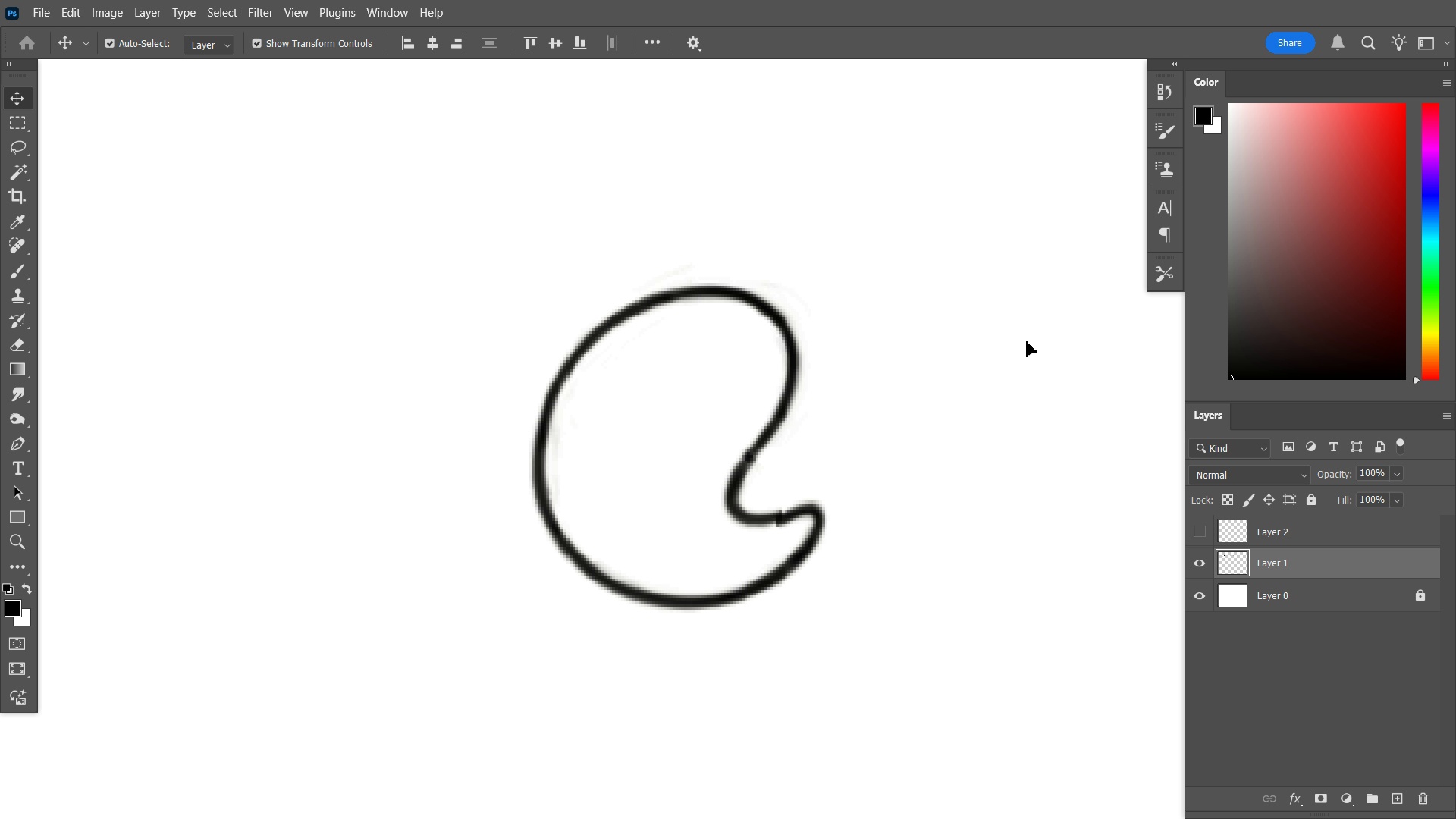 
key(ArrowLeft)
 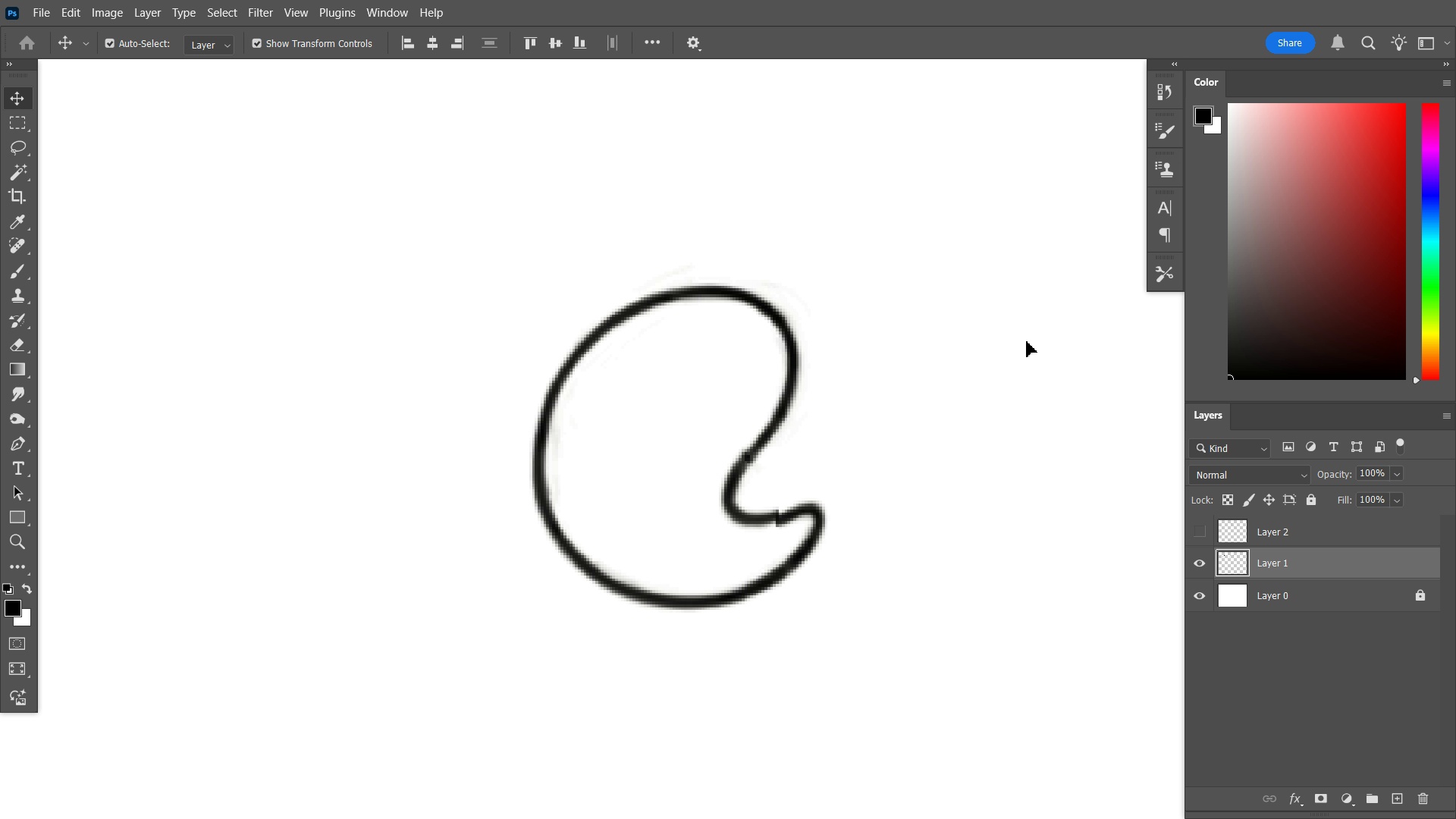 
key(ArrowRight)
 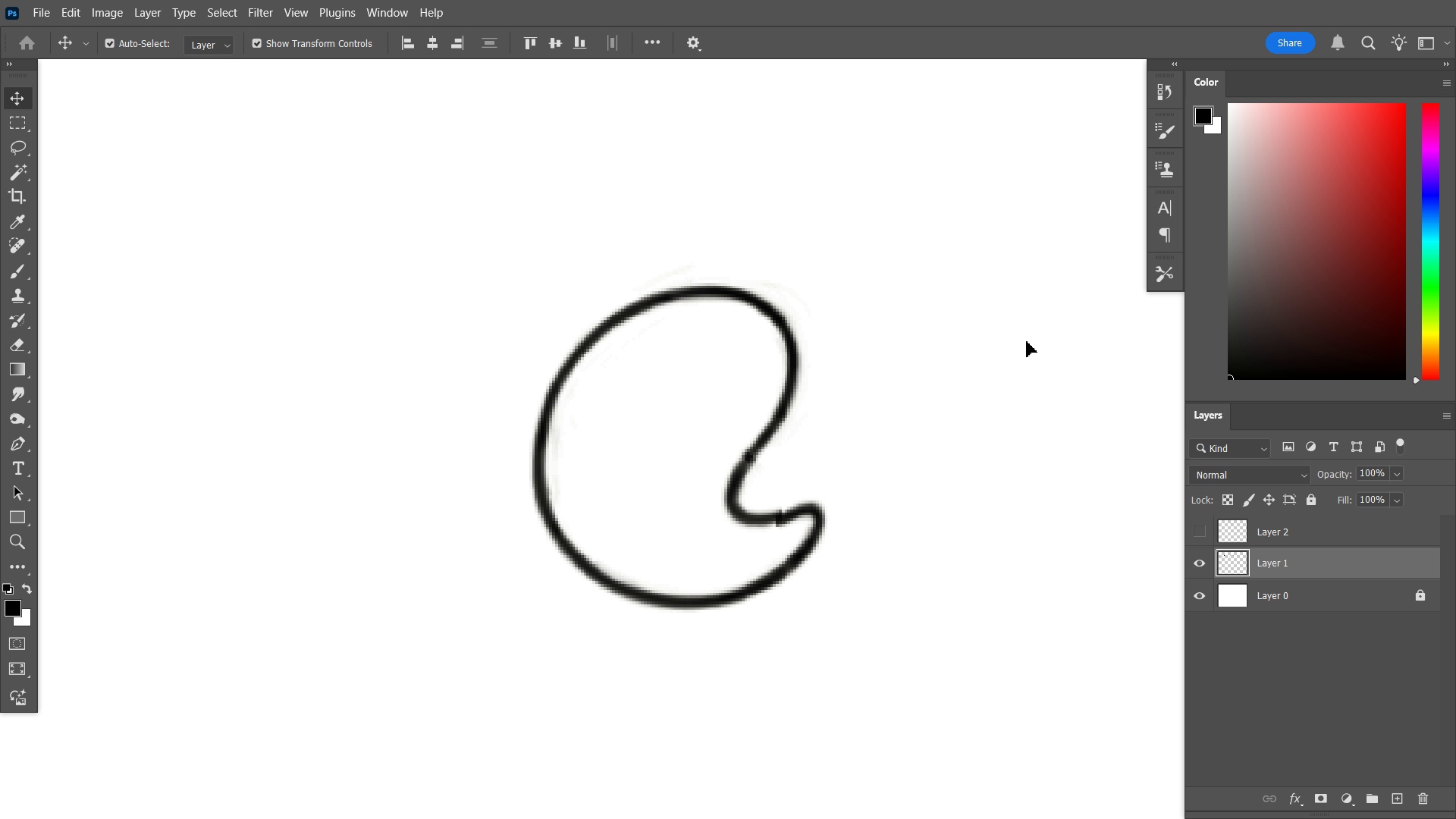 
key(ArrowDown)
 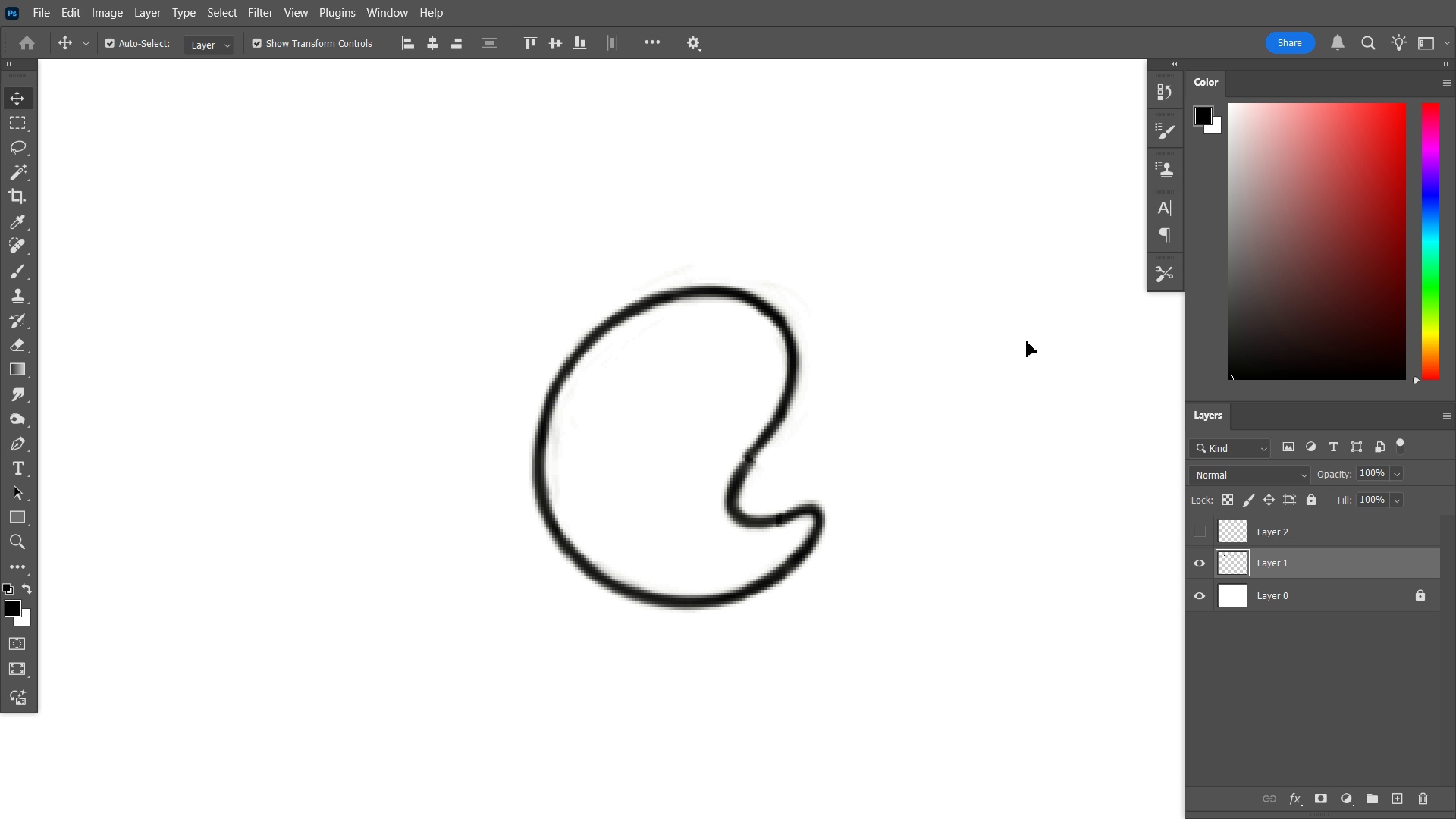 
key(ArrowUp)
 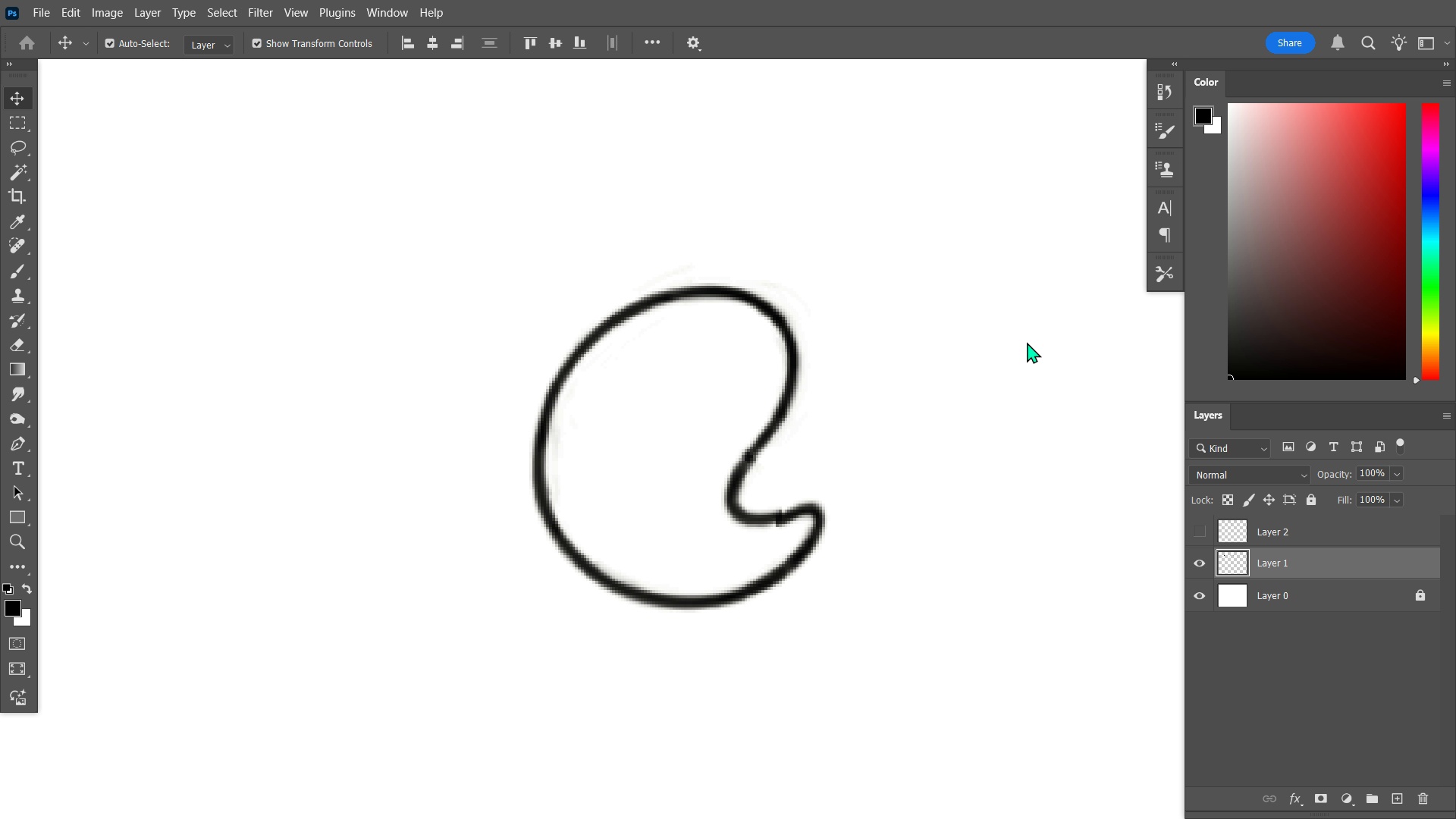 
key(ArrowDown)
 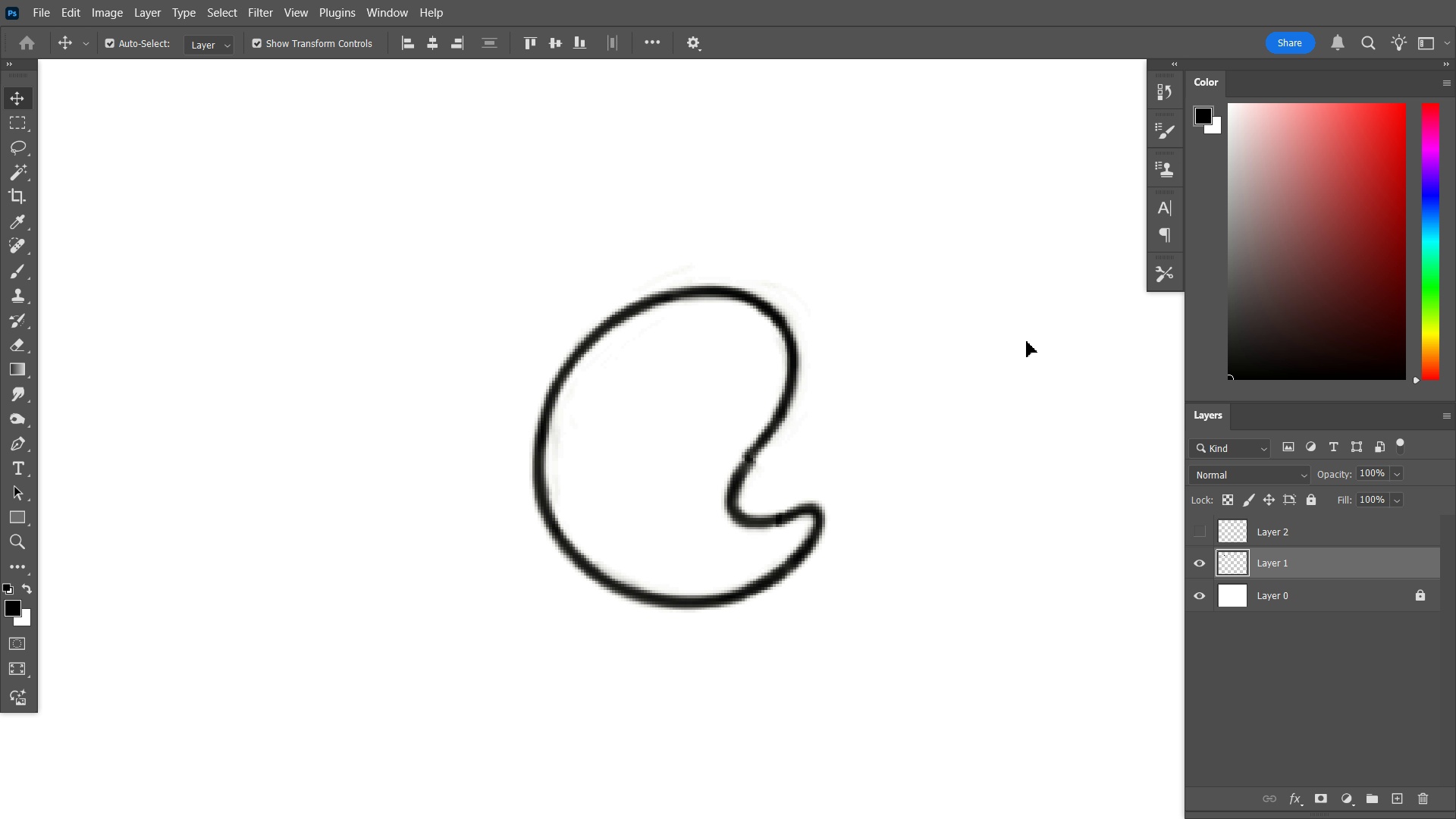 
key(ArrowRight)
 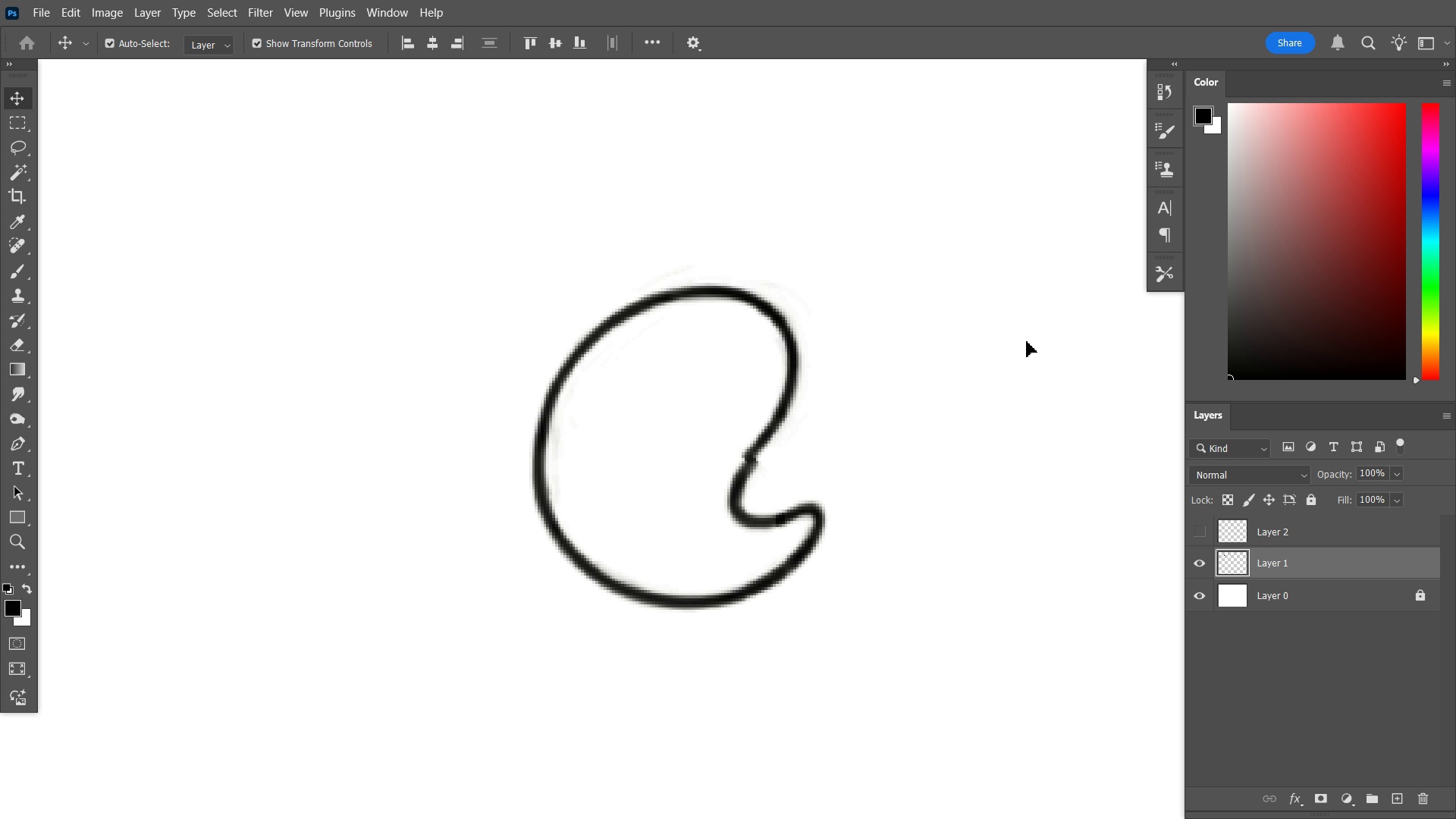 
key(ArrowLeft)
 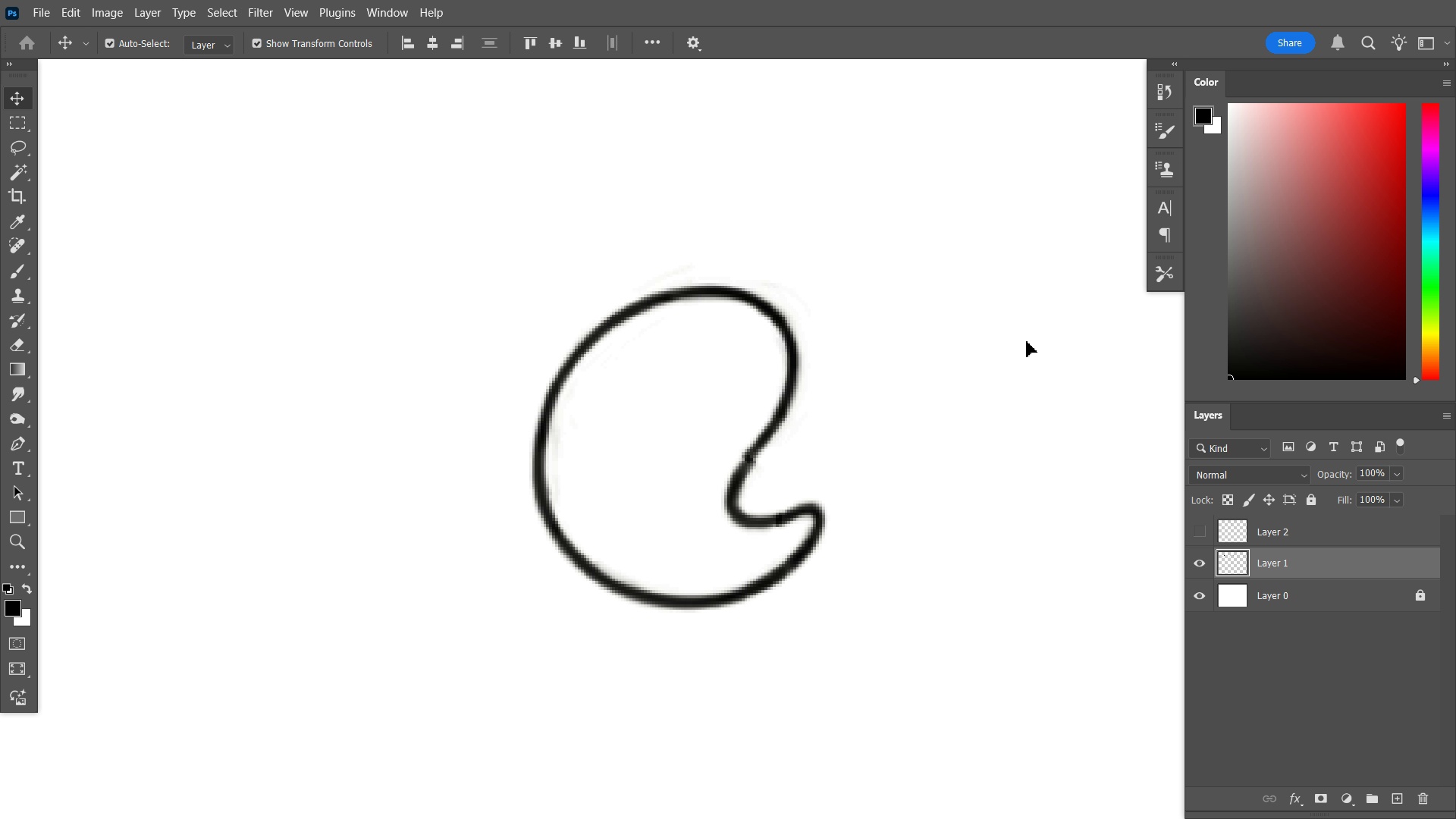 
key(ArrowLeft)
 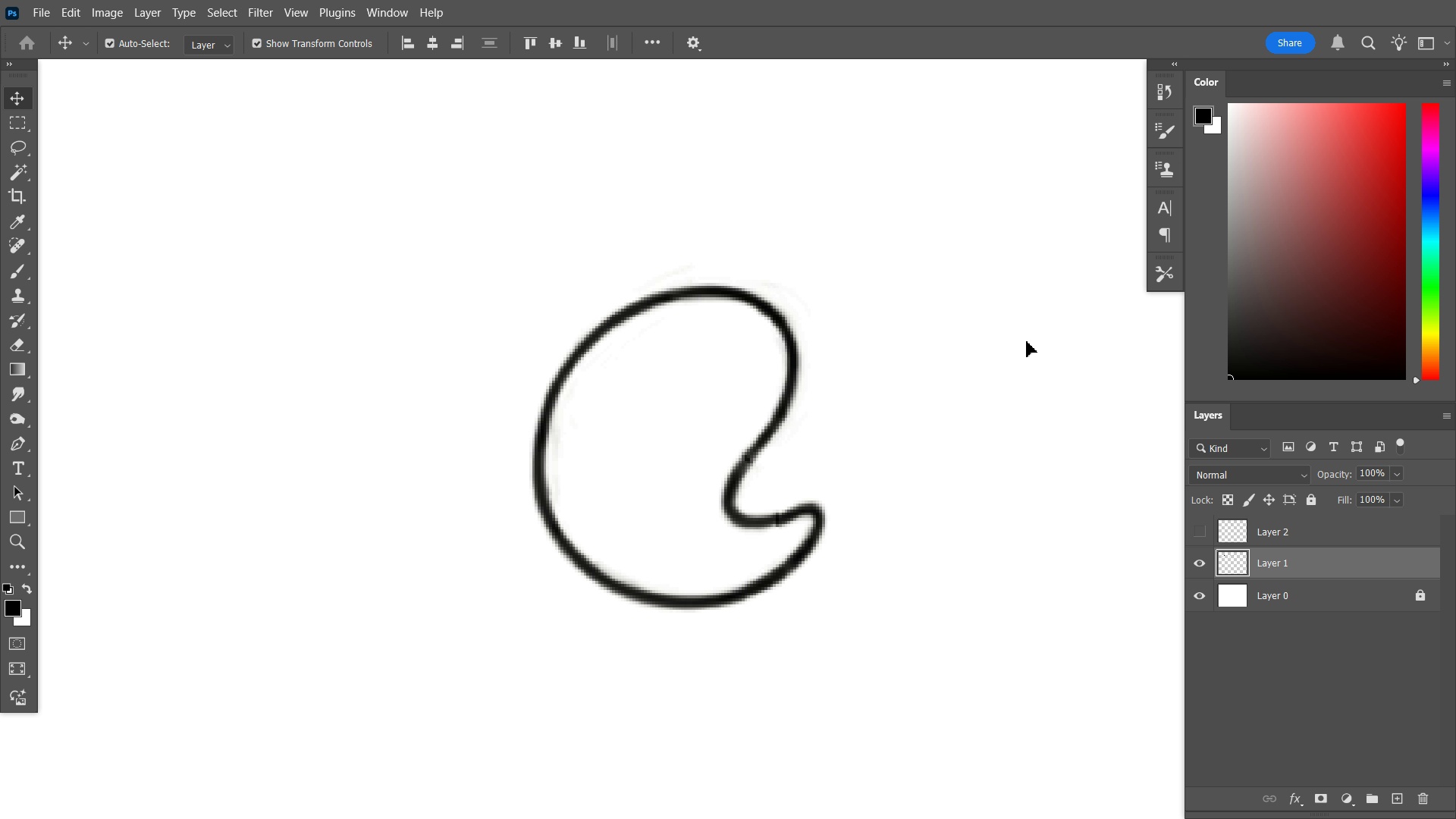 
key(ArrowRight)
 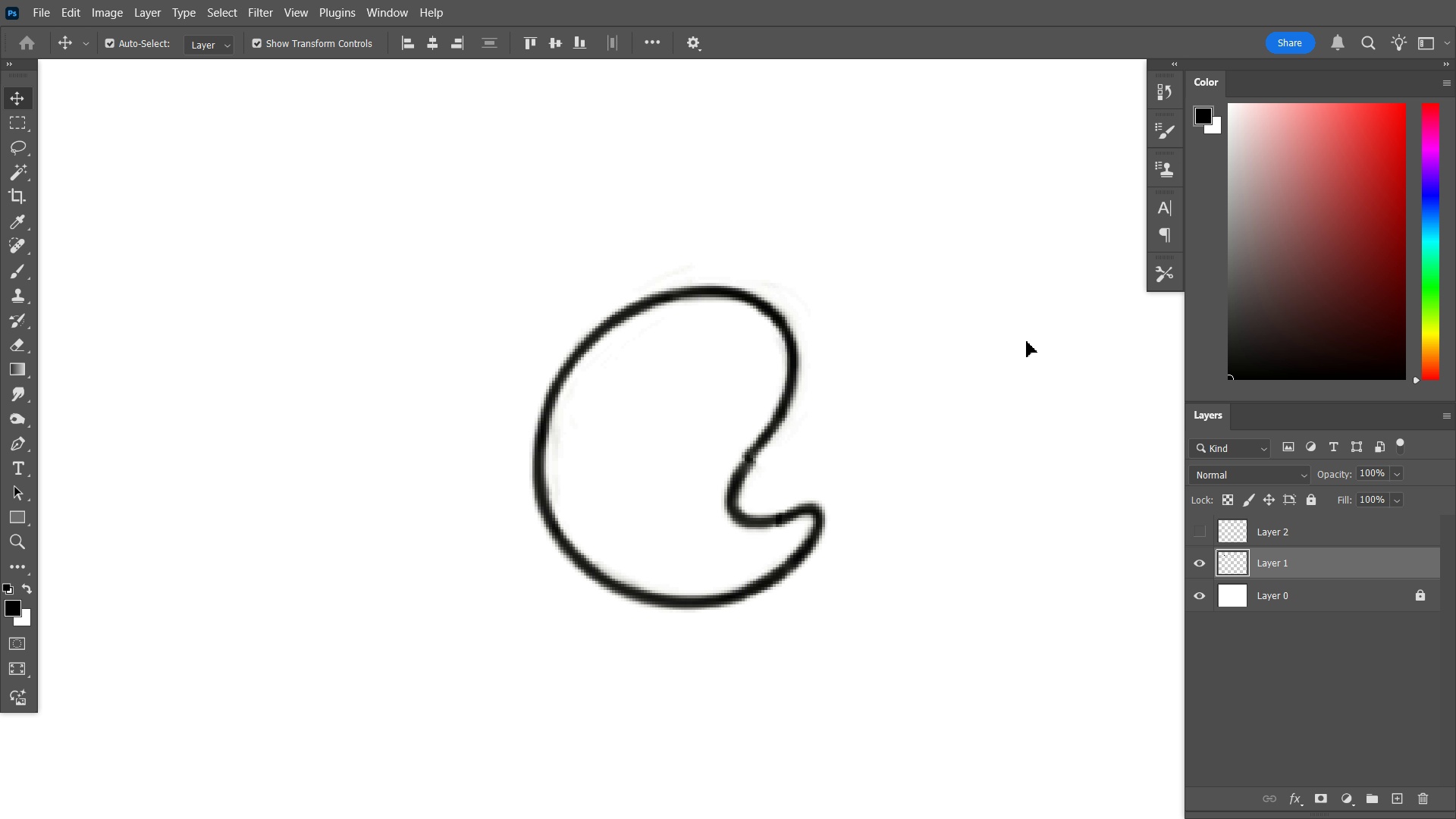 
key(ArrowRight)
 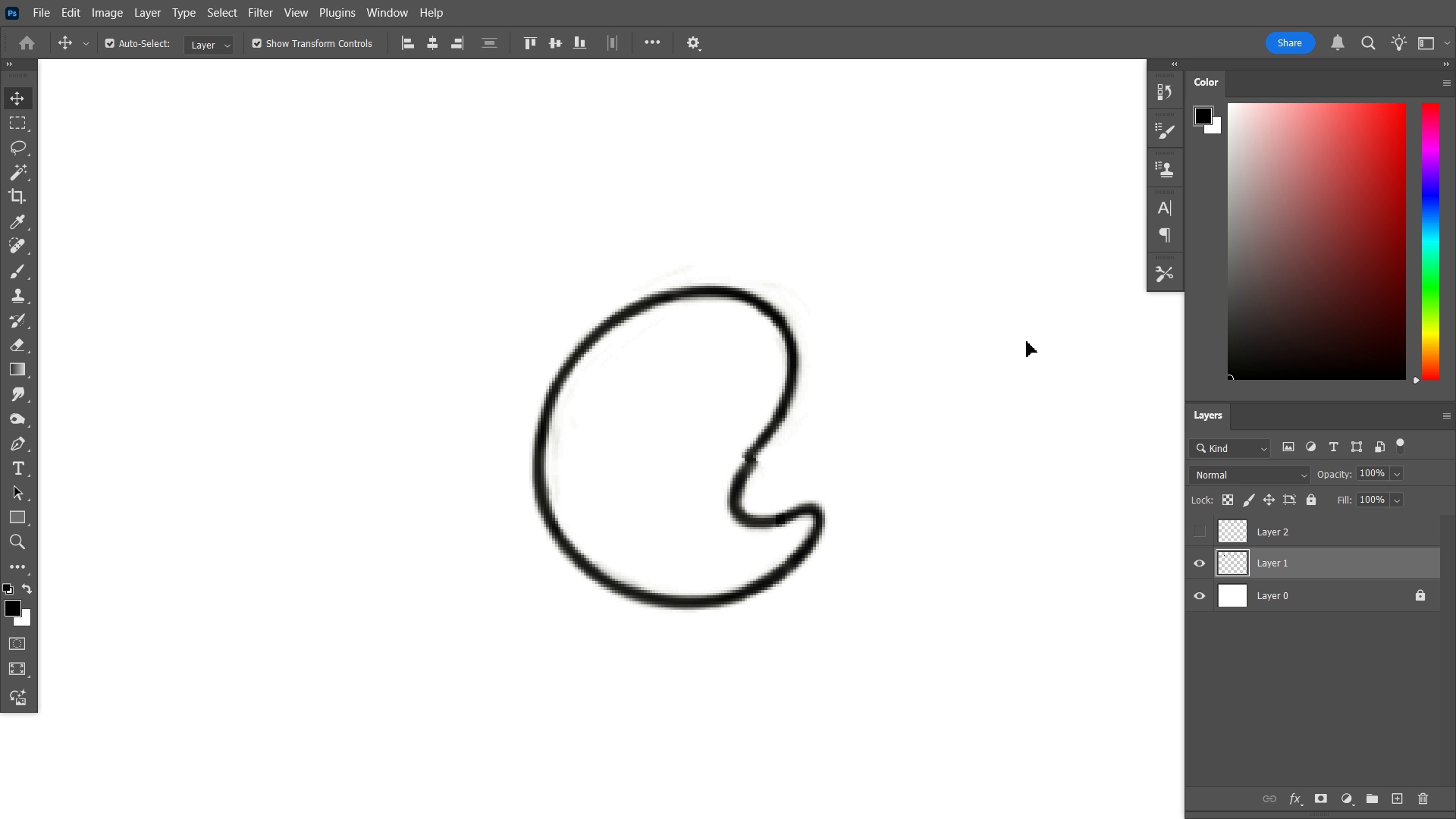 
key(ArrowLeft)
 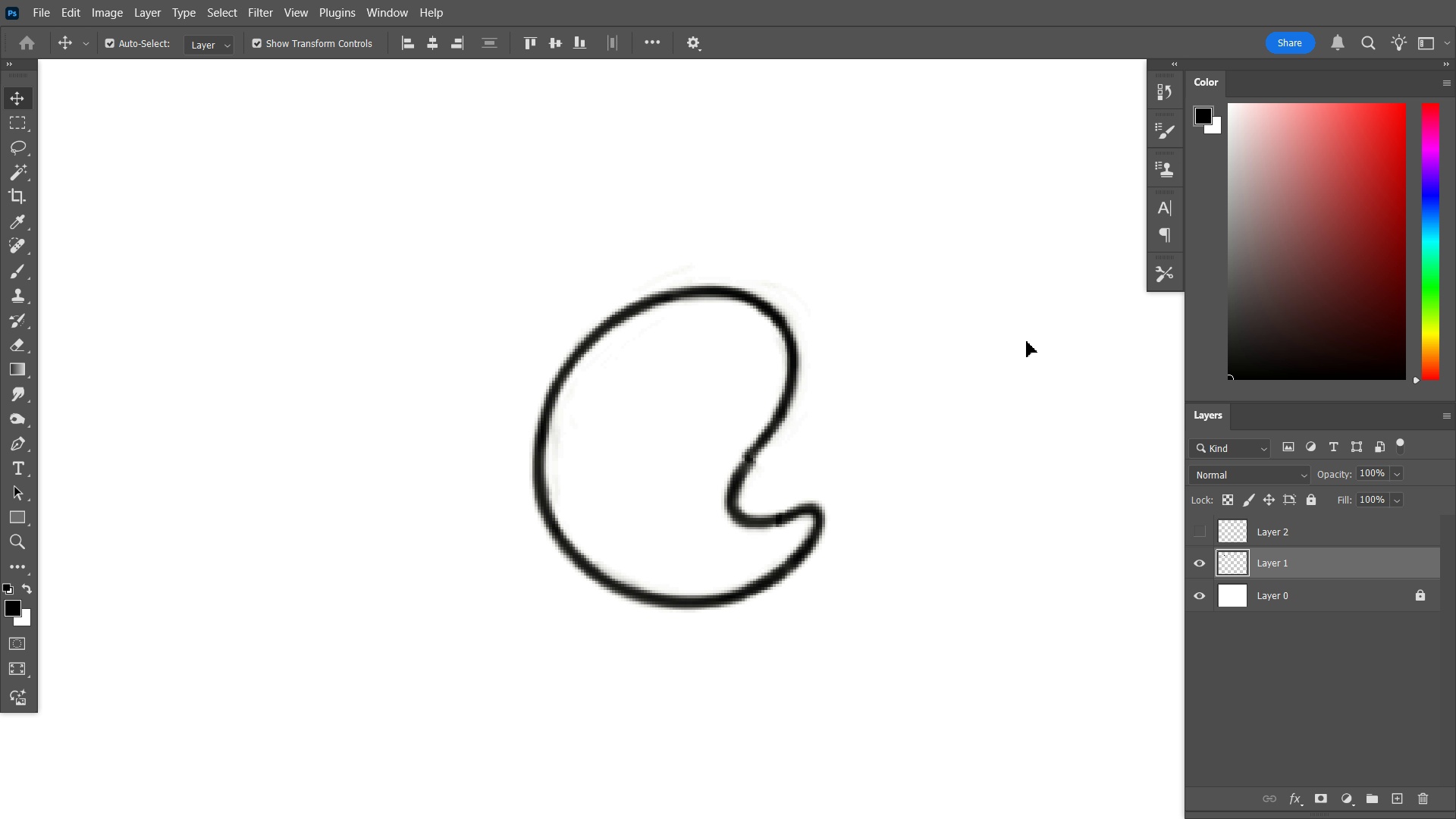 
key(ArrowRight)
 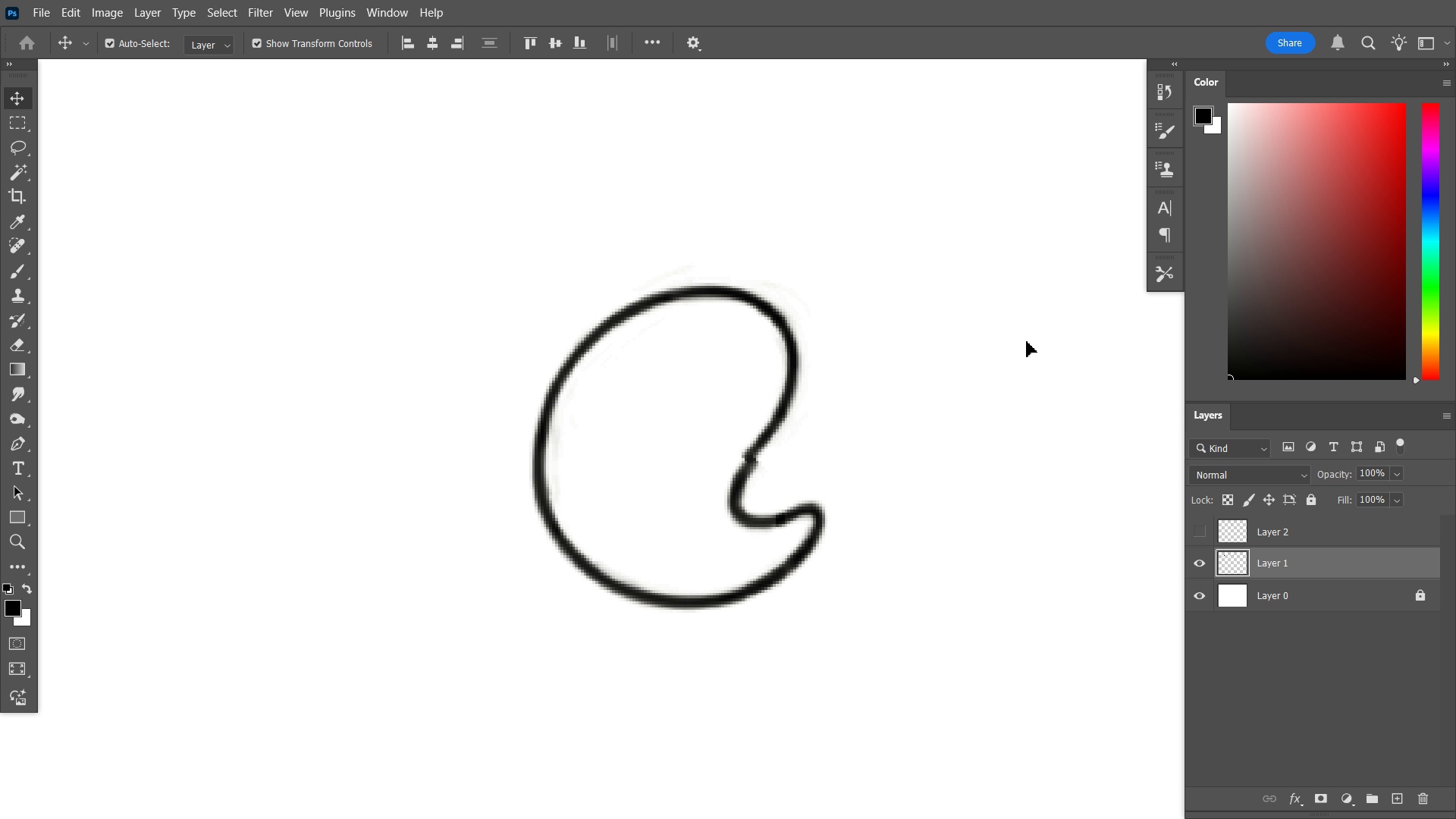 
key(ArrowLeft)
 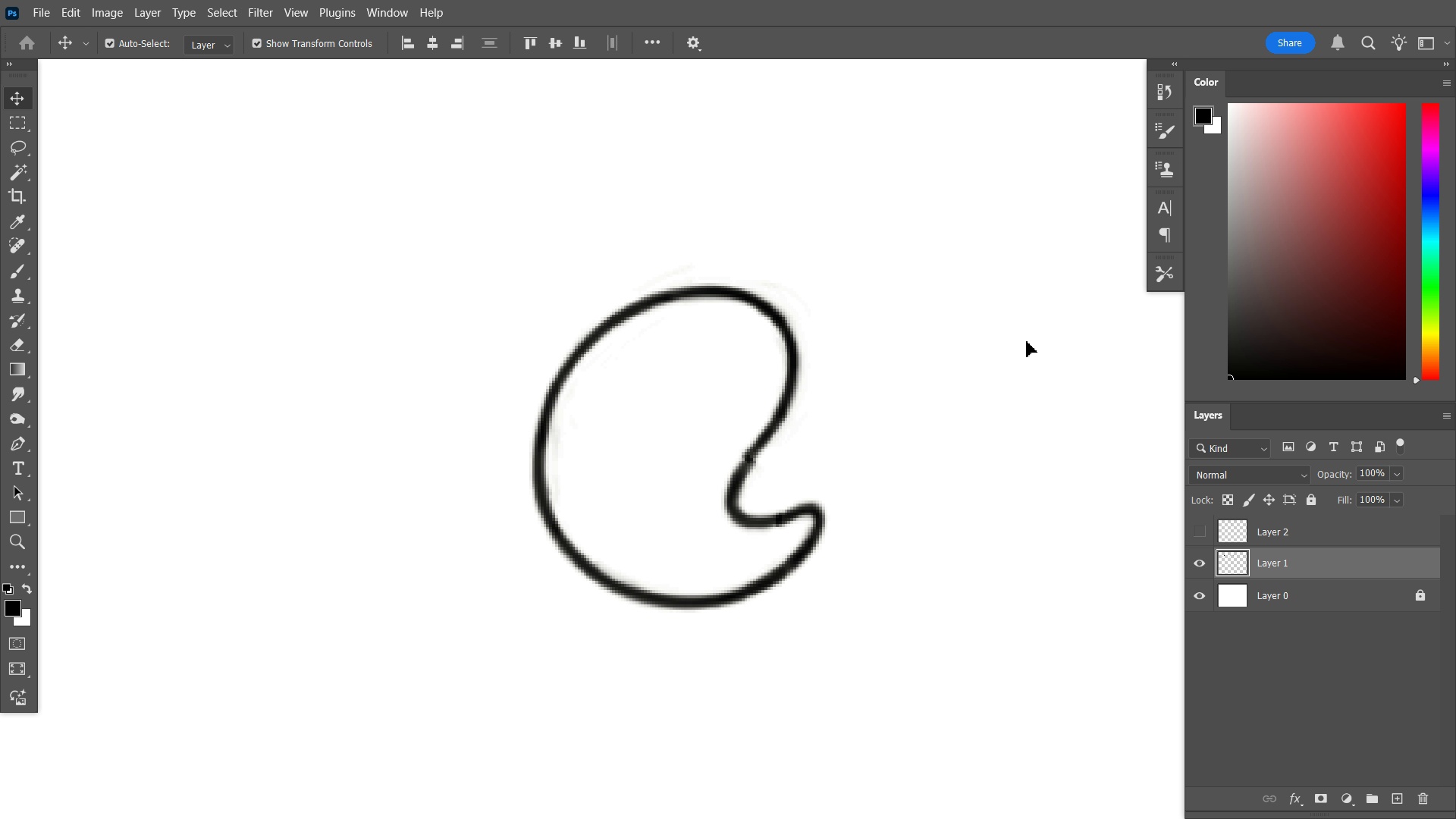 
key(ArrowLeft)
 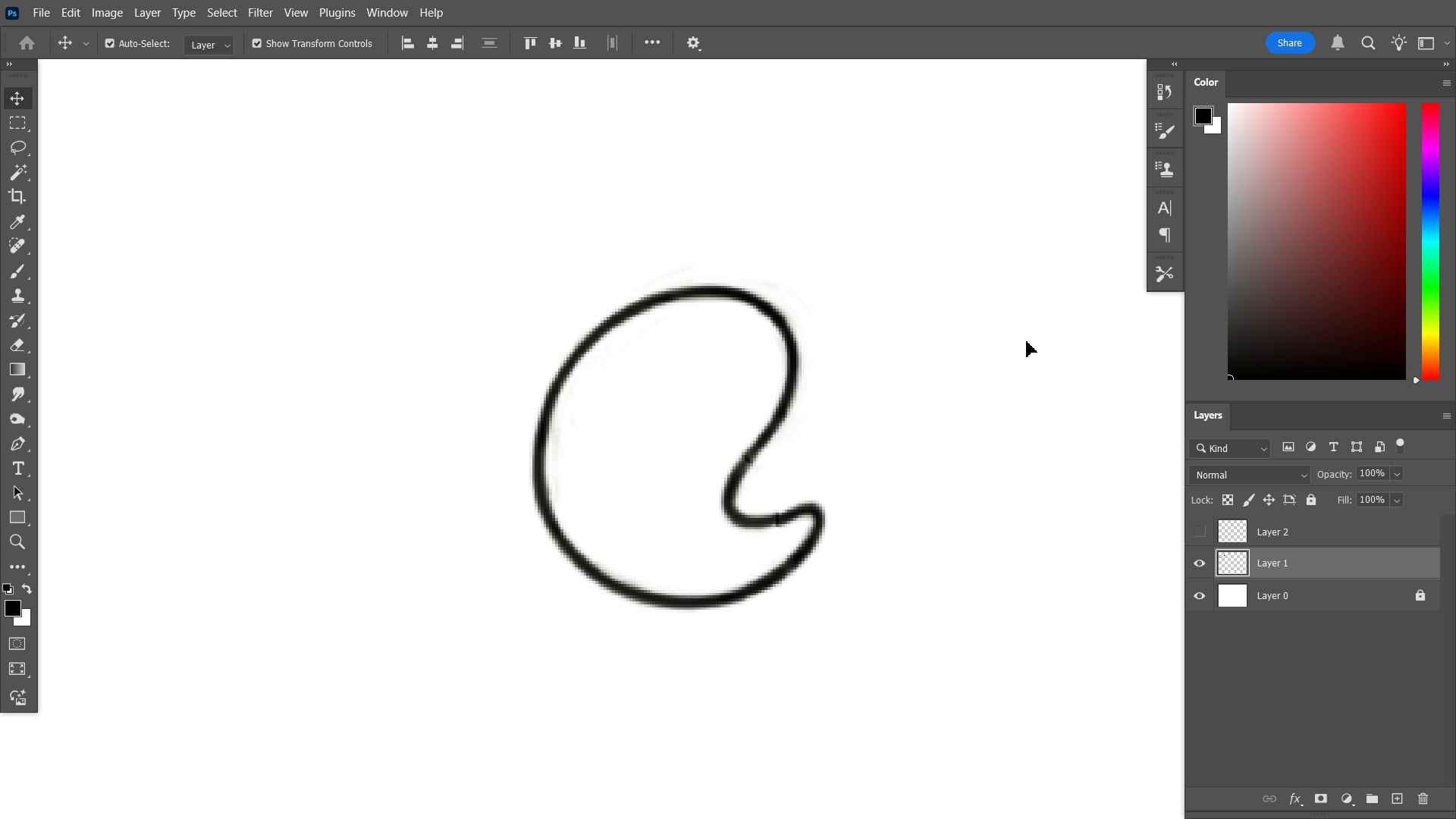 
key(ArrowRight)
 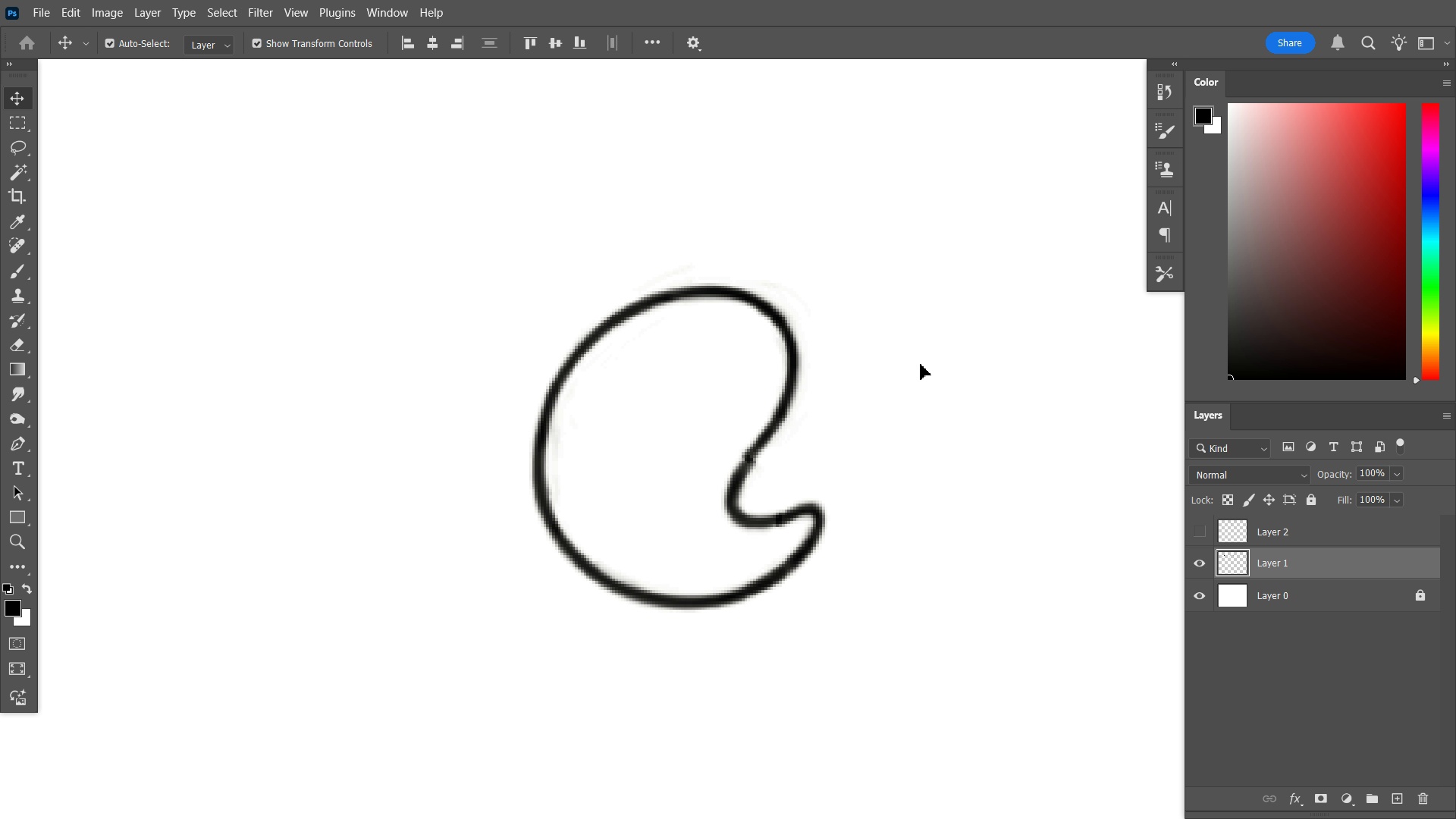 
hold_key(key=Space, duration=0.72)
 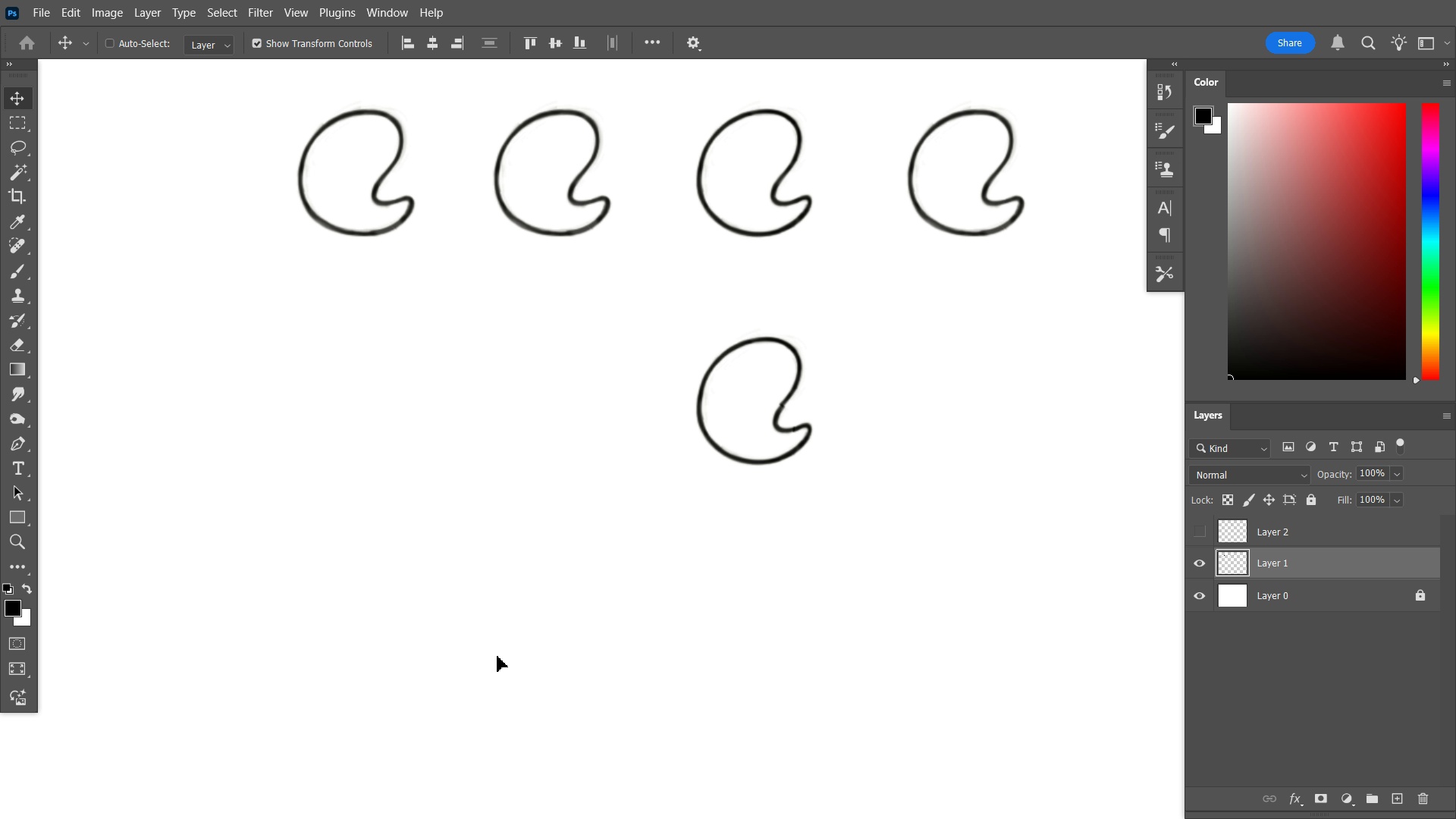 
key(Control+Z)
 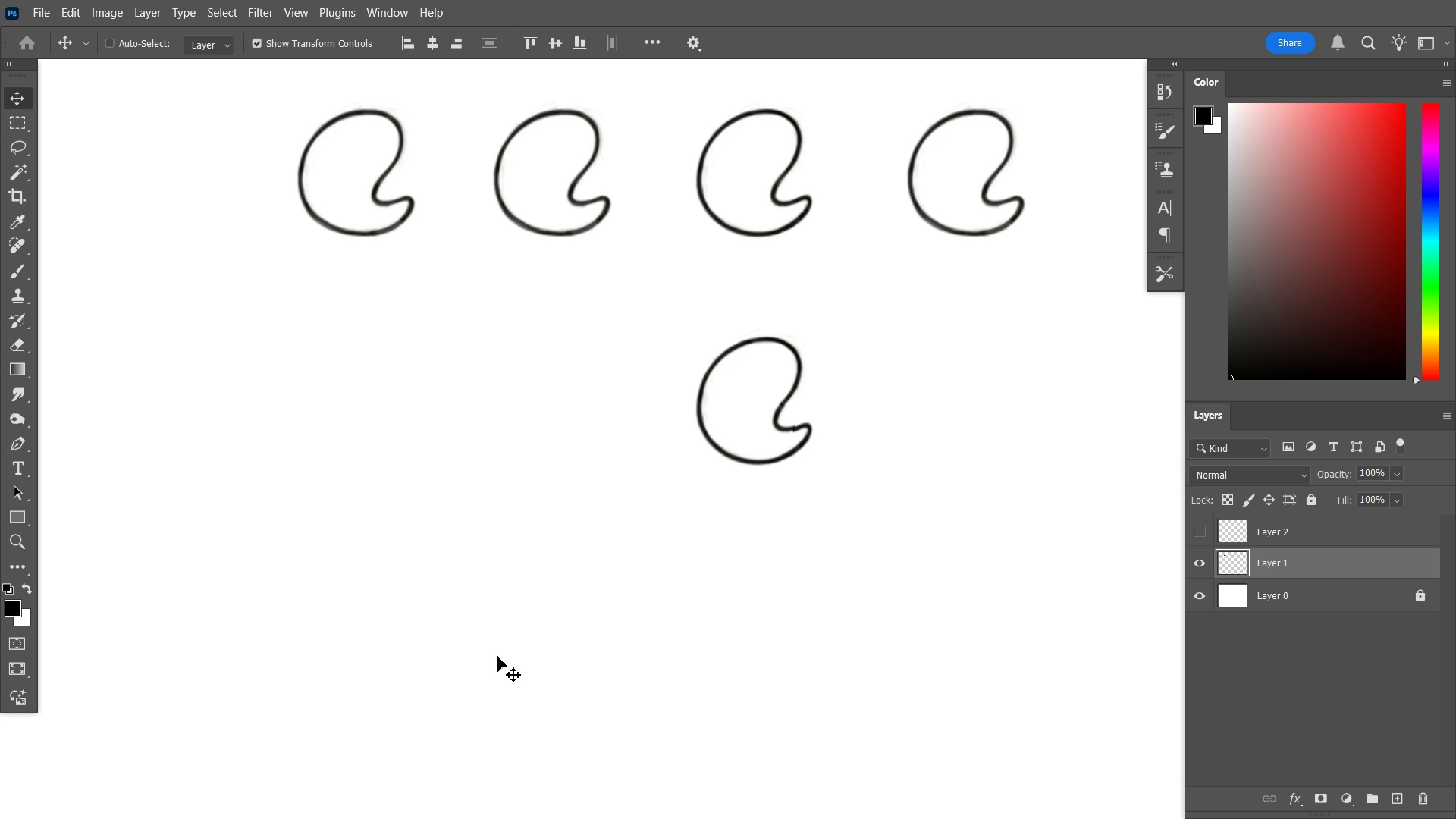 
key(Control+Z)
 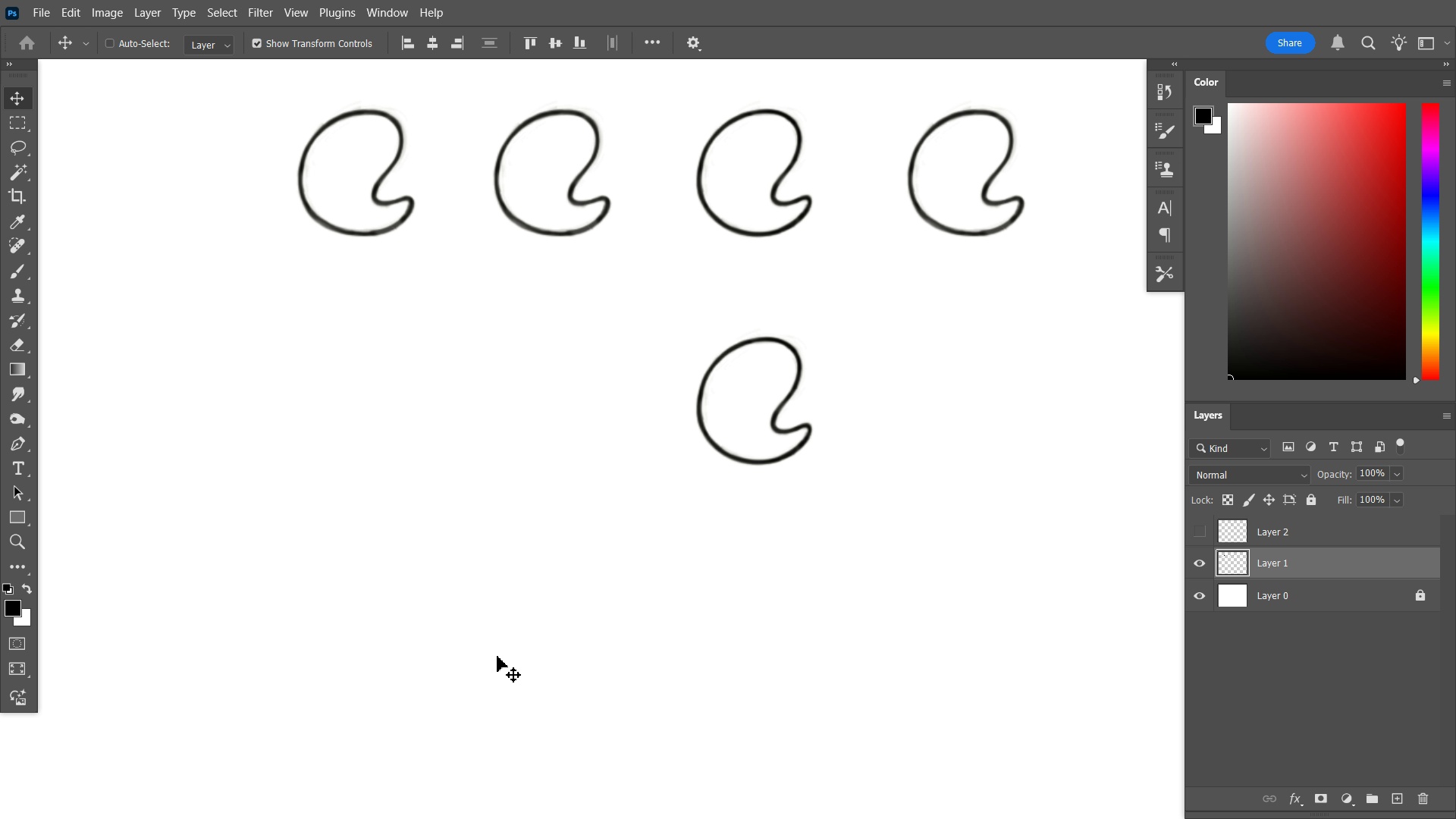 
key(Control+Shift+Z)
 